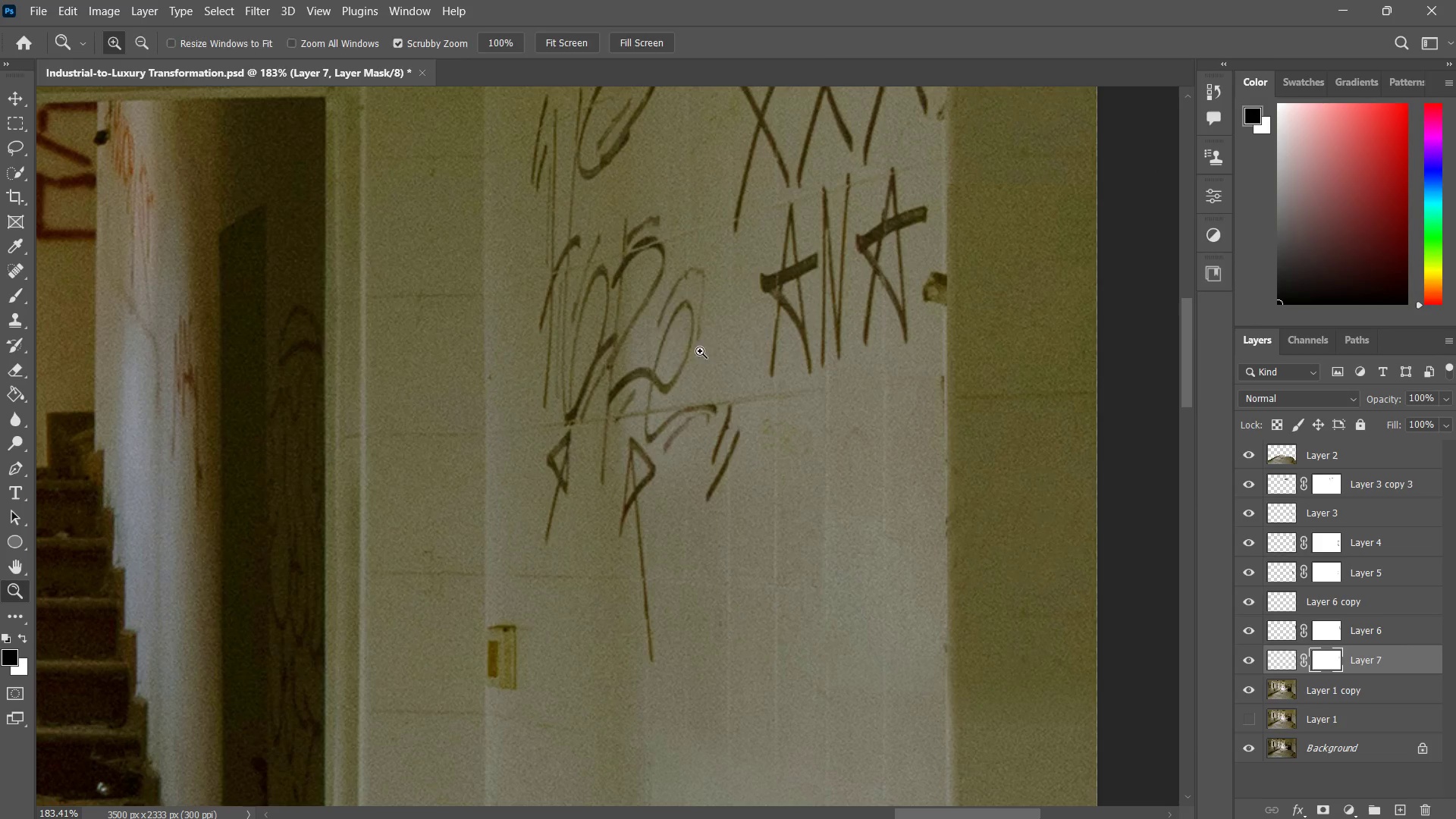 
type(bzz)
 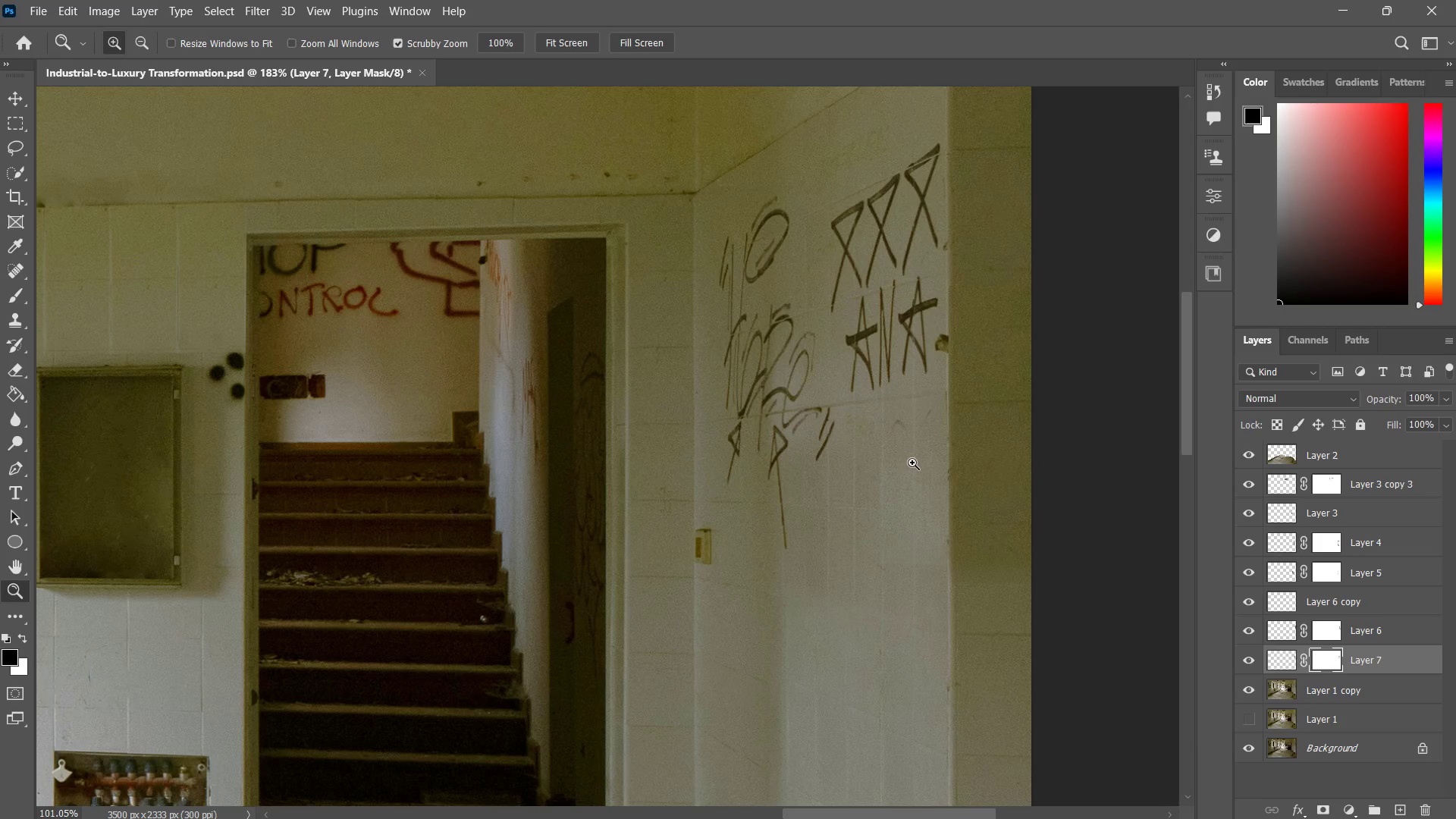 
left_click_drag(start_coordinate=[876, 347], to_coordinate=[805, 368])
 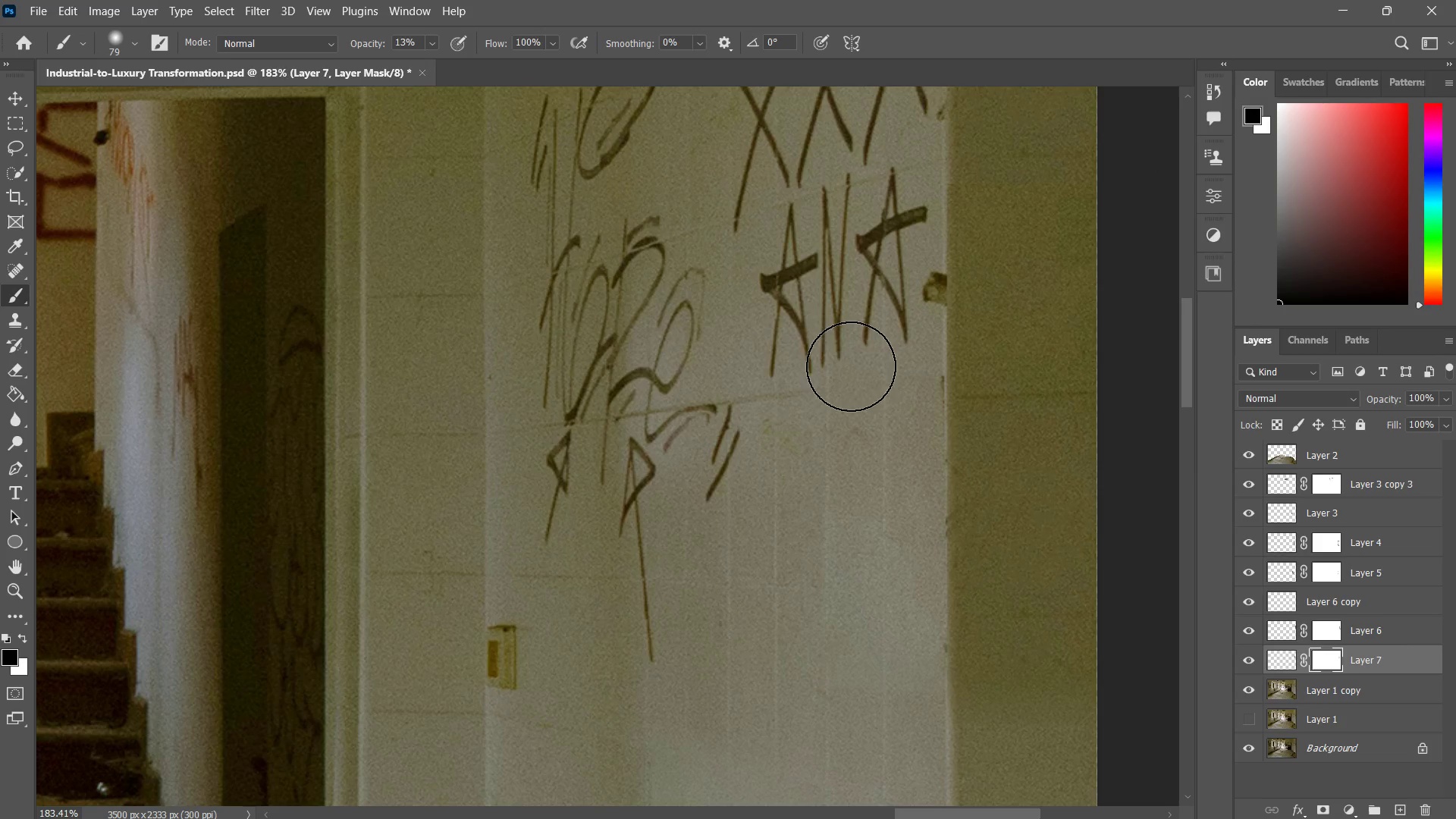 
left_click_drag(start_coordinate=[872, 356], to_coordinate=[807, 387])
 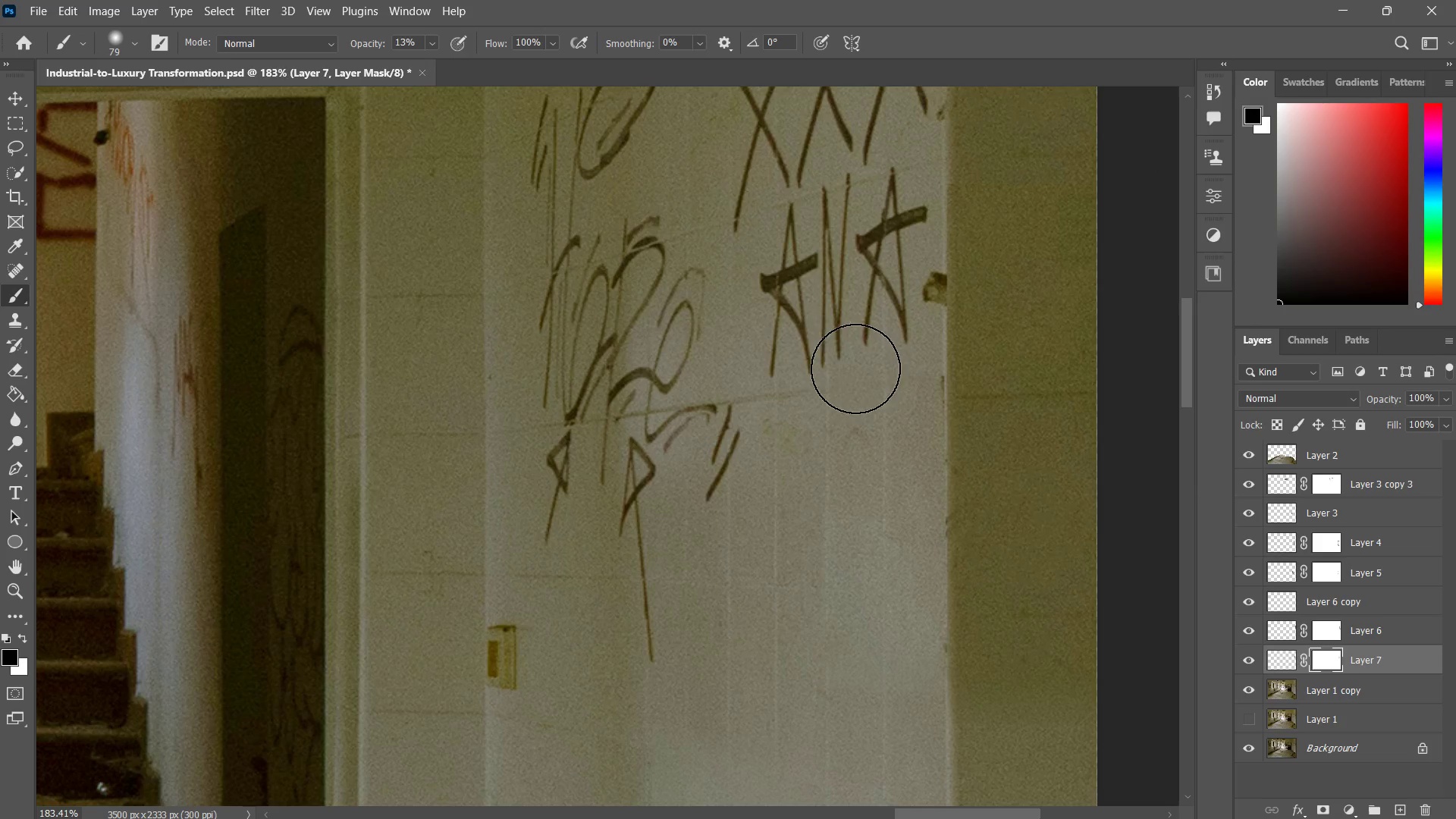 
left_click_drag(start_coordinate=[857, 369], to_coordinate=[793, 395])
 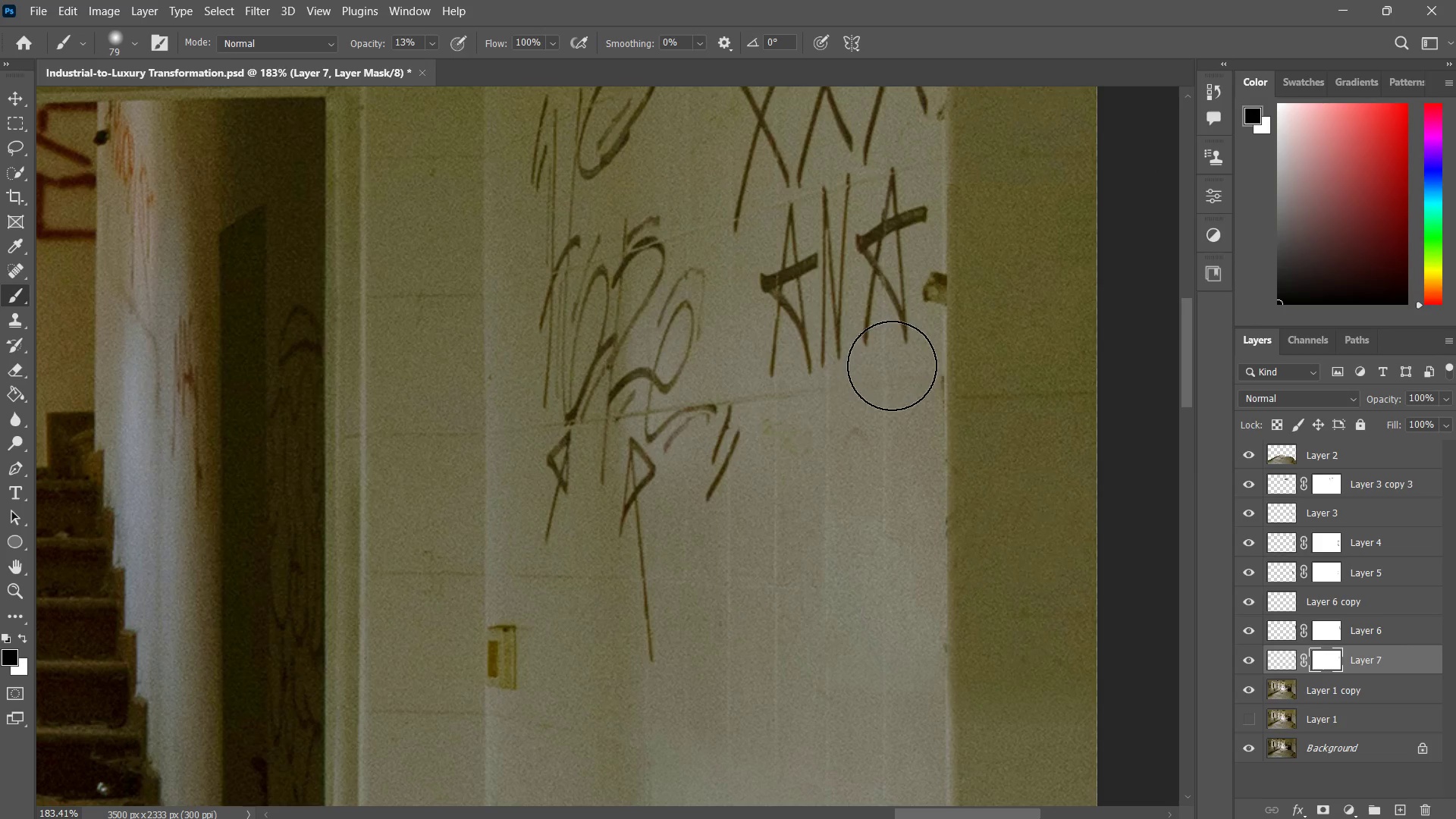 
left_click_drag(start_coordinate=[892, 366], to_coordinate=[776, 395])
 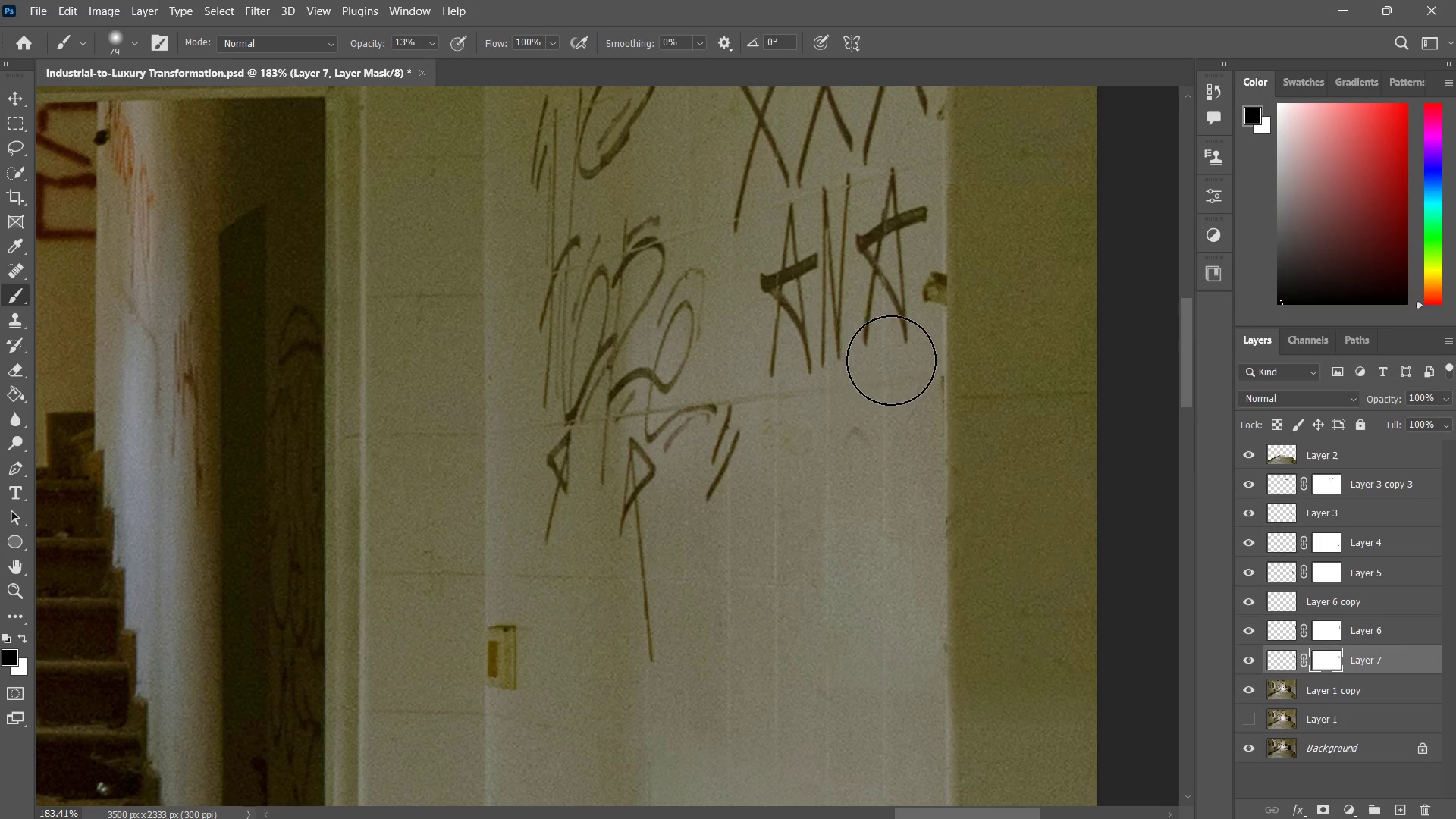 
left_click_drag(start_coordinate=[891, 360], to_coordinate=[797, 375])
 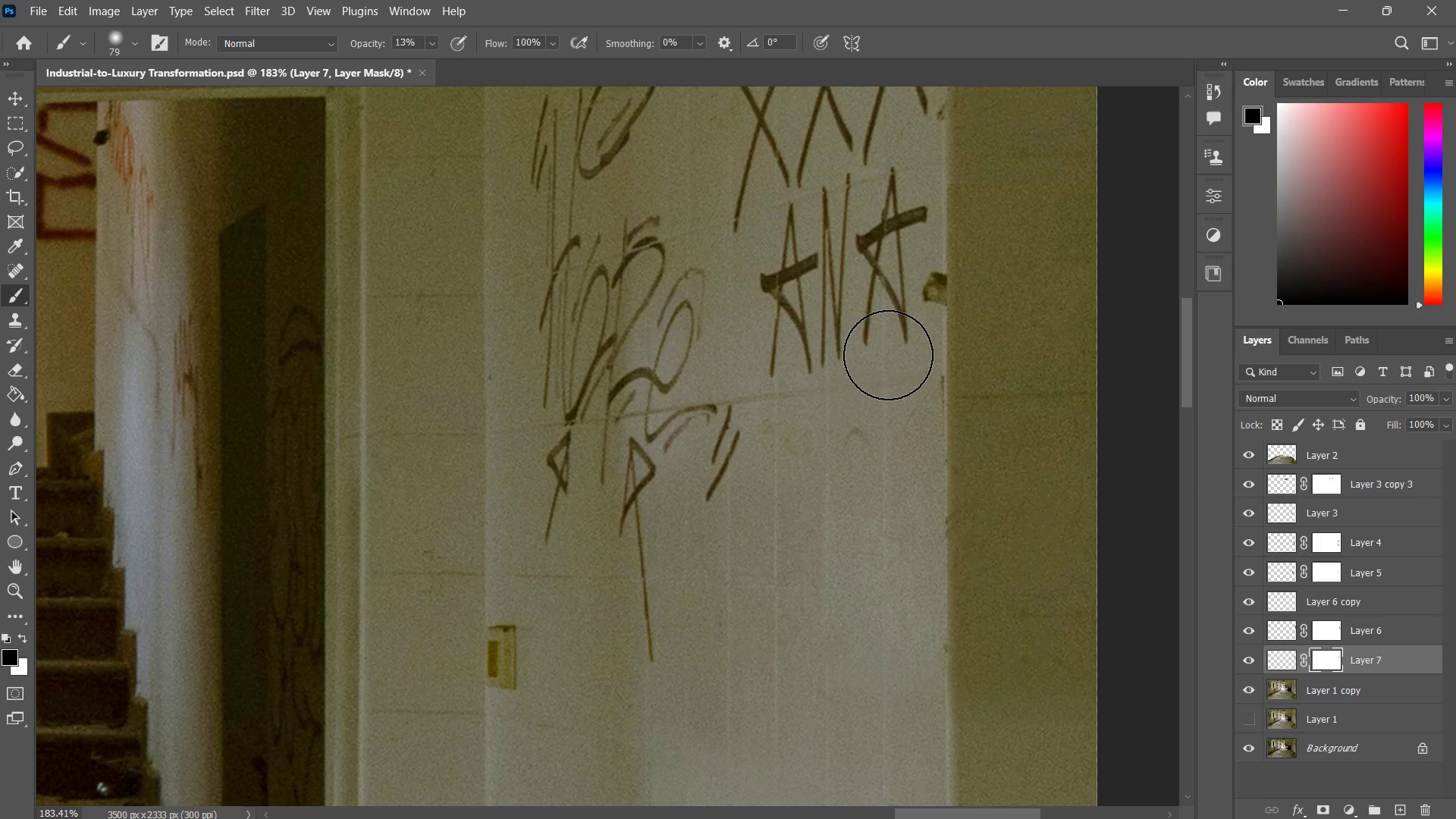 
left_click_drag(start_coordinate=[889, 355], to_coordinate=[806, 381])
 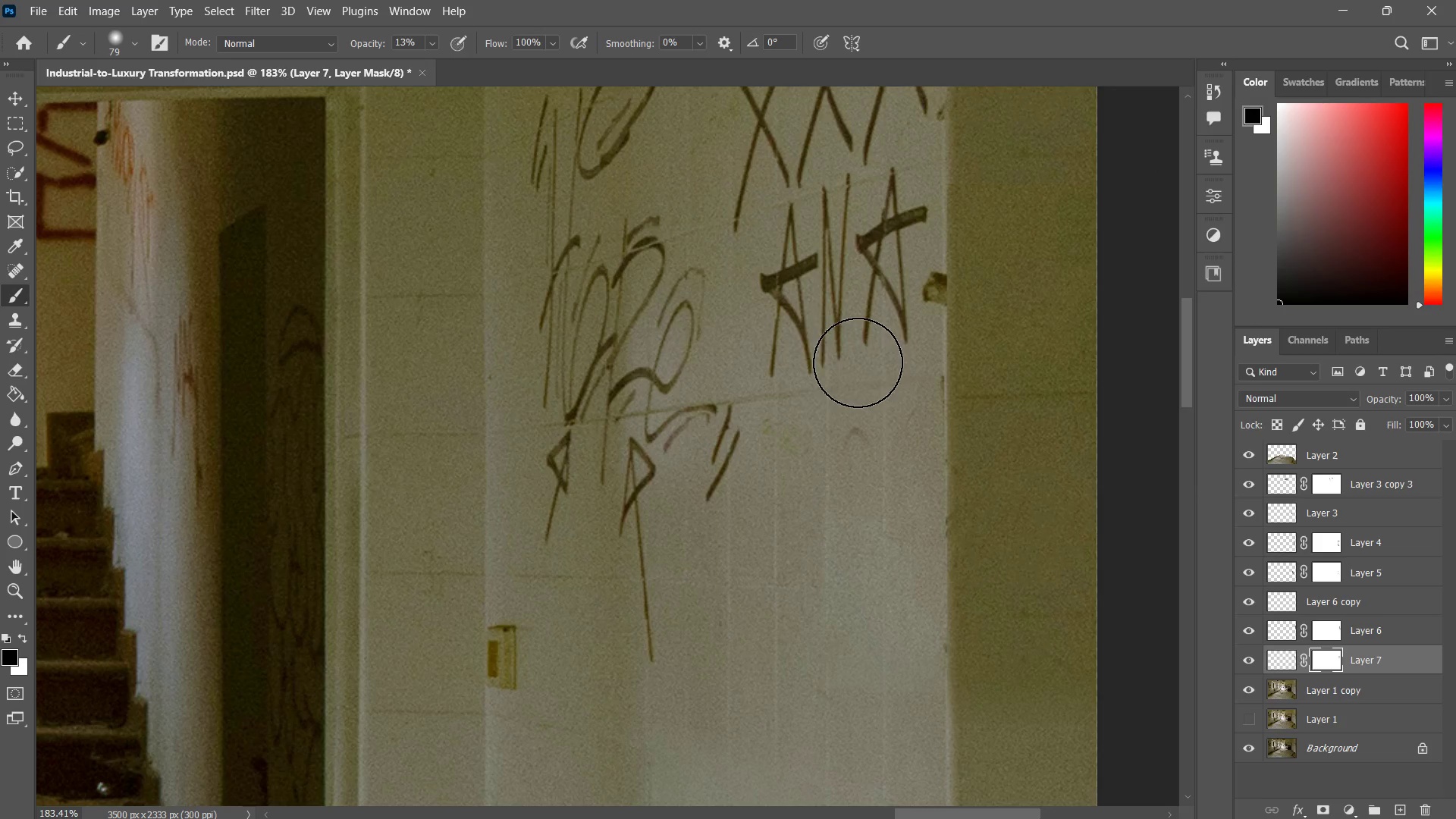 
left_click_drag(start_coordinate=[892, 351], to_coordinate=[826, 369])
 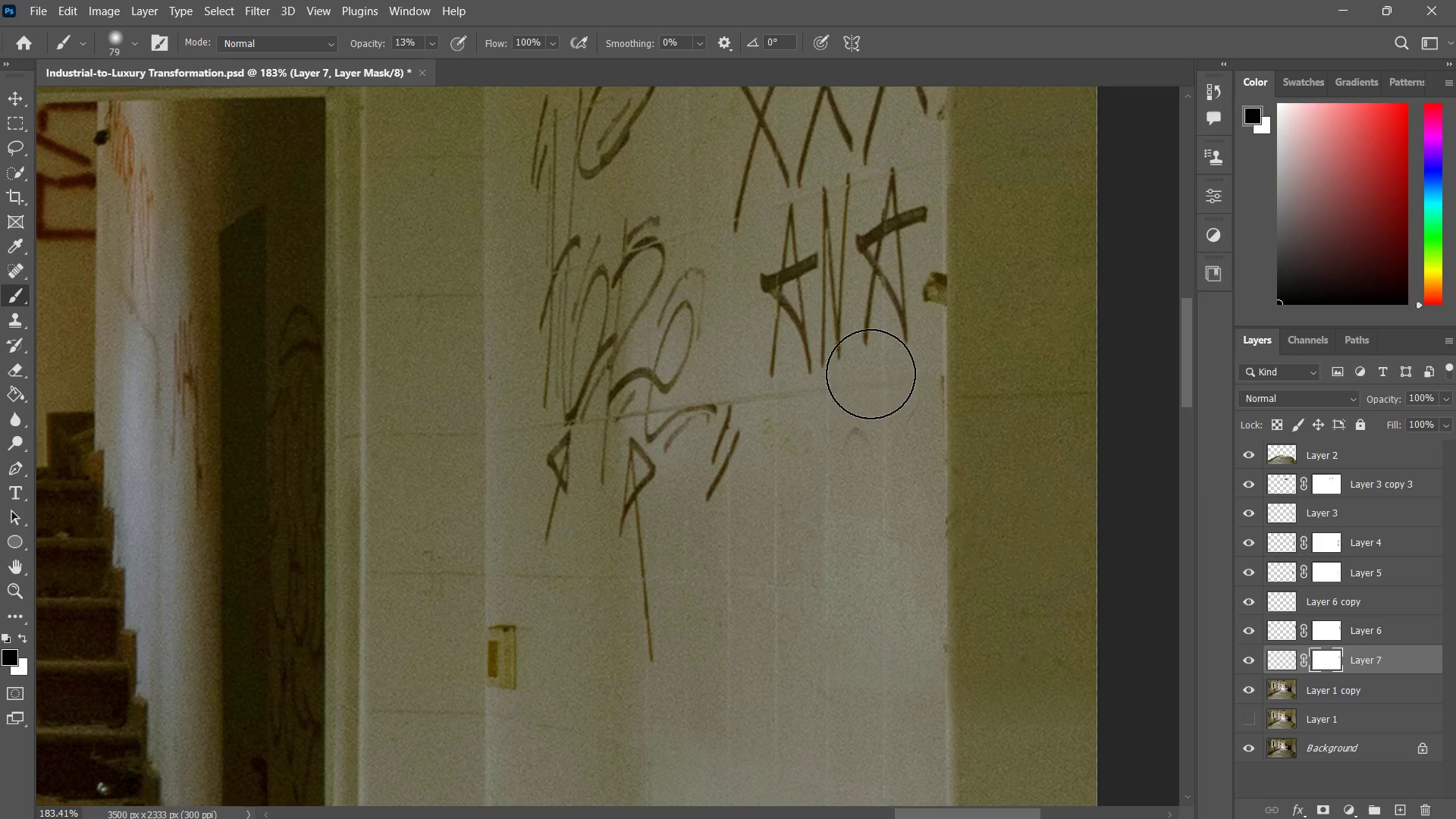 
left_click_drag(start_coordinate=[923, 356], to_coordinate=[846, 375])
 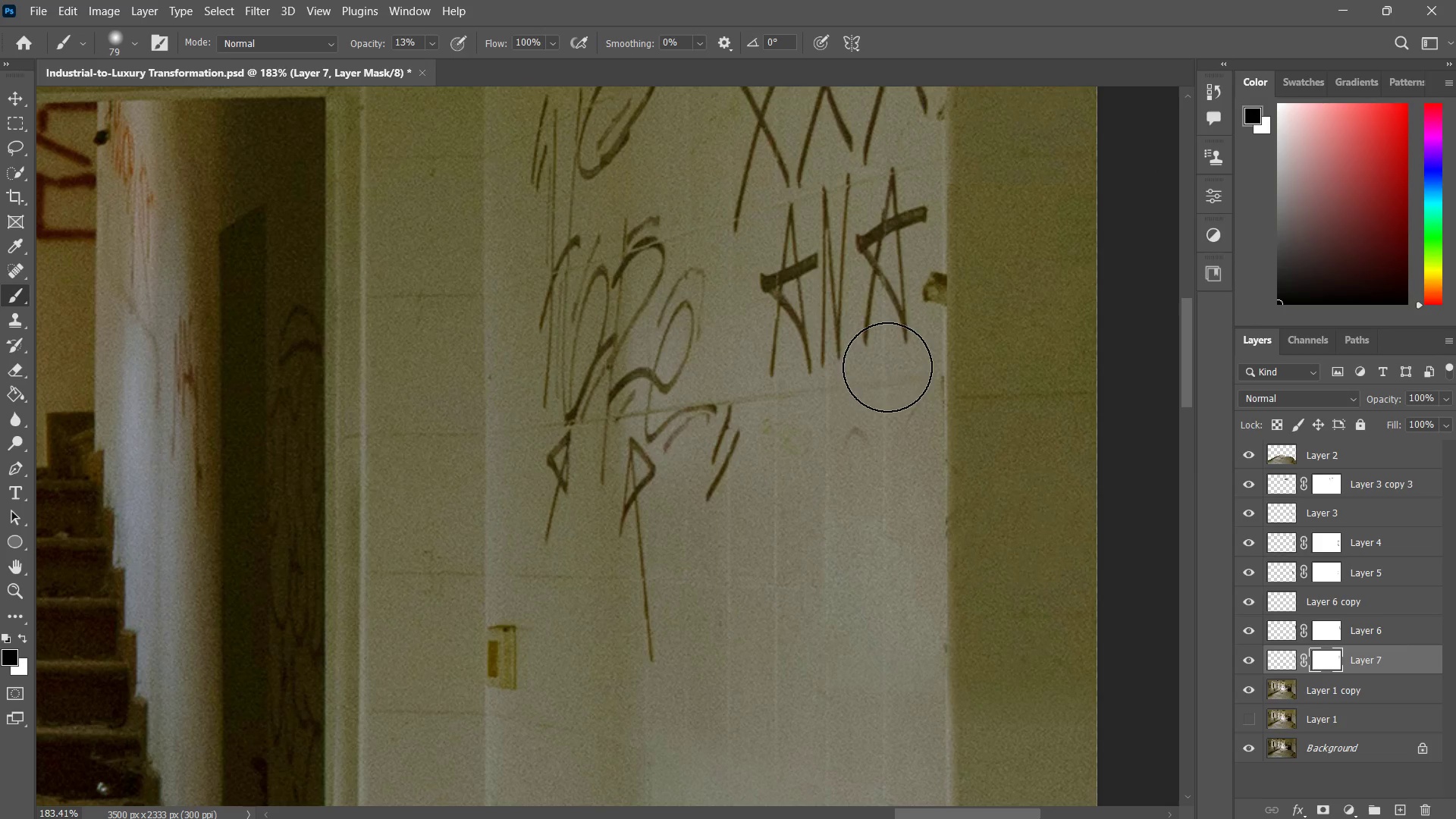 
left_click_drag(start_coordinate=[922, 356], to_coordinate=[881, 369])
 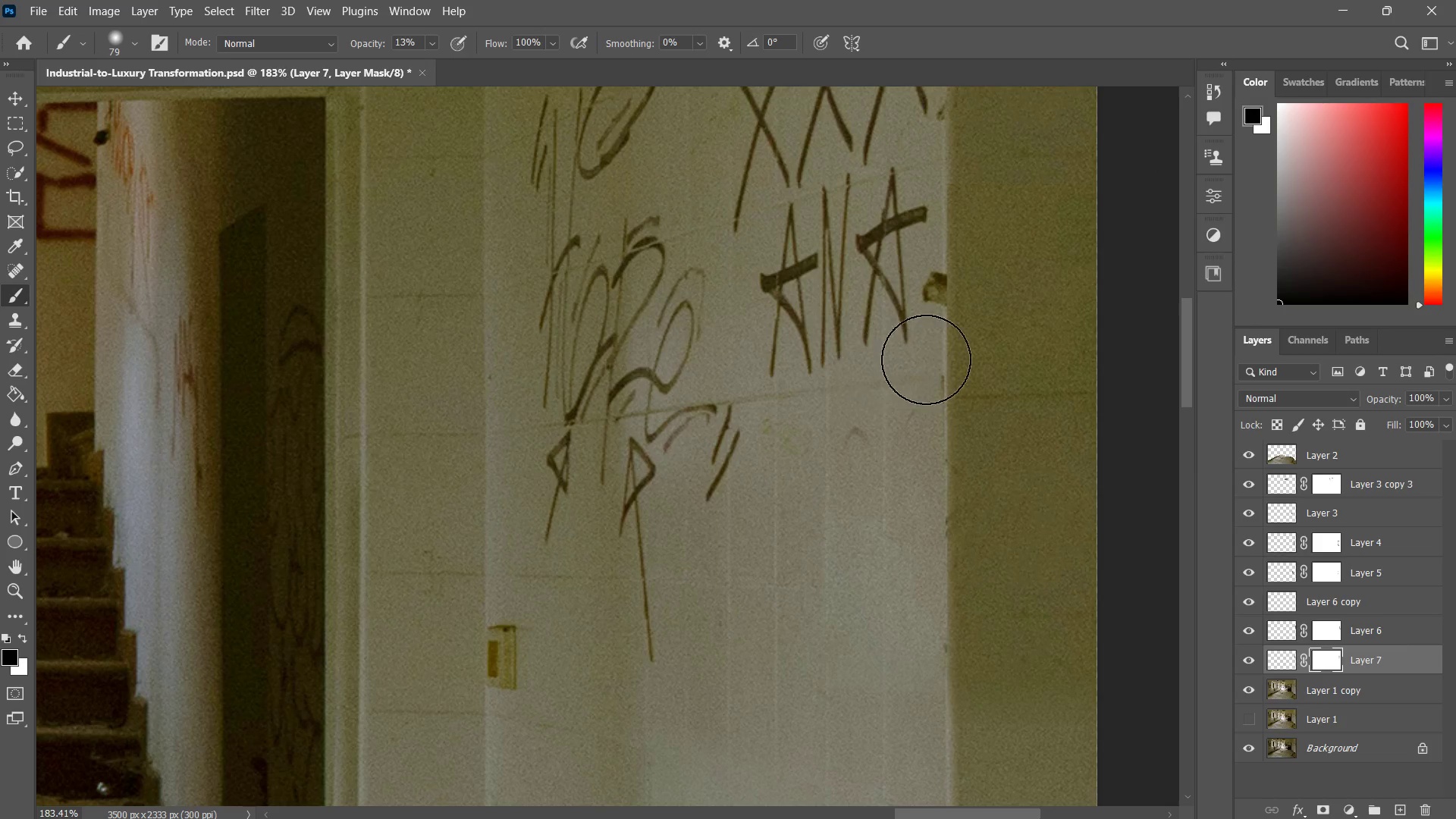 
left_click_drag(start_coordinate=[926, 359], to_coordinate=[905, 372])
 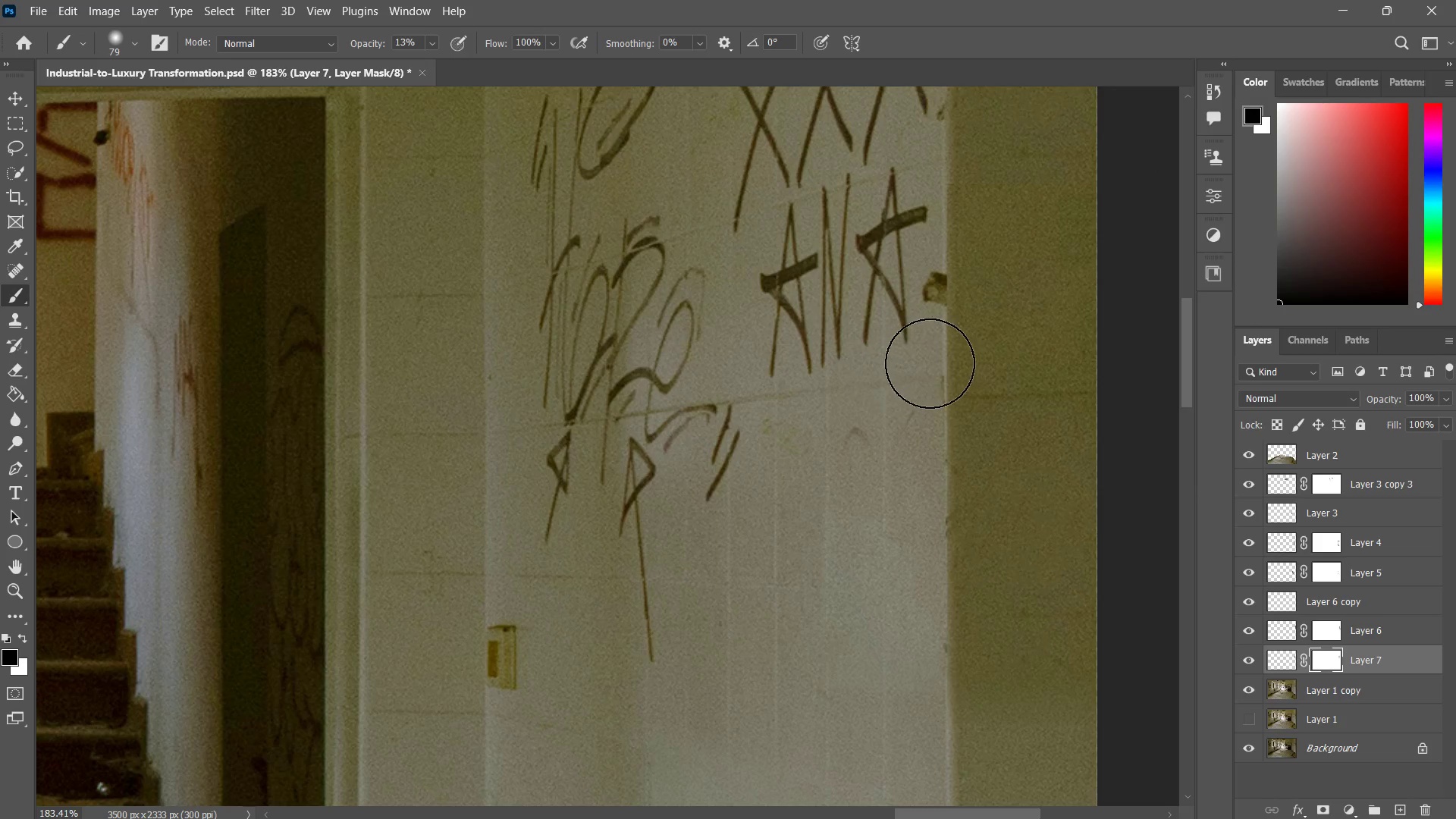 
left_click_drag(start_coordinate=[940, 363], to_coordinate=[912, 367])
 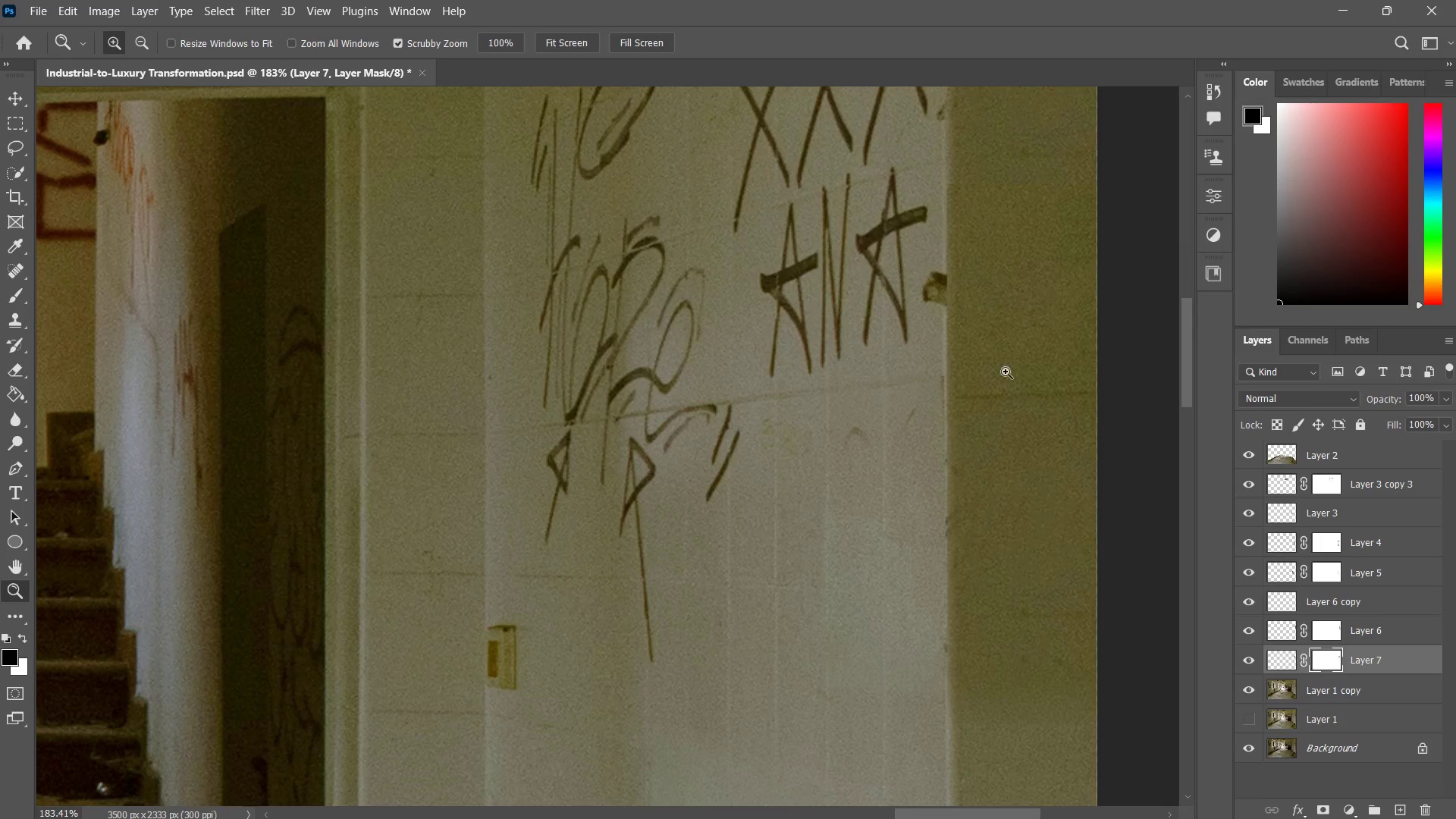 
left_click_drag(start_coordinate=[950, 412], to_coordinate=[912, 463])
 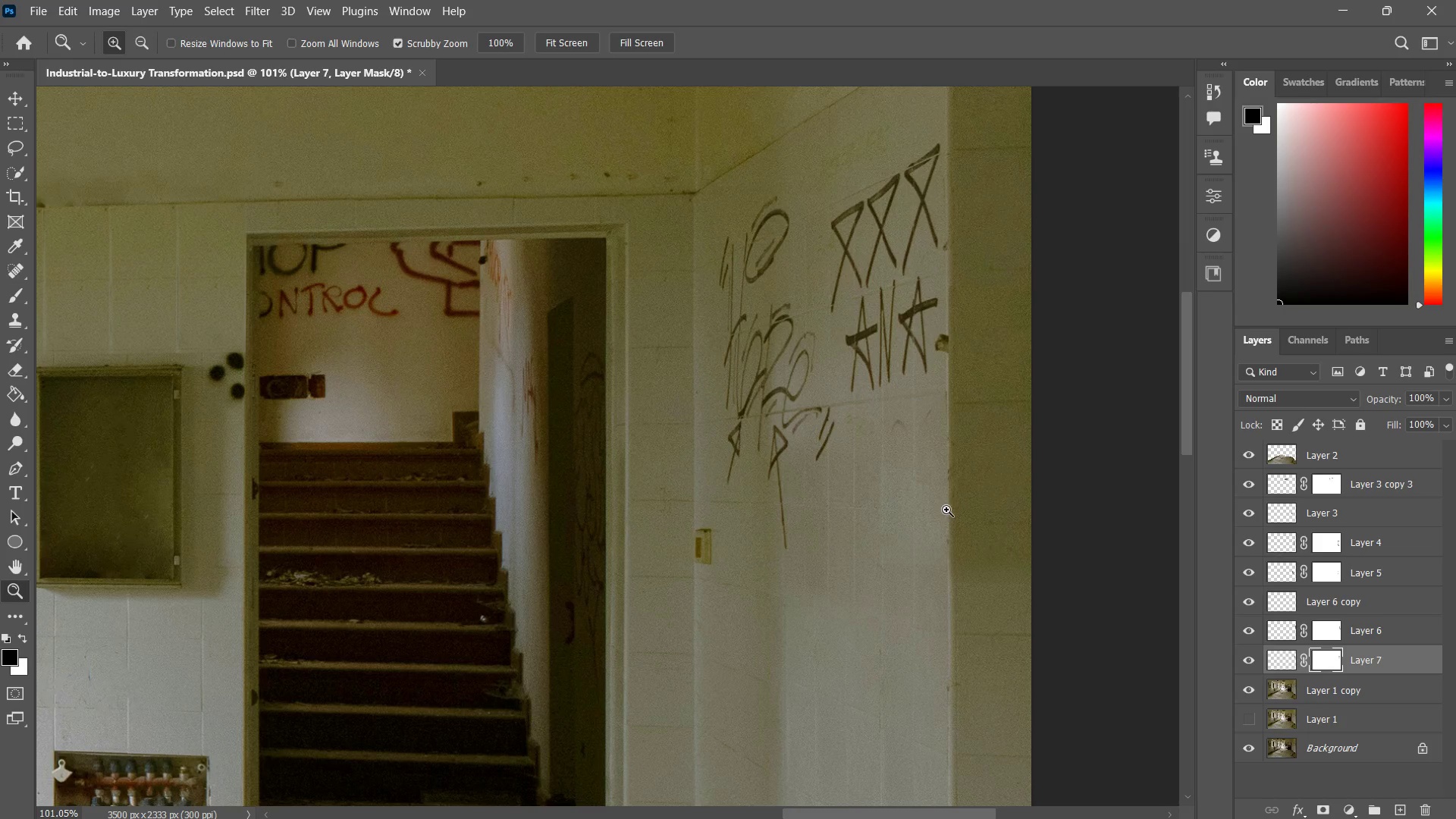 
left_click_drag(start_coordinate=[908, 424], to_coordinate=[964, 384])
 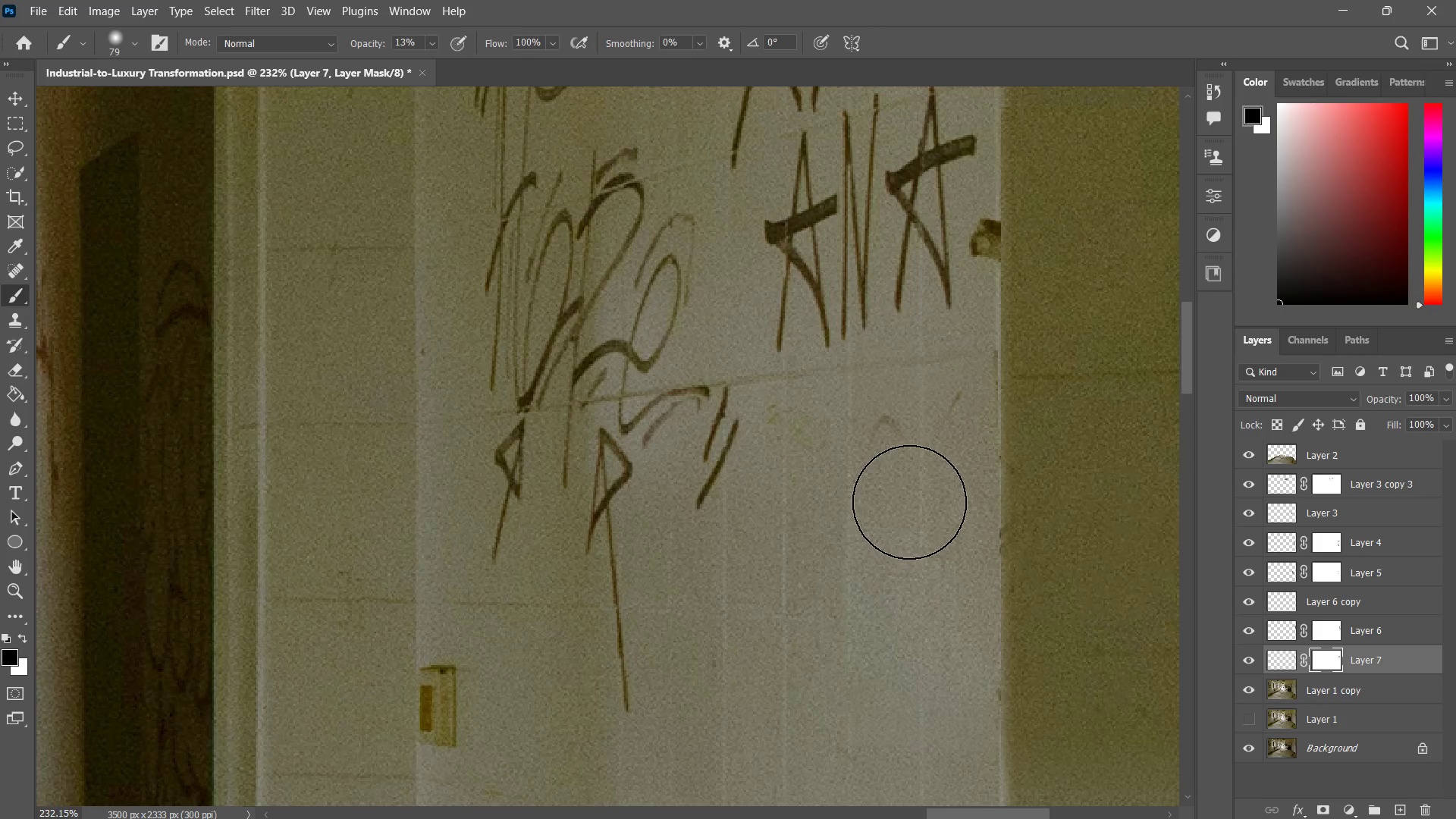 
type(zbx)
 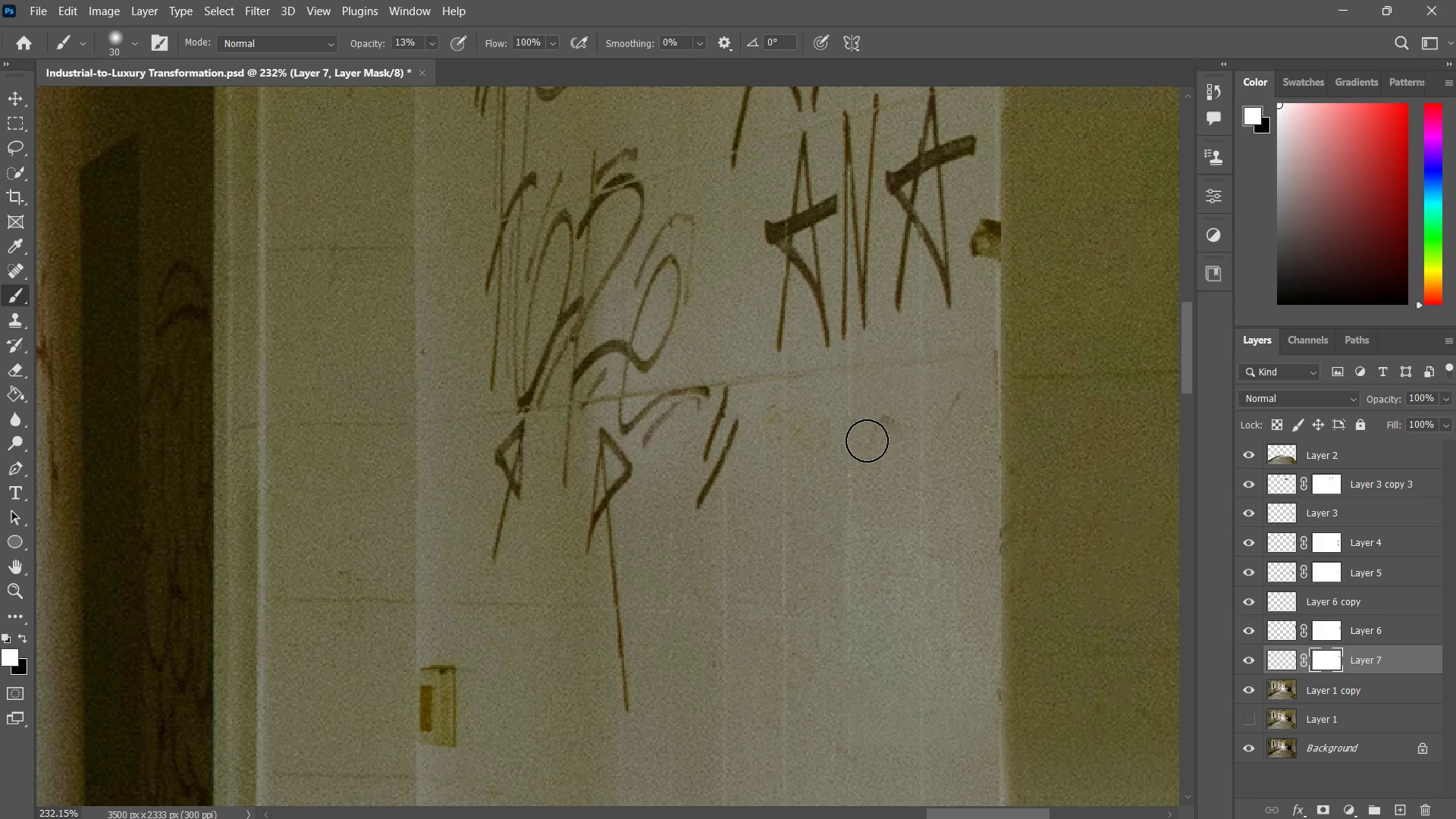 
hold_key(key=AltLeft, duration=0.52)
 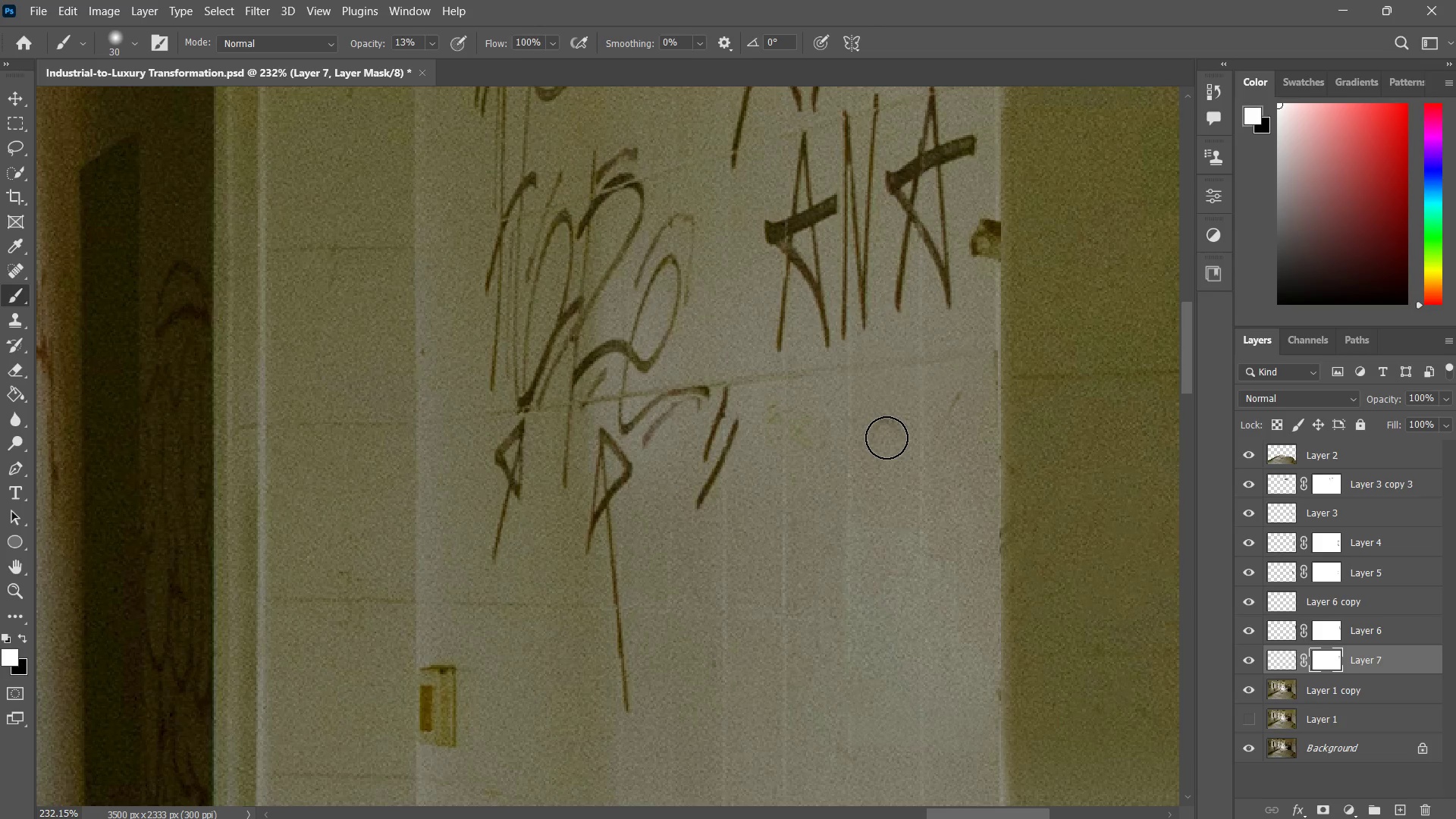 
left_click([886, 438])
 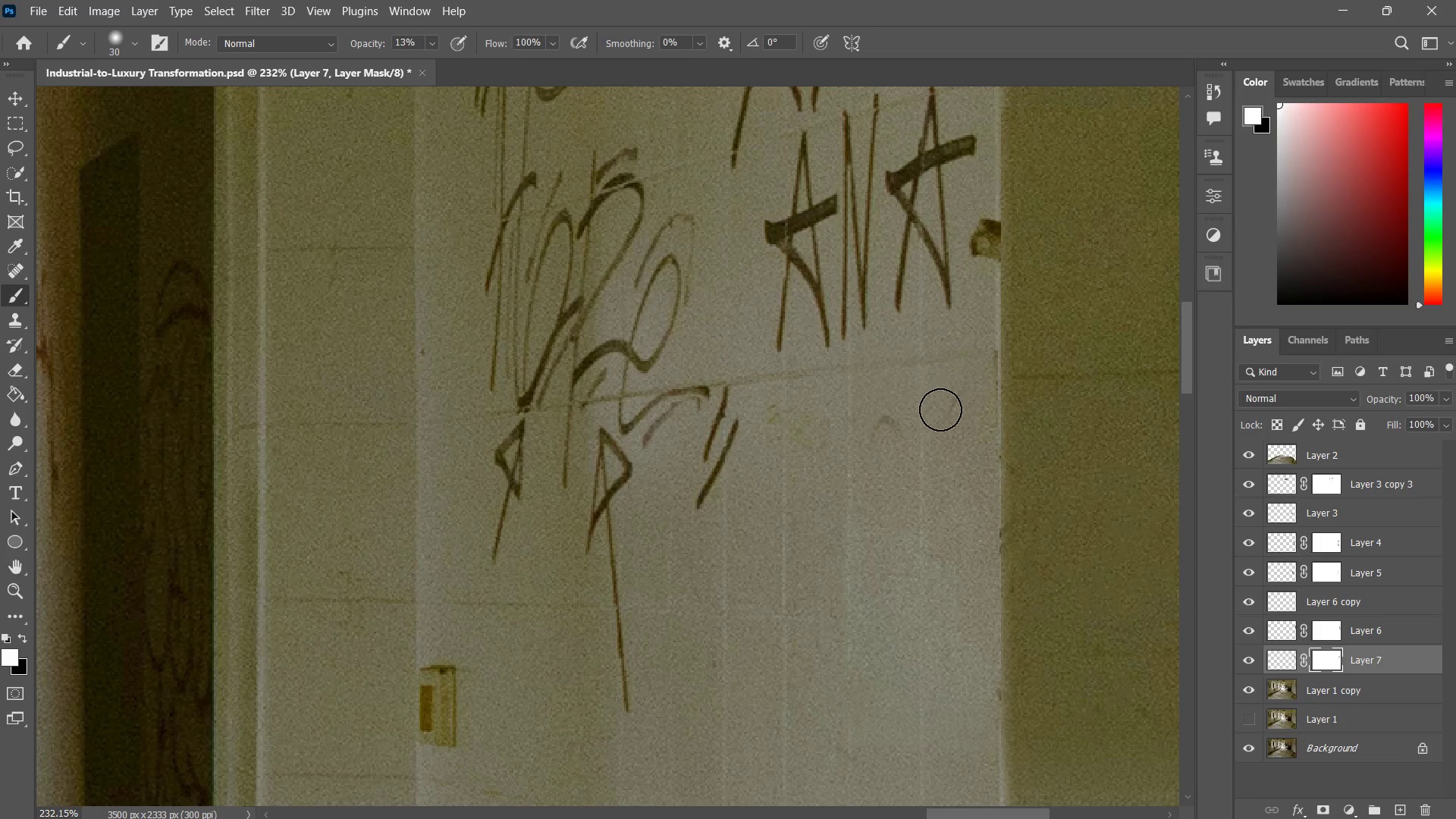 
left_click_drag(start_coordinate=[946, 403], to_coordinate=[867, 441])
 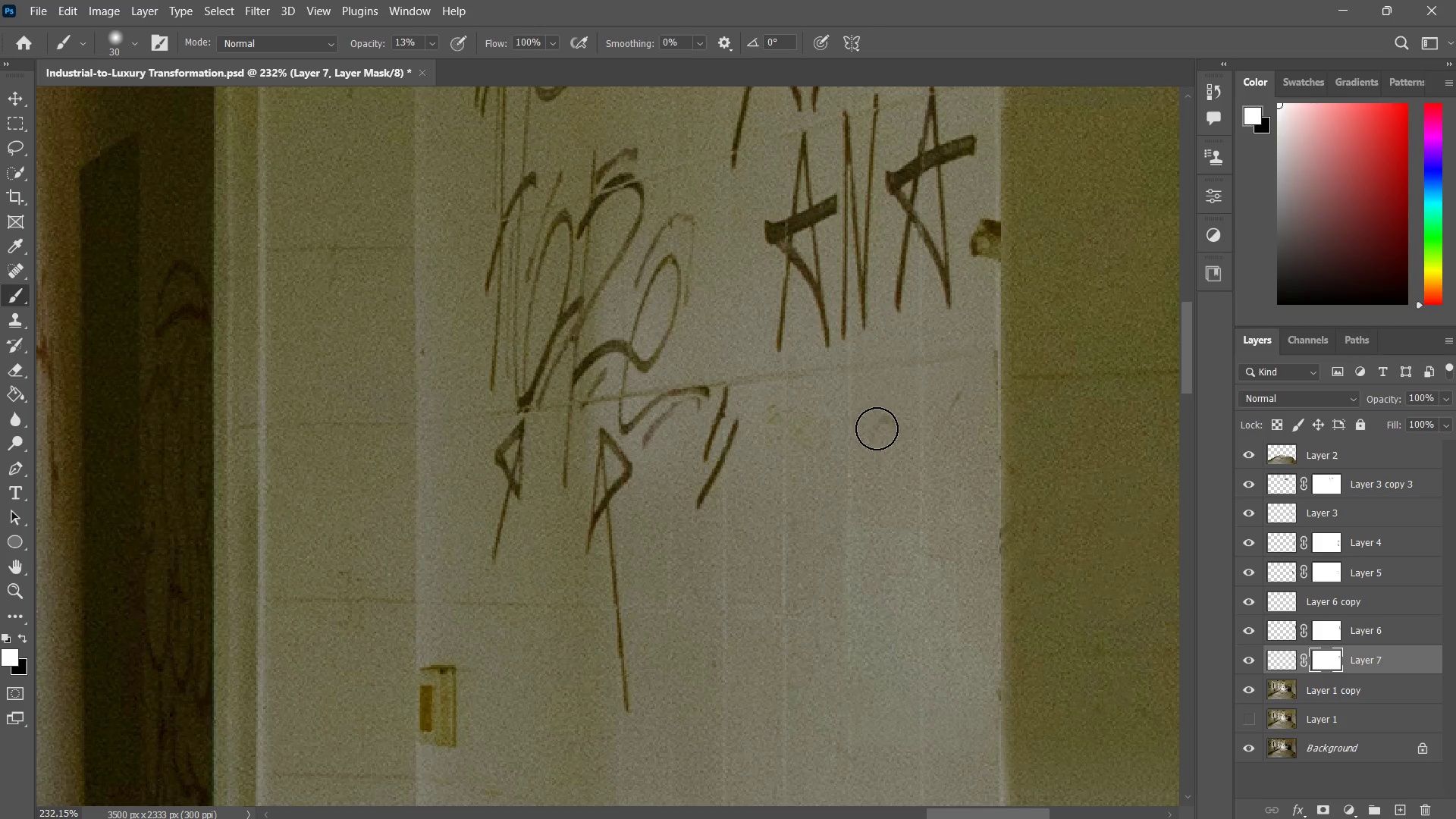 
left_click_drag(start_coordinate=[881, 420], to_coordinate=[868, 440])
 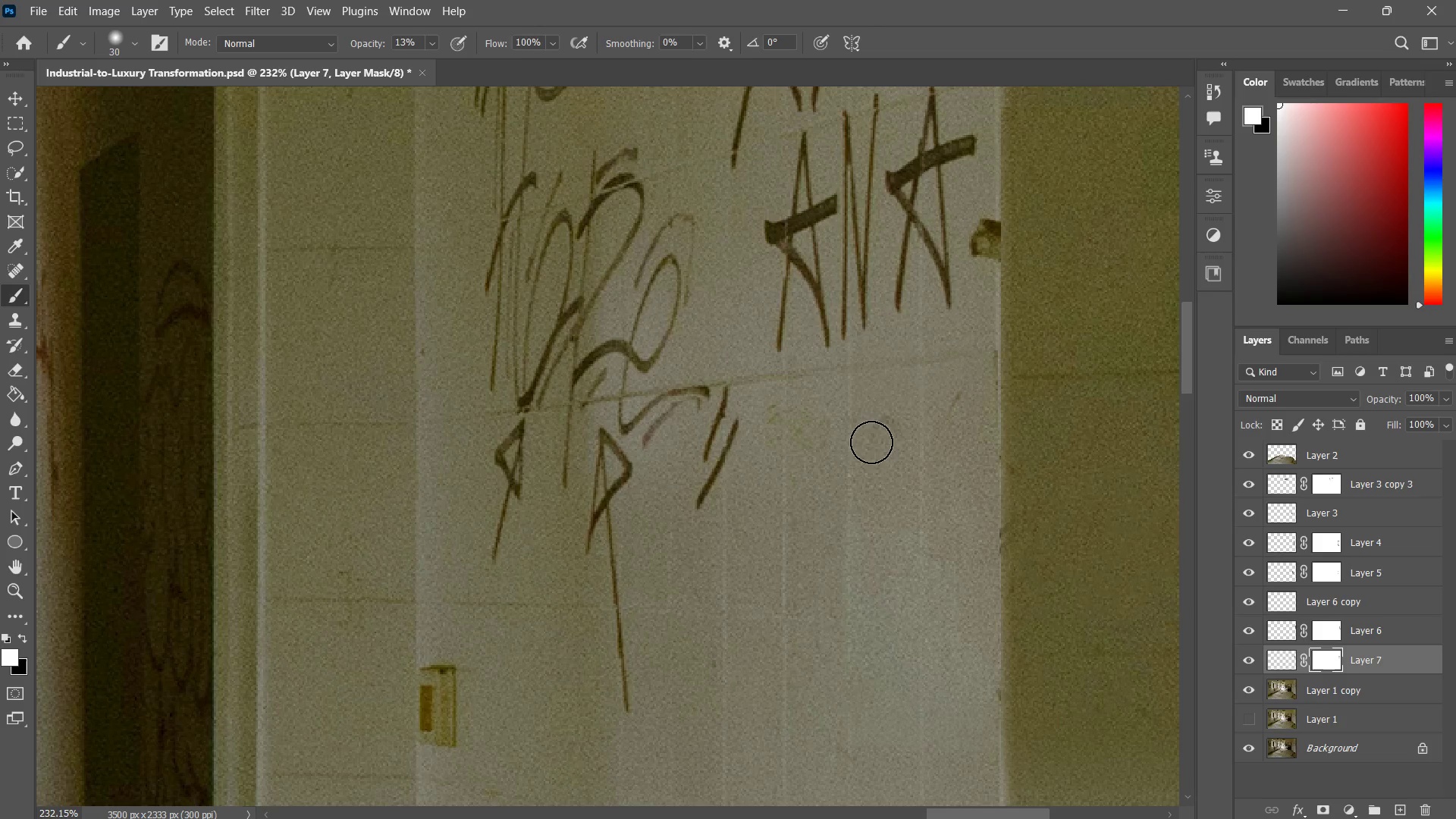 
left_click_drag(start_coordinate=[882, 416], to_coordinate=[871, 447])
 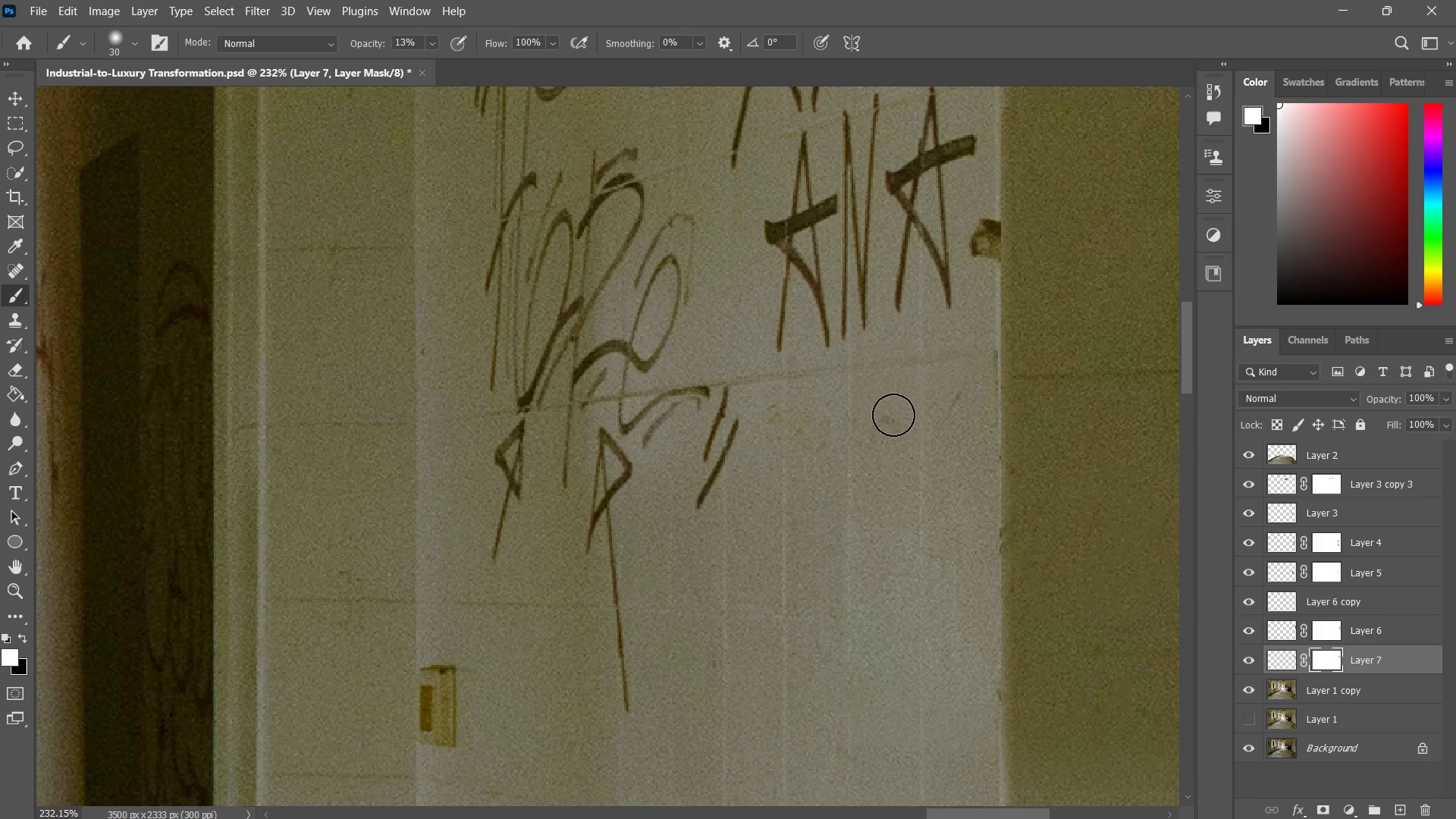 
left_click_drag(start_coordinate=[893, 397], to_coordinate=[892, 453])
 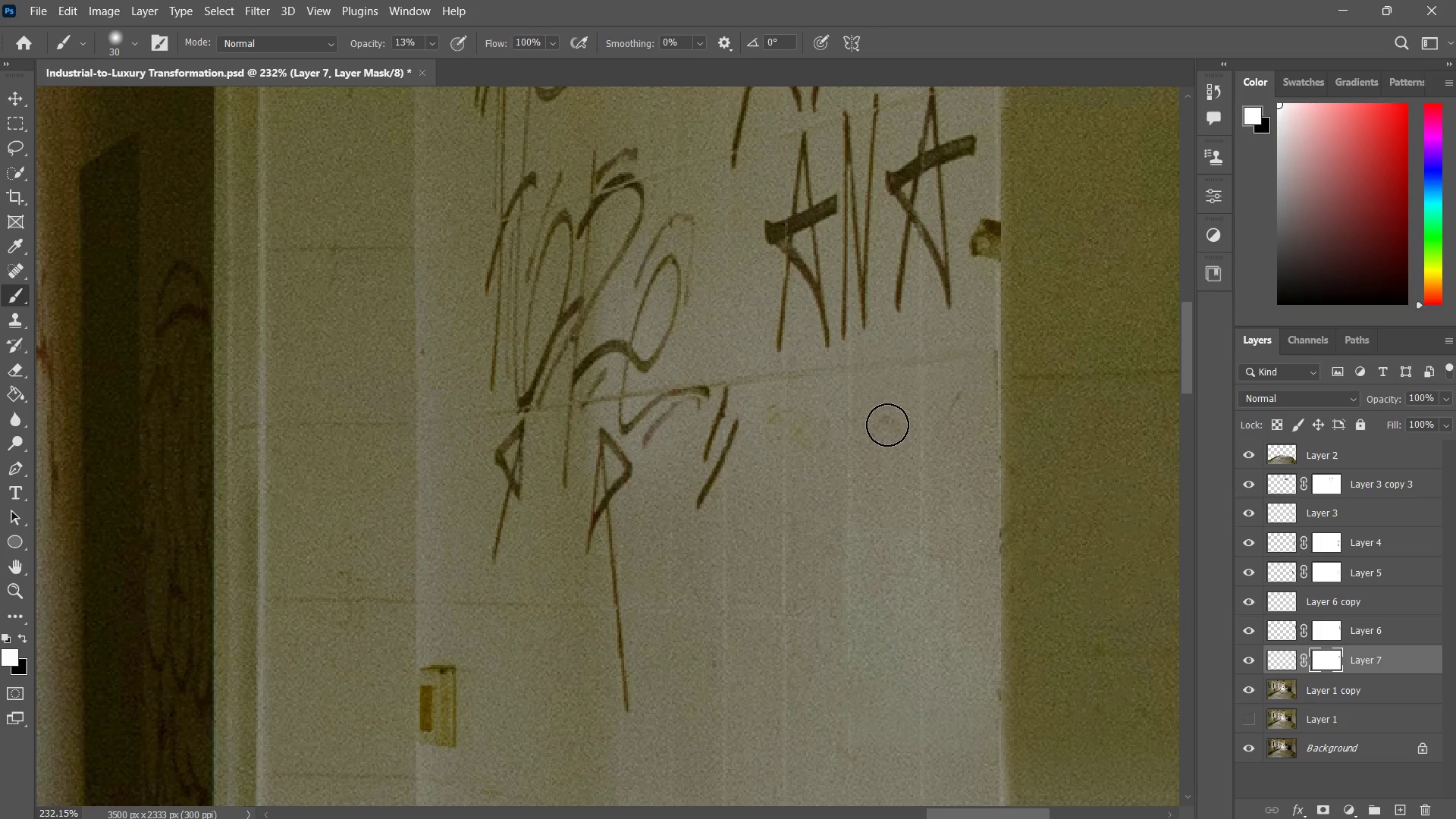 
left_click_drag(start_coordinate=[887, 425], to_coordinate=[886, 443])
 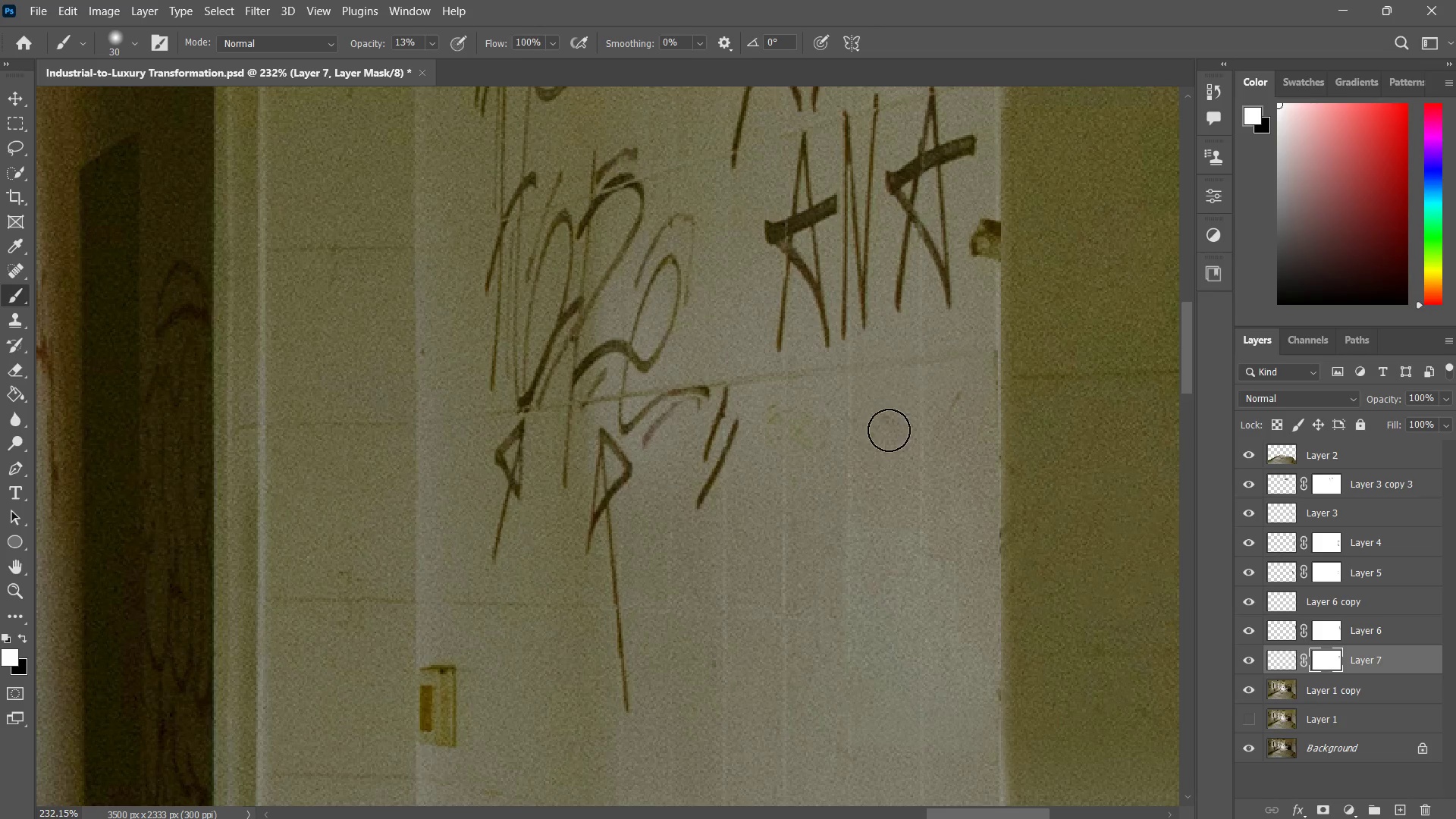 
left_click_drag(start_coordinate=[882, 416], to_coordinate=[898, 447])
 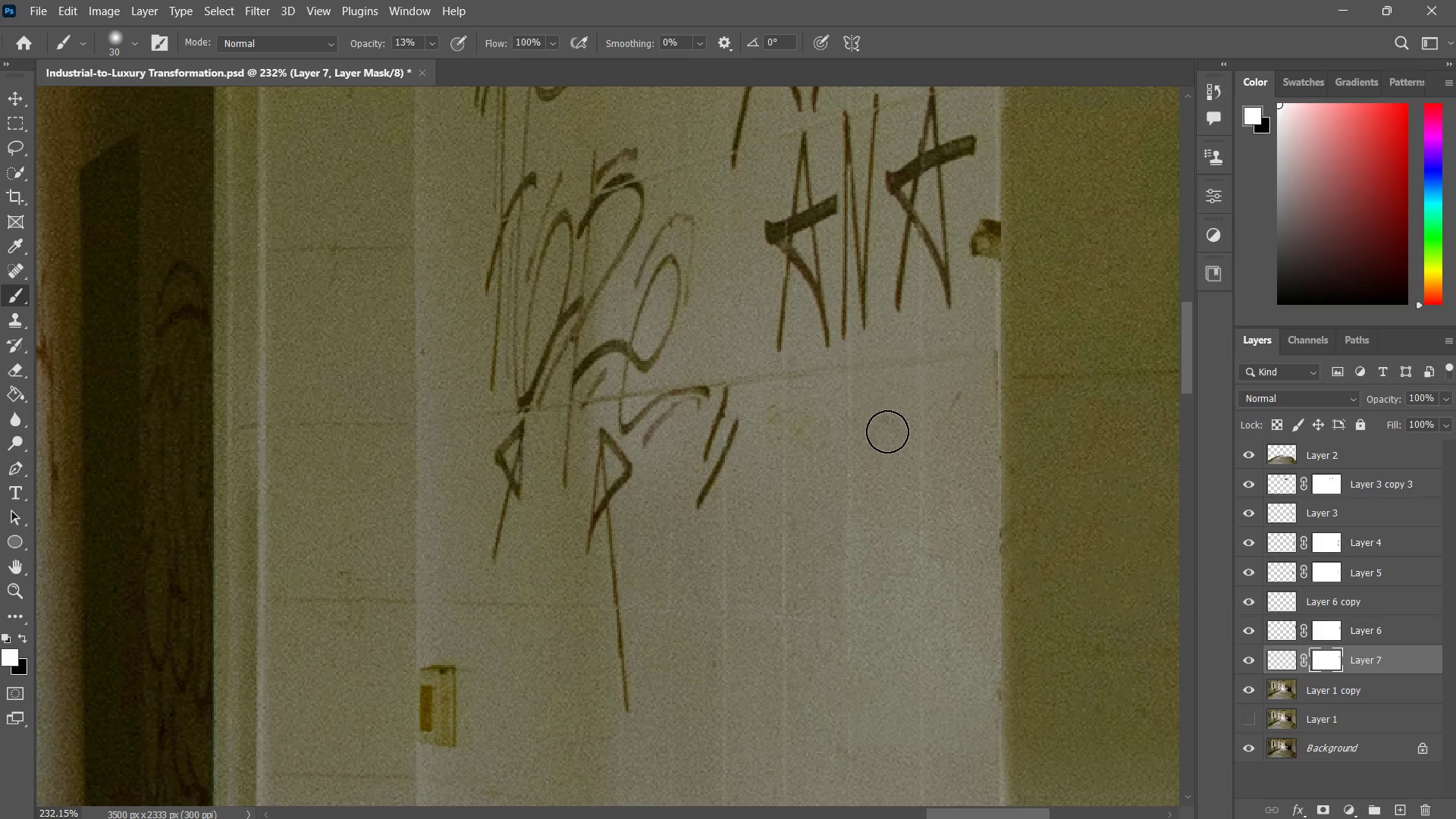 
left_click_drag(start_coordinate=[887, 425], to_coordinate=[887, 436])
 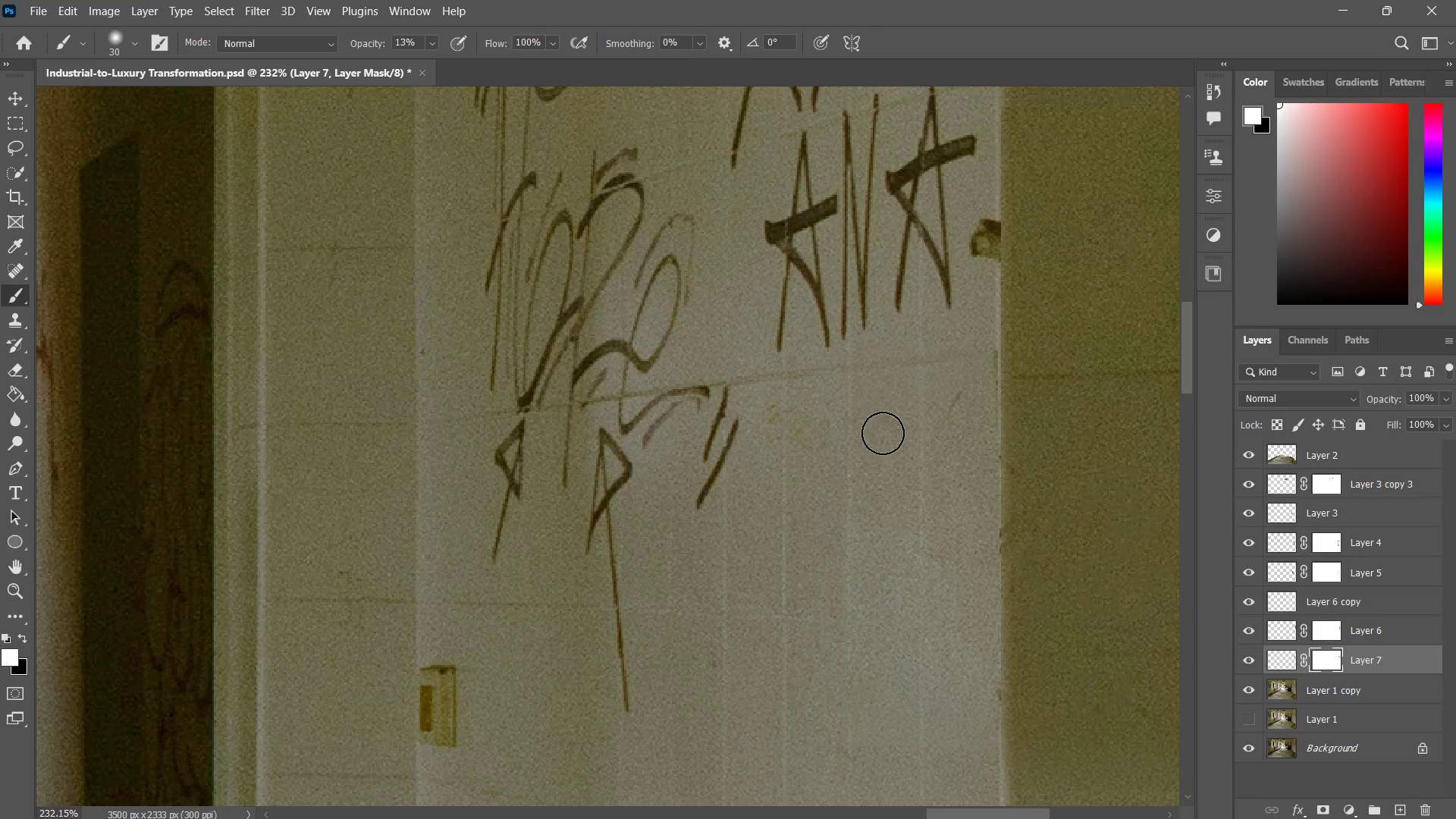 
left_click_drag(start_coordinate=[883, 415], to_coordinate=[883, 434])
 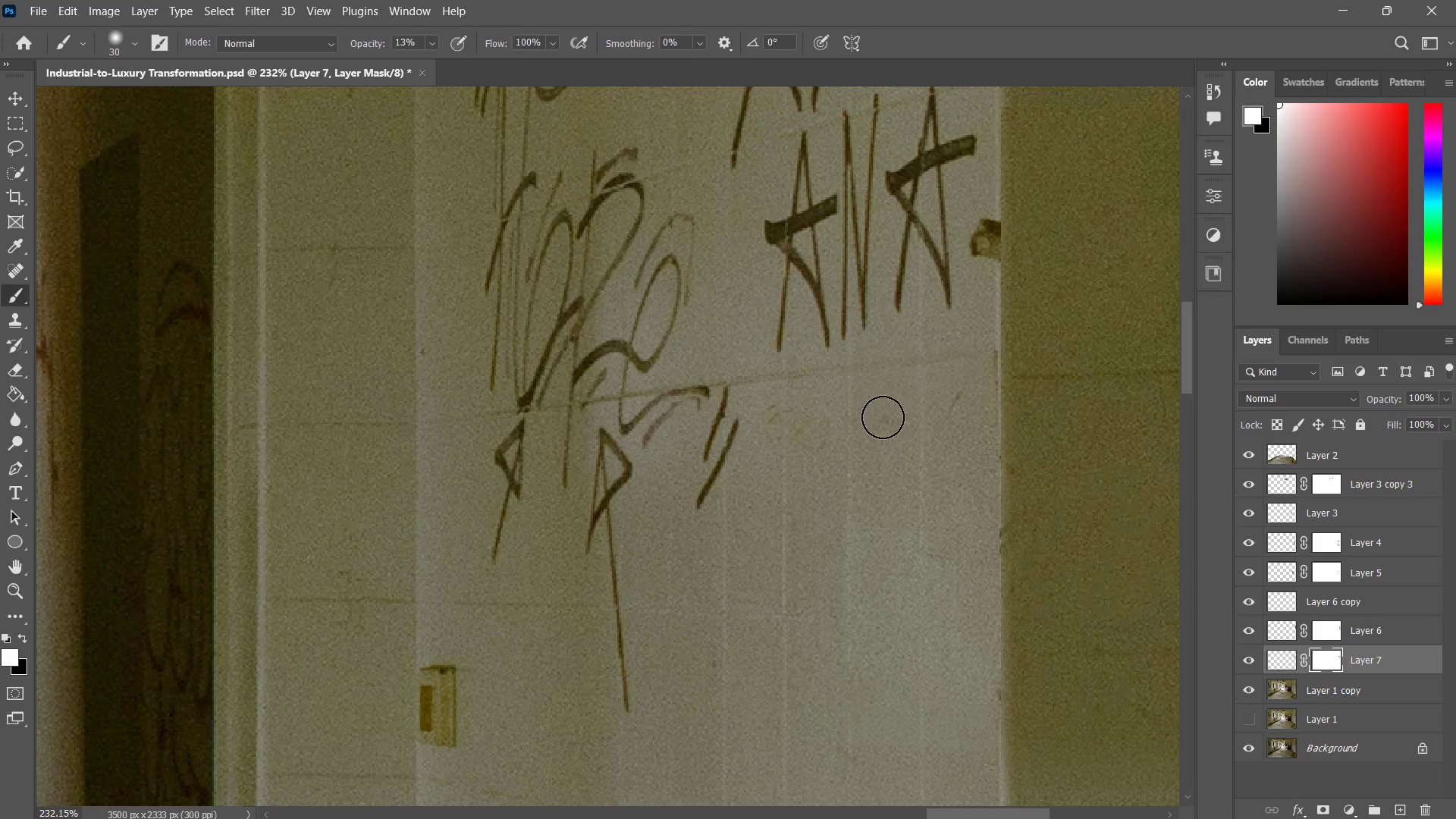 
left_click_drag(start_coordinate=[883, 417], to_coordinate=[883, 438])
 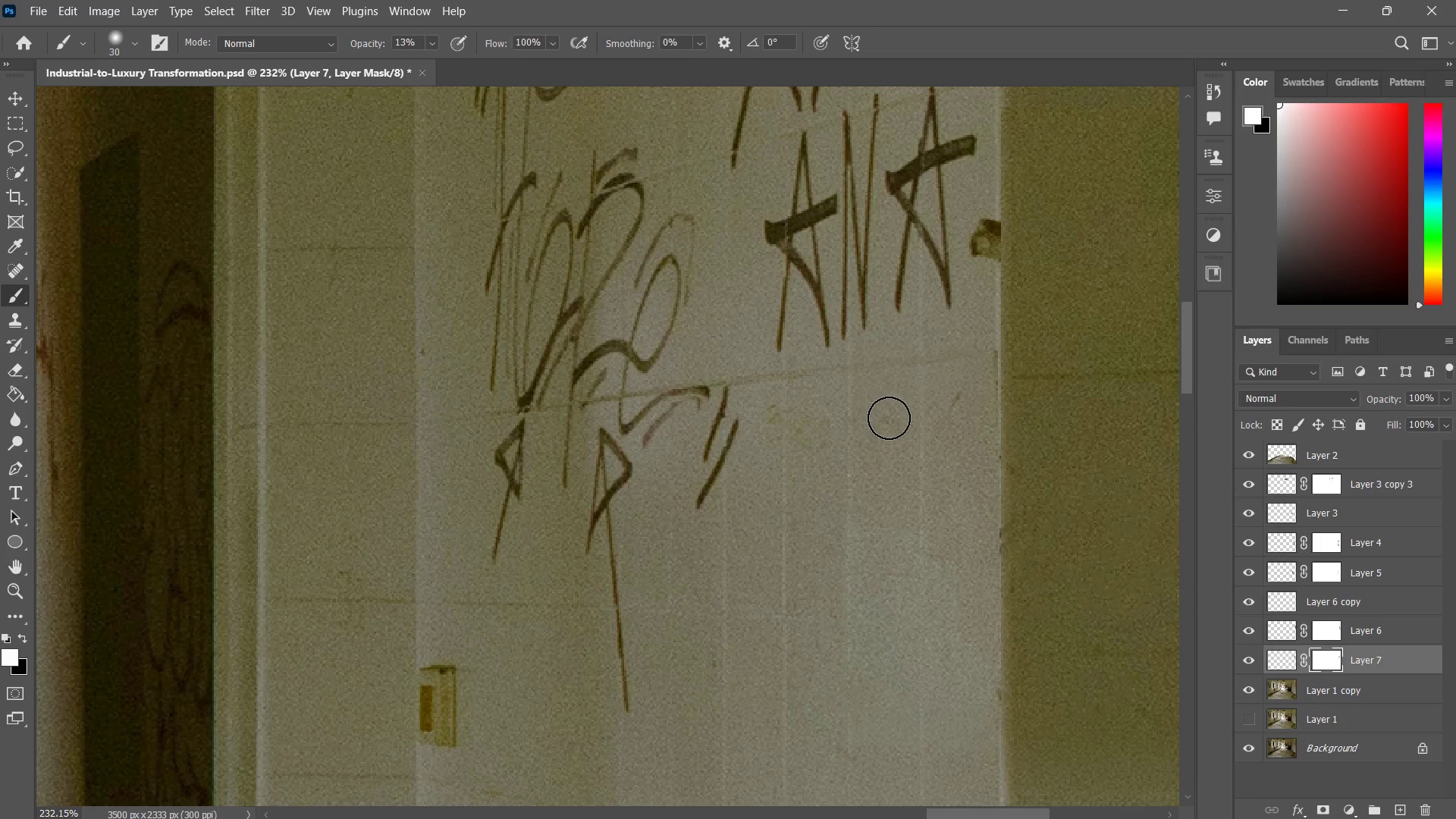 
left_click_drag(start_coordinate=[889, 408], to_coordinate=[889, 440])
 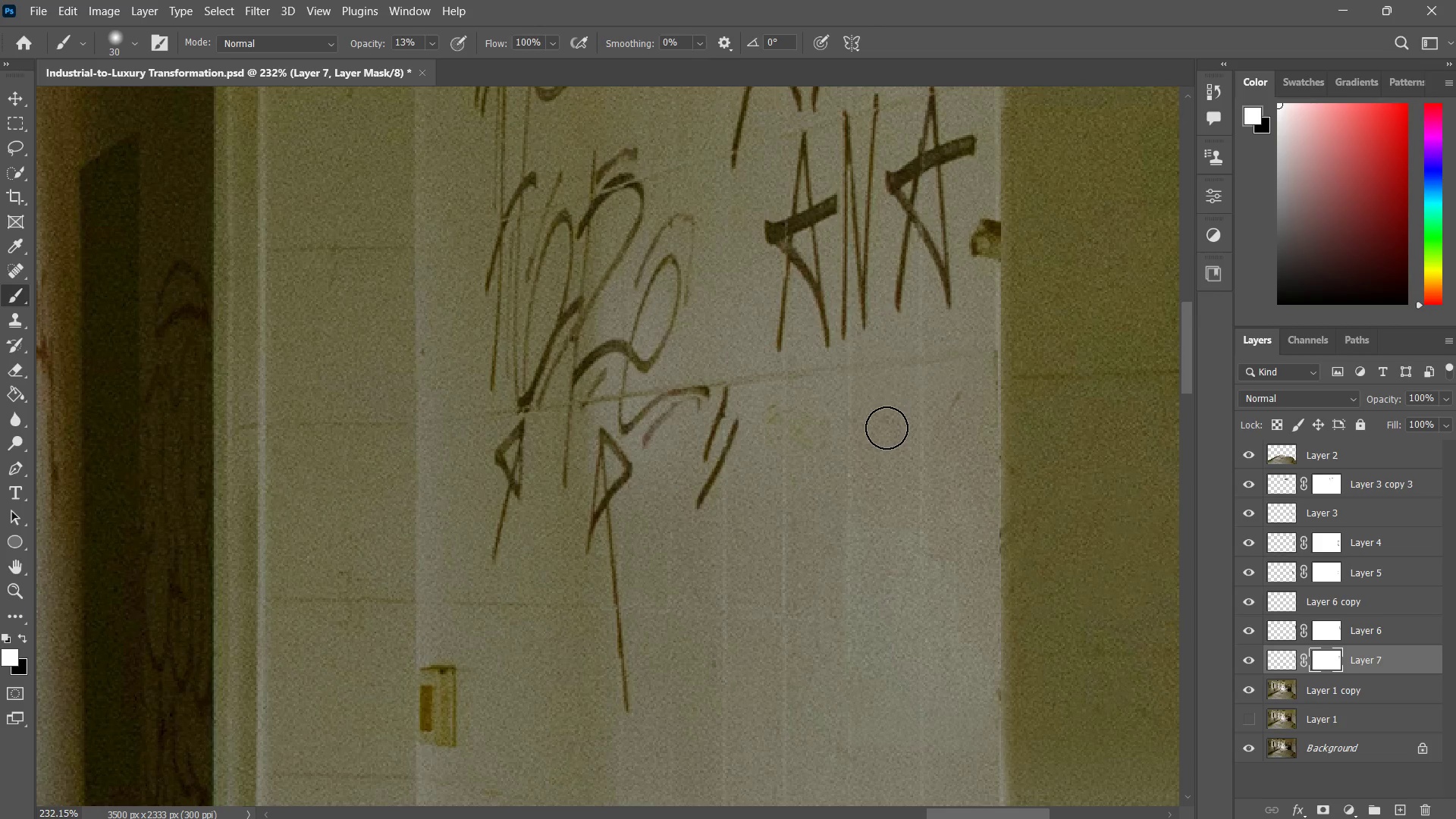 
left_click_drag(start_coordinate=[888, 416], to_coordinate=[877, 453])
 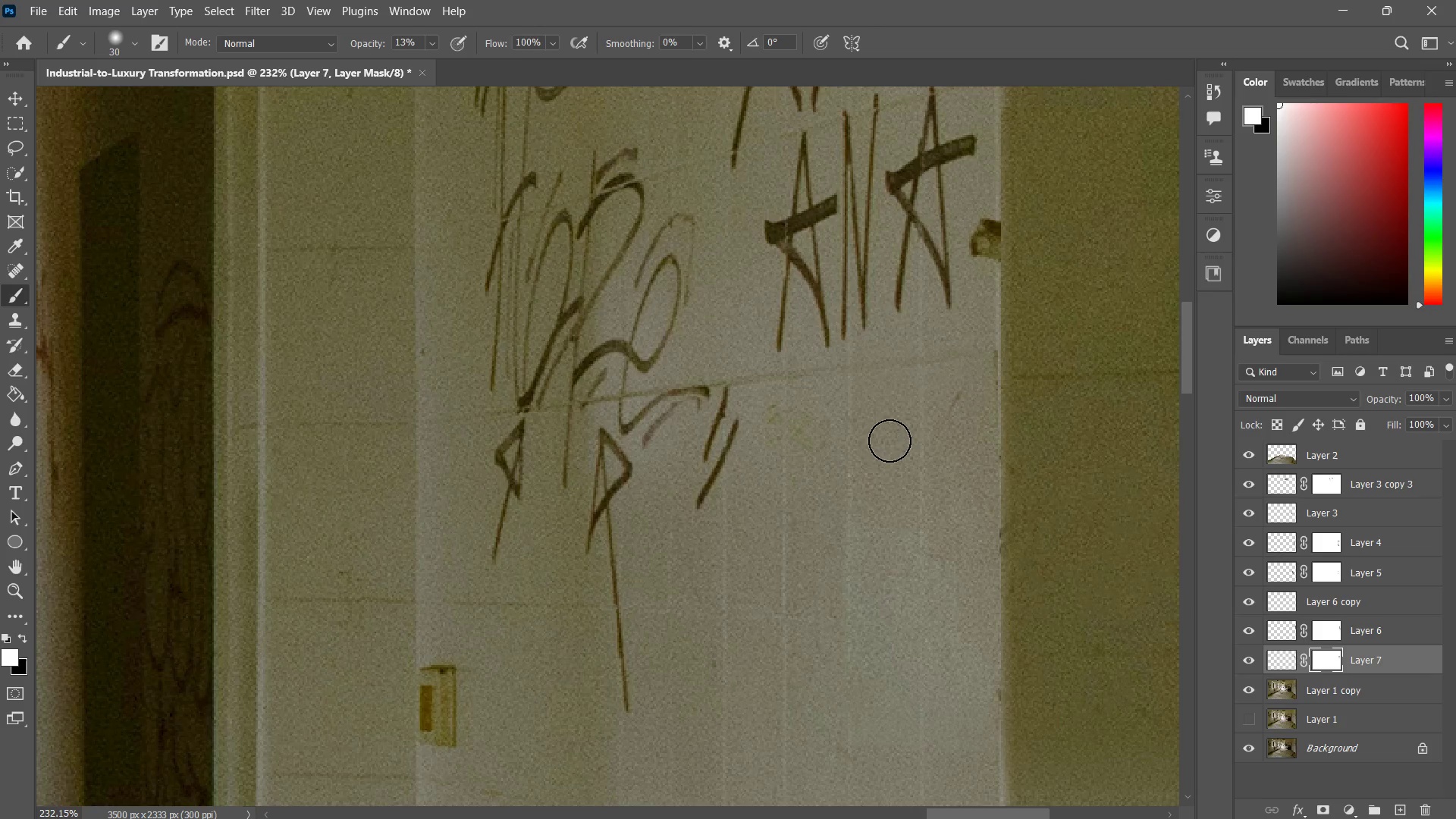 
left_click_drag(start_coordinate=[896, 414], to_coordinate=[886, 453])
 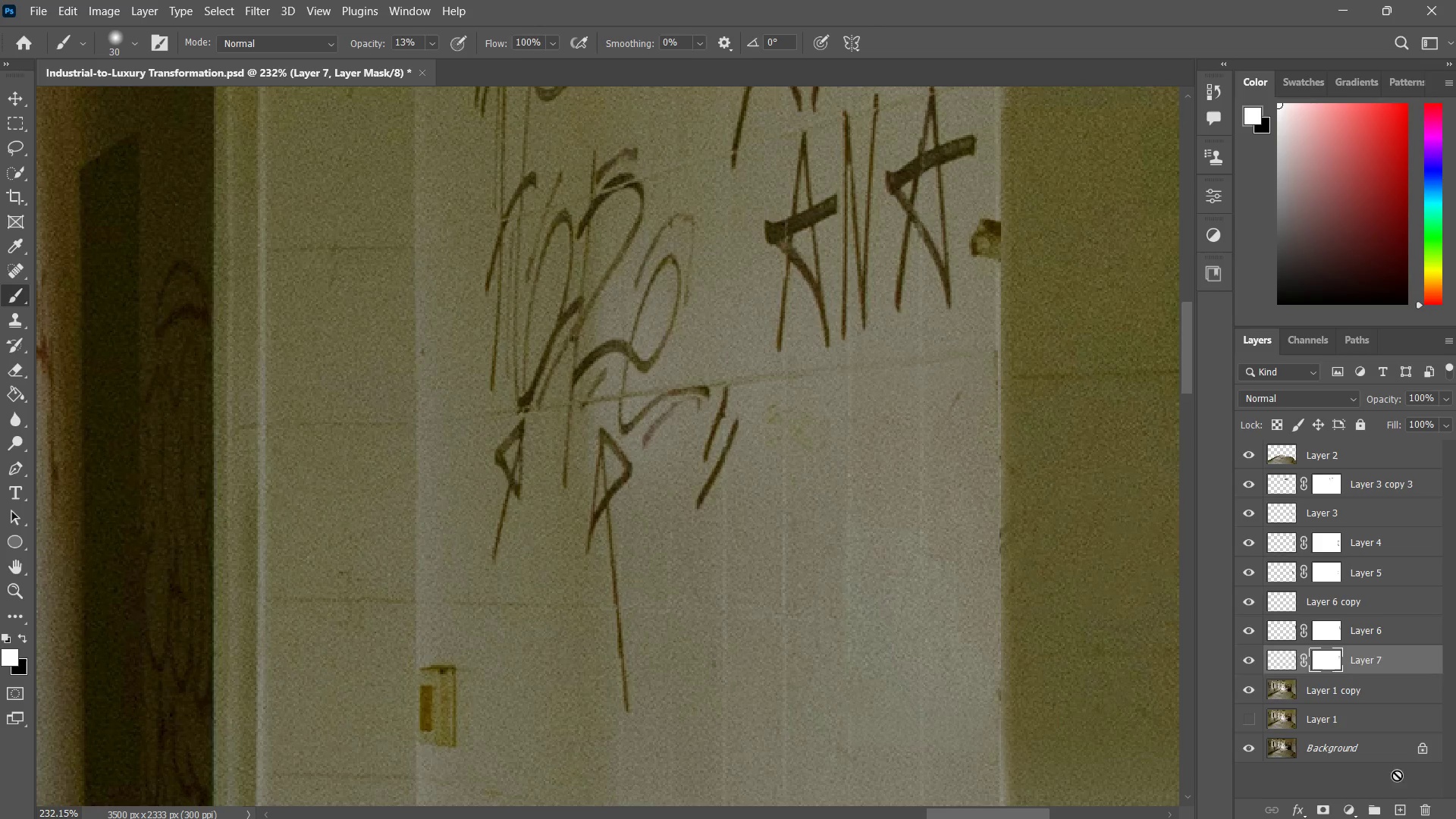 
left_click_drag(start_coordinate=[1272, 671], to_coordinate=[1413, 769])
 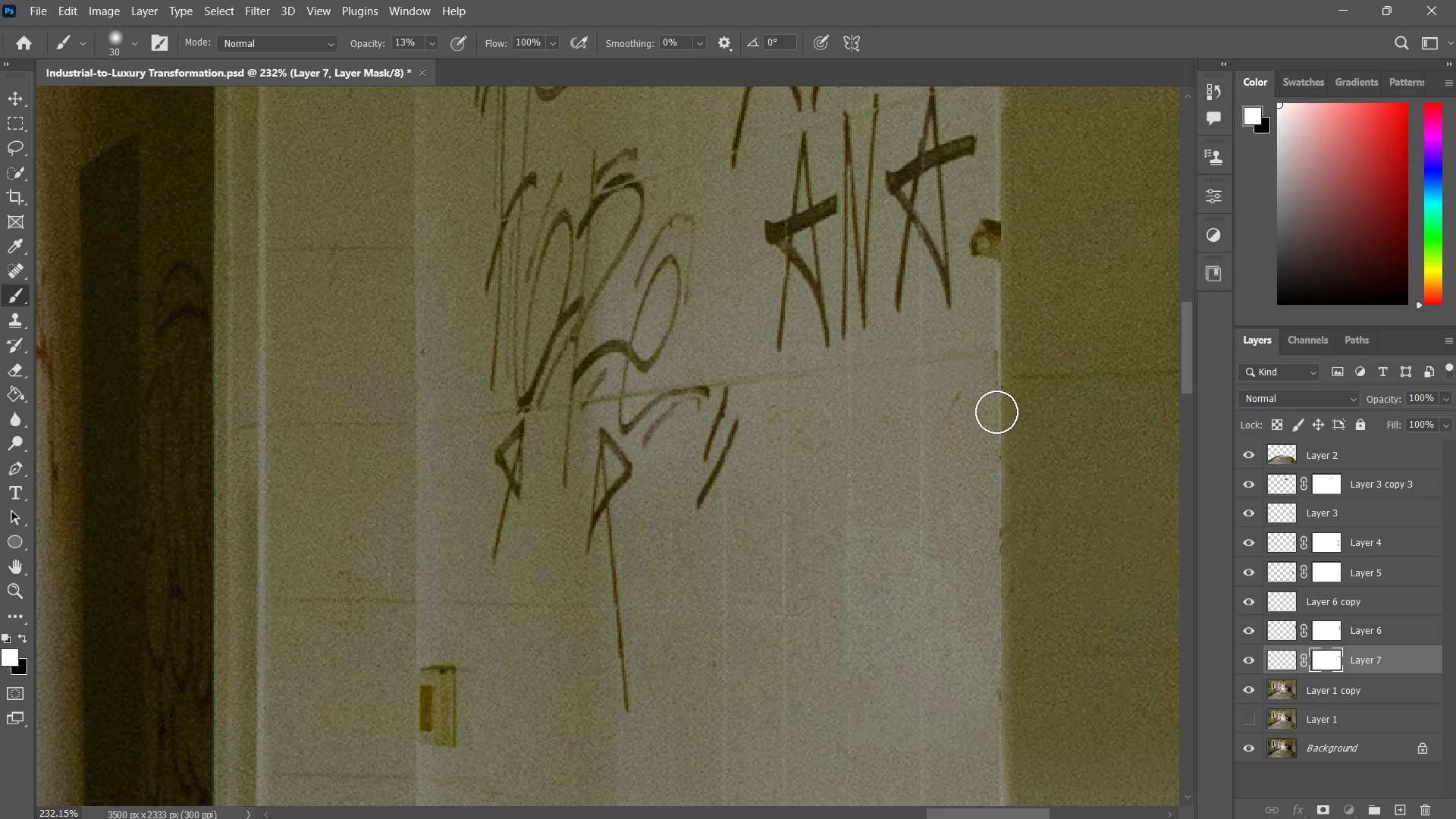 
left_click_drag(start_coordinate=[963, 395], to_coordinate=[961, 425])
 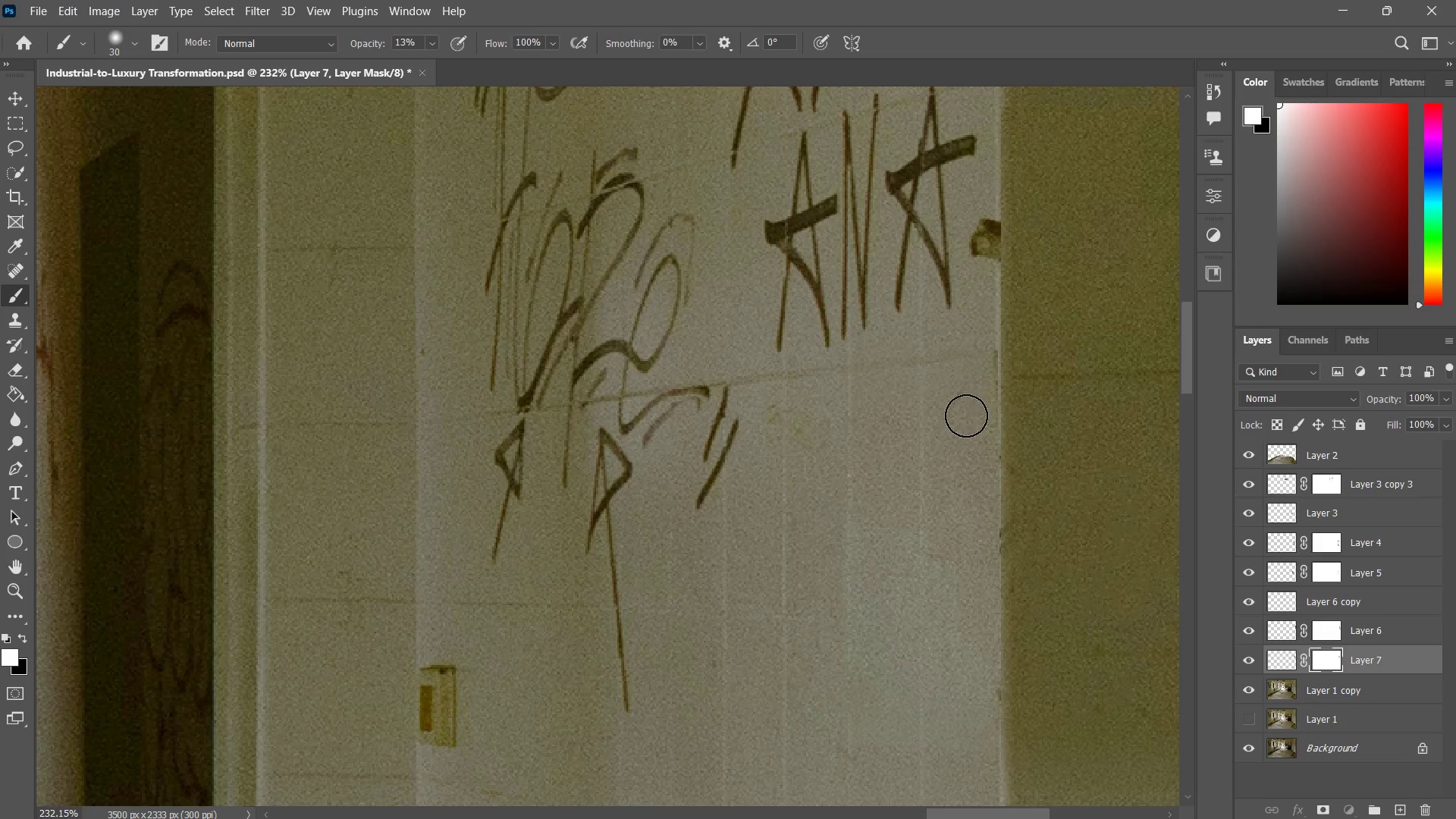 
left_click_drag(start_coordinate=[966, 416], to_coordinate=[961, 421])
 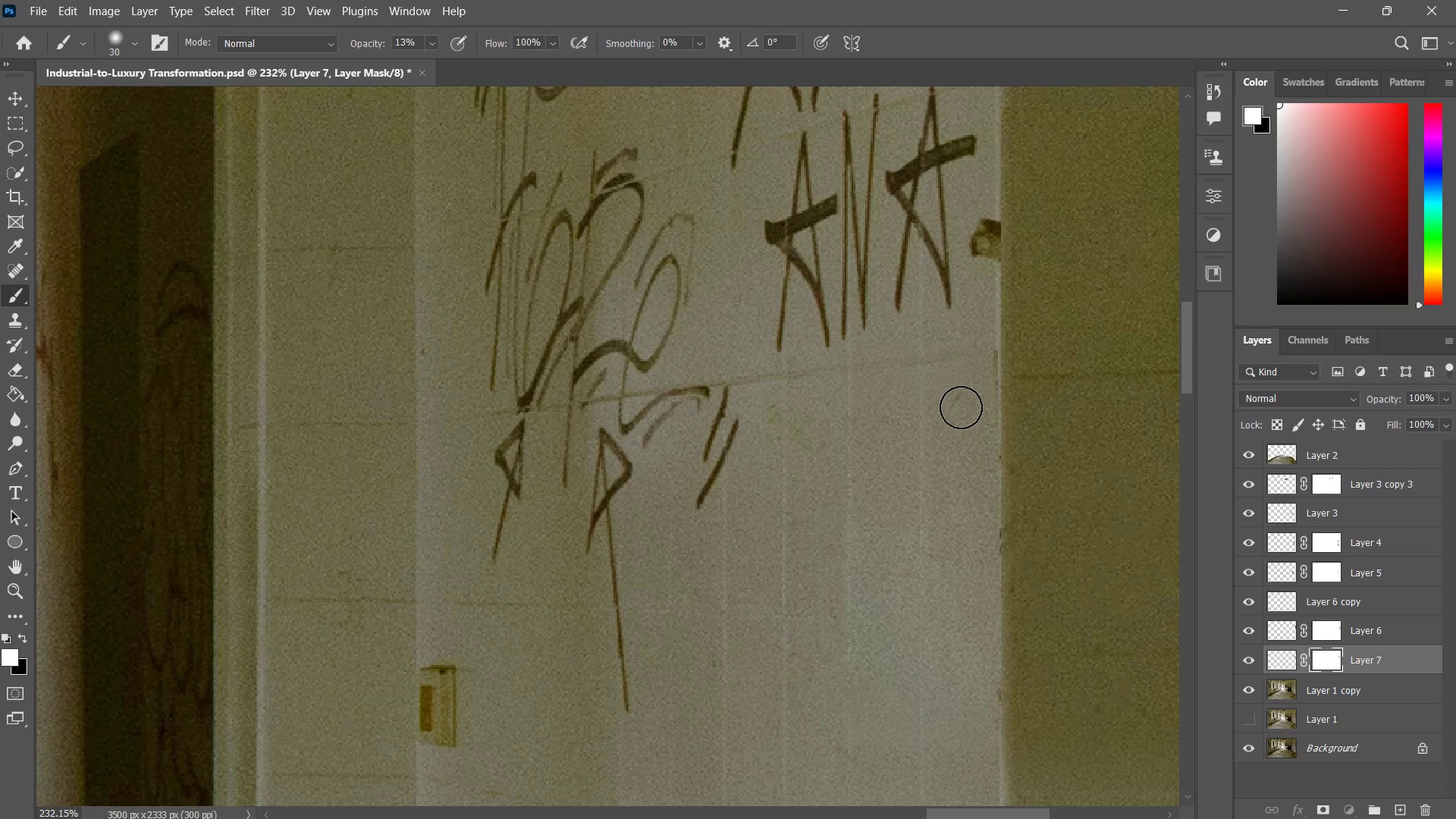 
left_click_drag(start_coordinate=[965, 398], to_coordinate=[957, 416])
 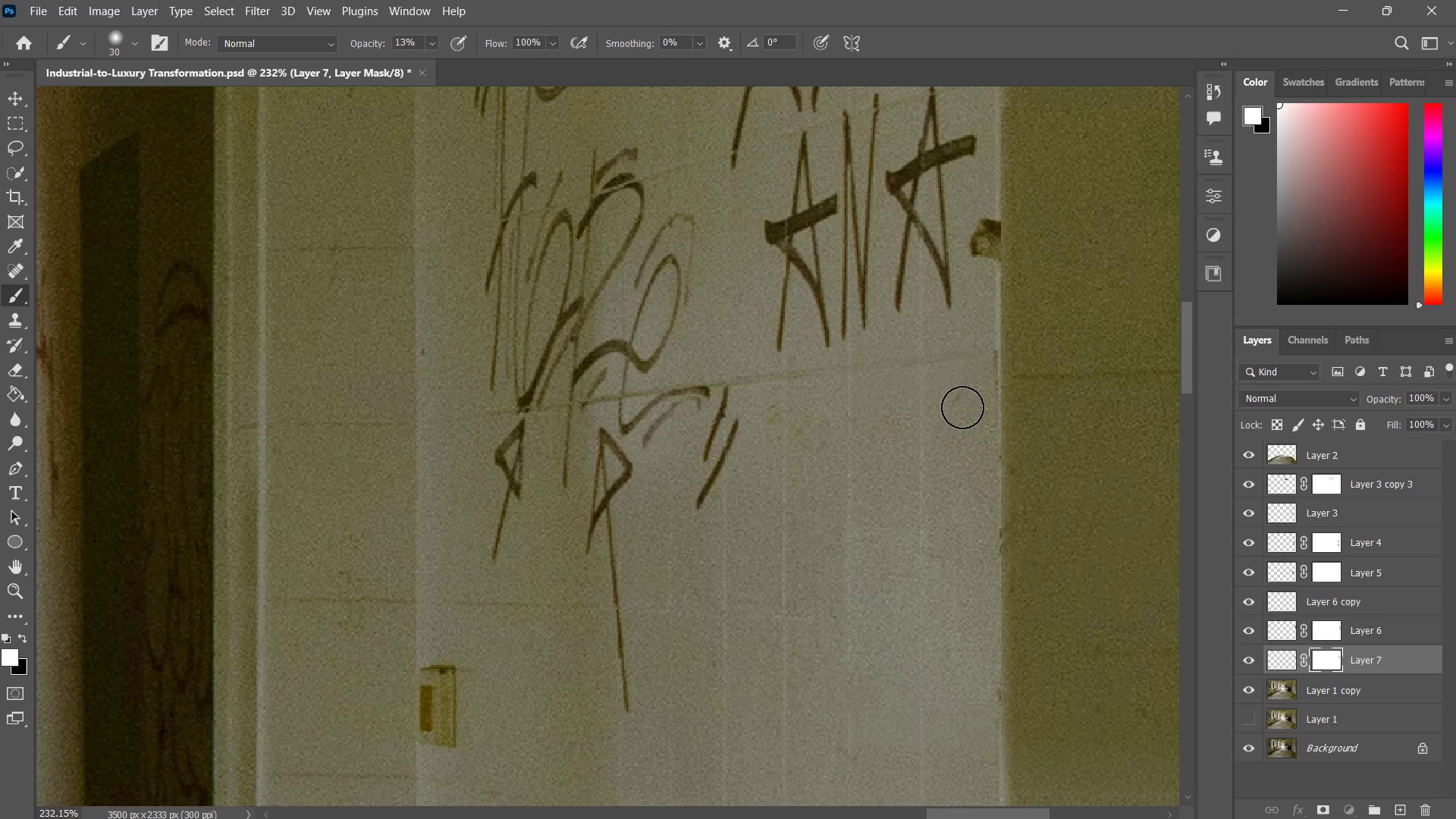 
left_click_drag(start_coordinate=[962, 407], to_coordinate=[953, 413])
 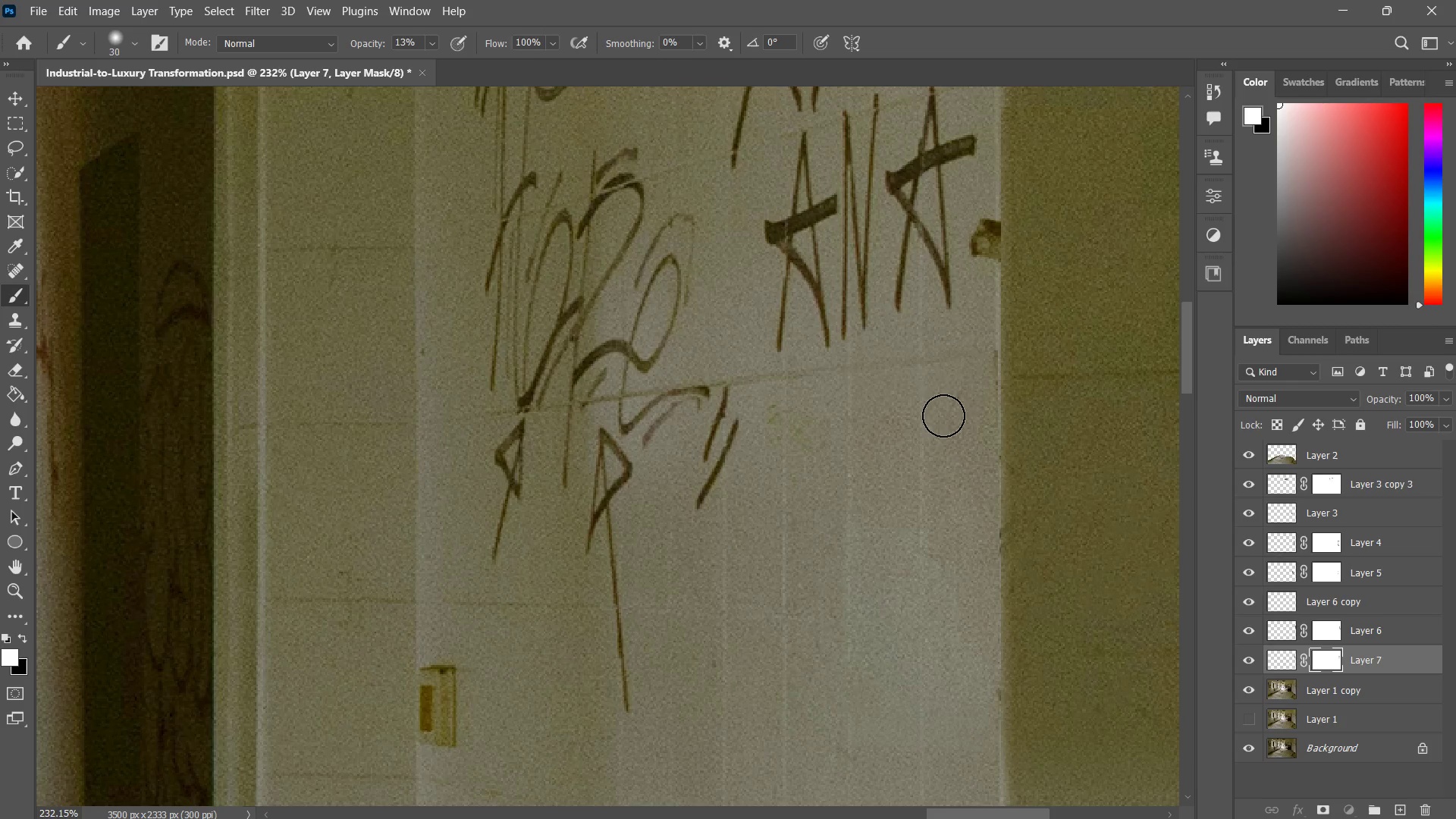 
left_click_drag(start_coordinate=[964, 390], to_coordinate=[943, 415])
 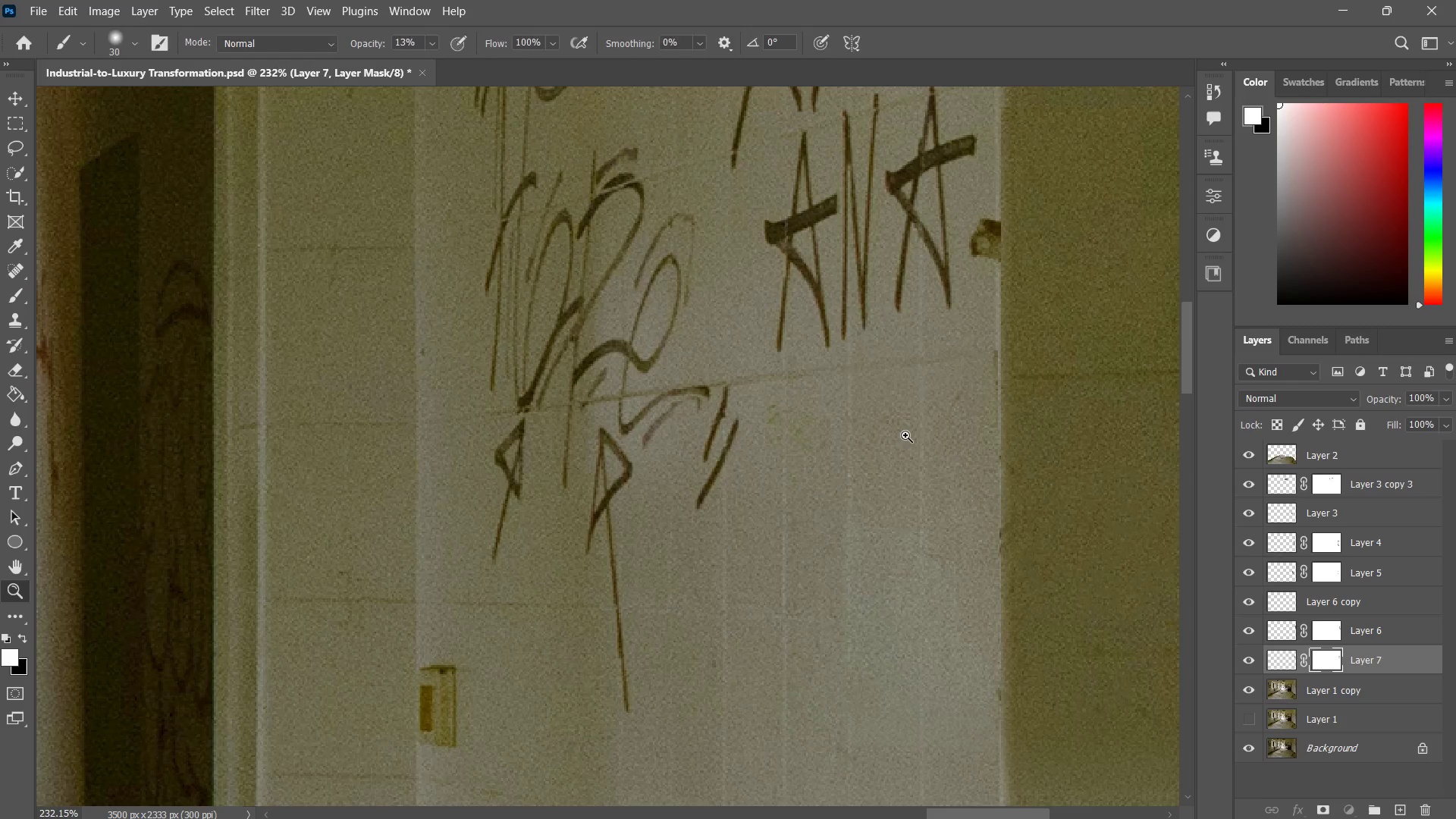 
type(zz)
 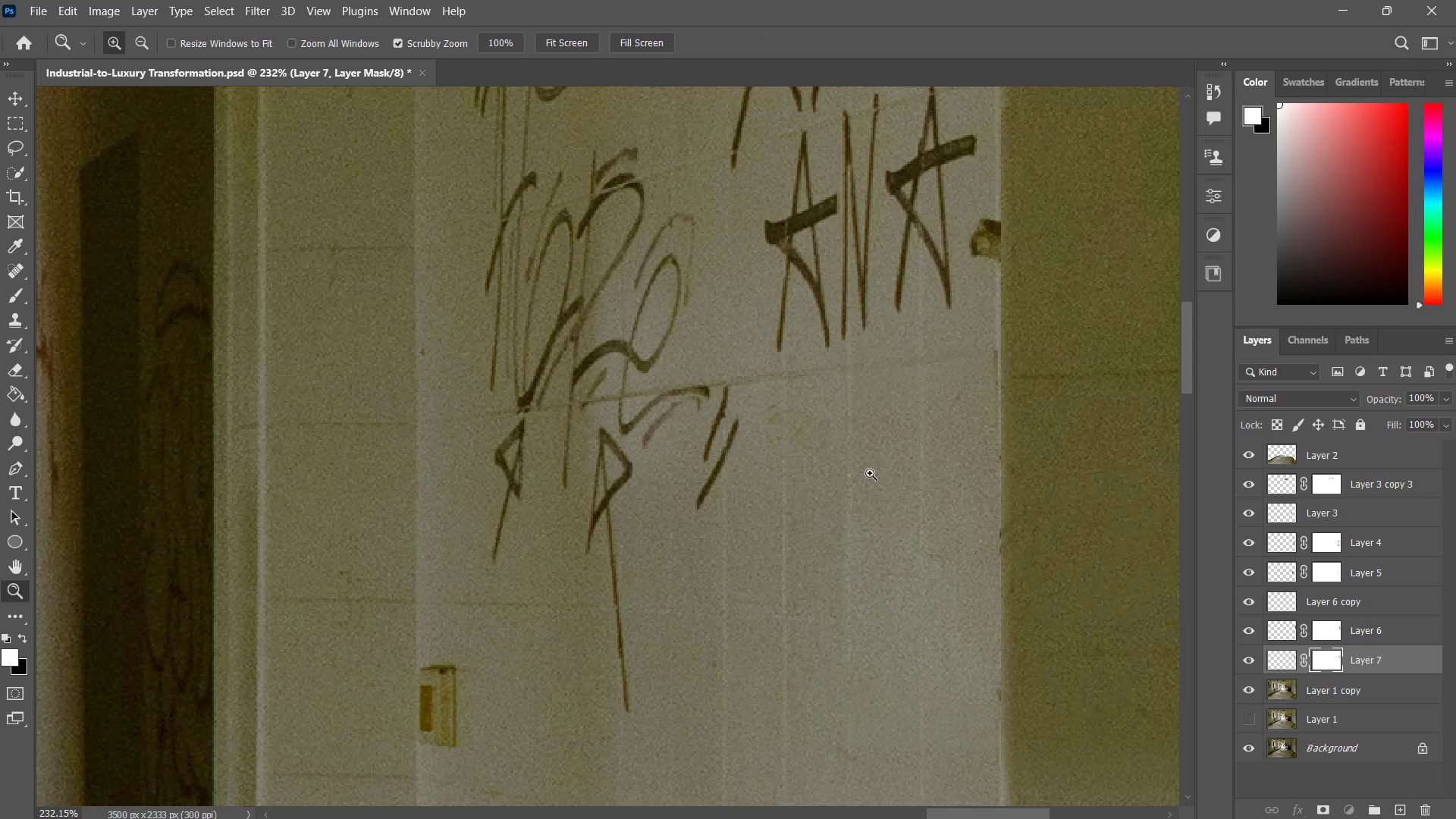 
left_click_drag(start_coordinate=[878, 468], to_coordinate=[781, 552])
 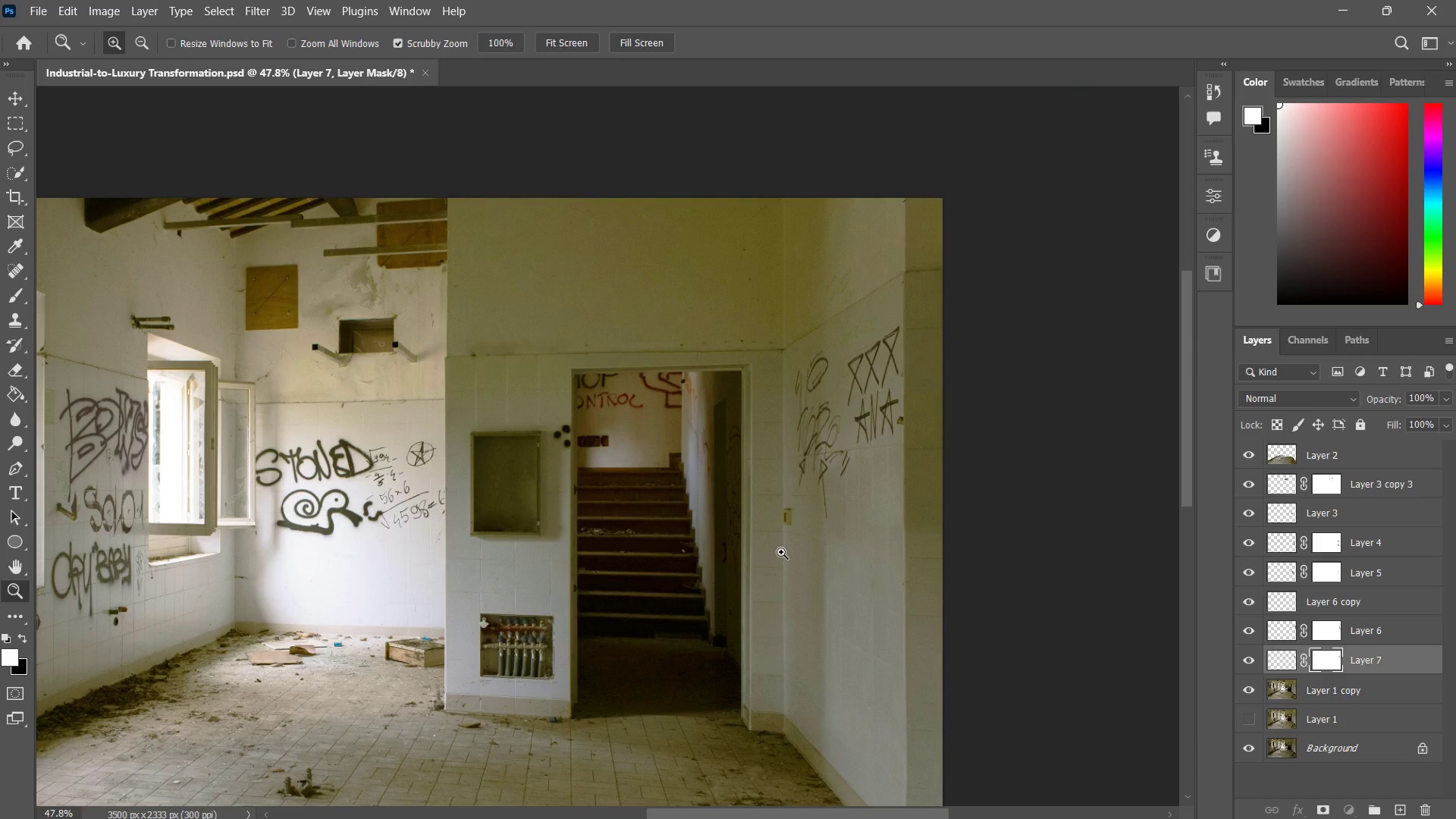 
wait(6.7)
 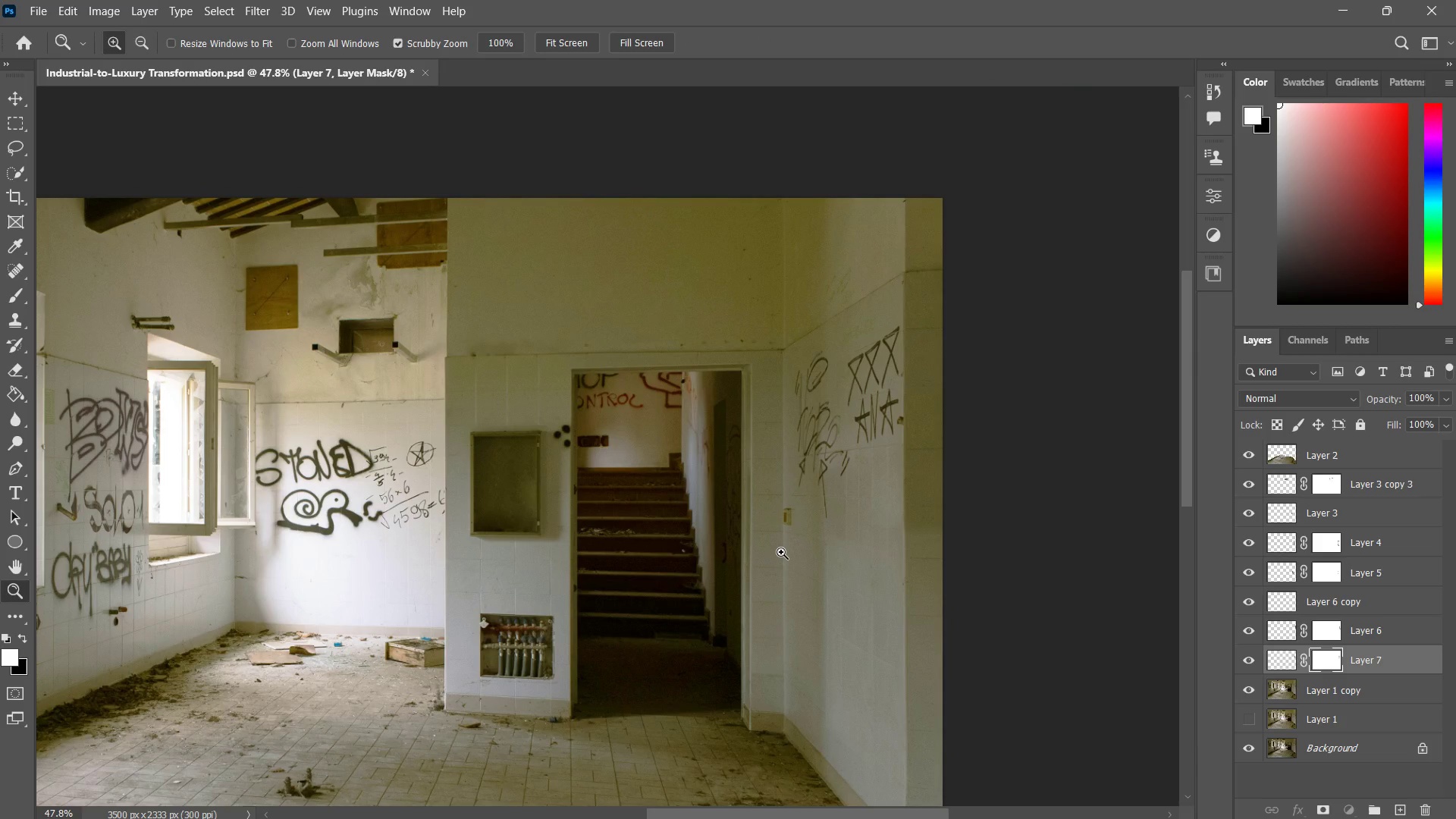 
left_click_drag(start_coordinate=[853, 346], to_coordinate=[895, 327])
 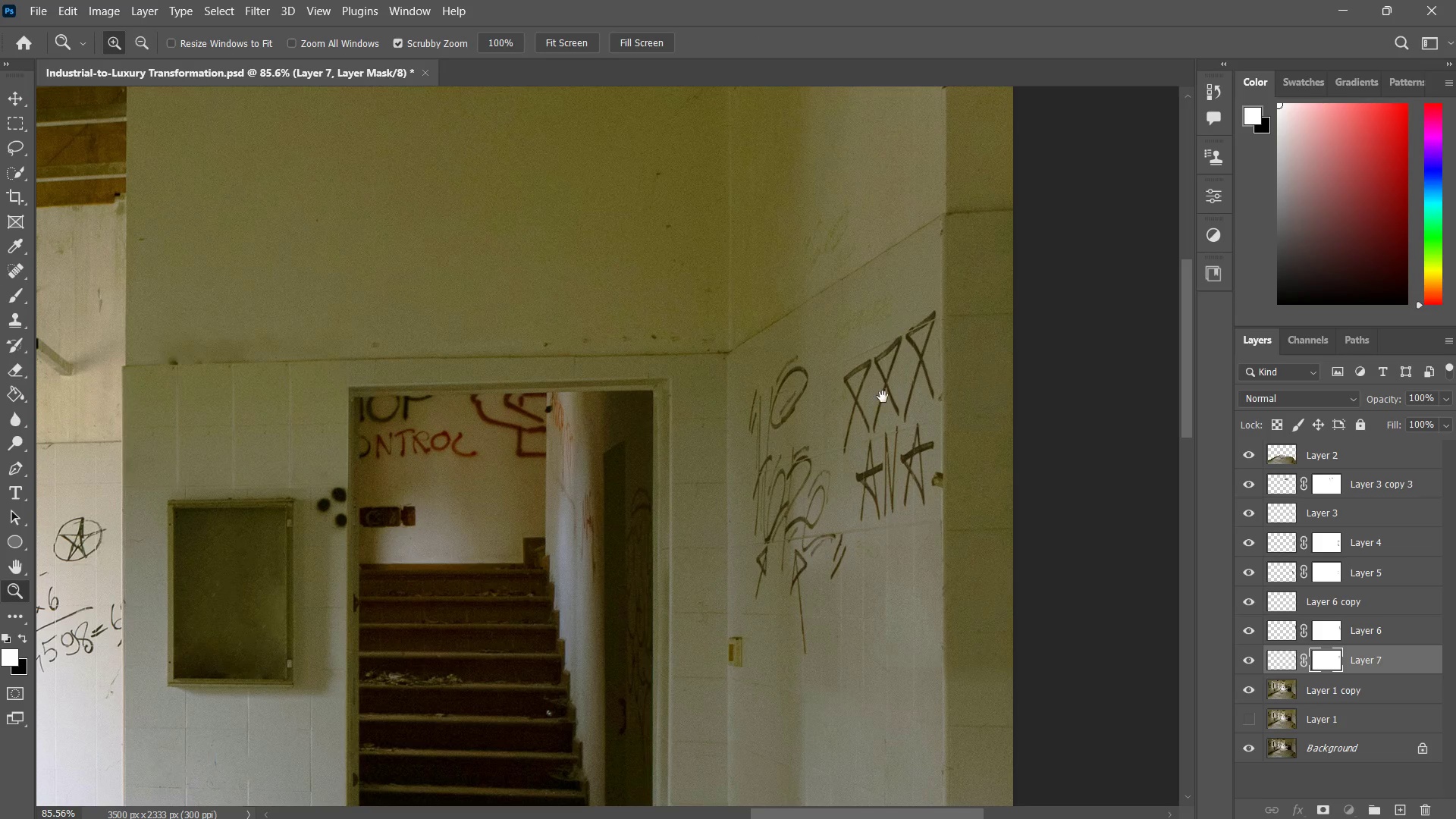 
hold_key(key=Space, duration=0.56)
 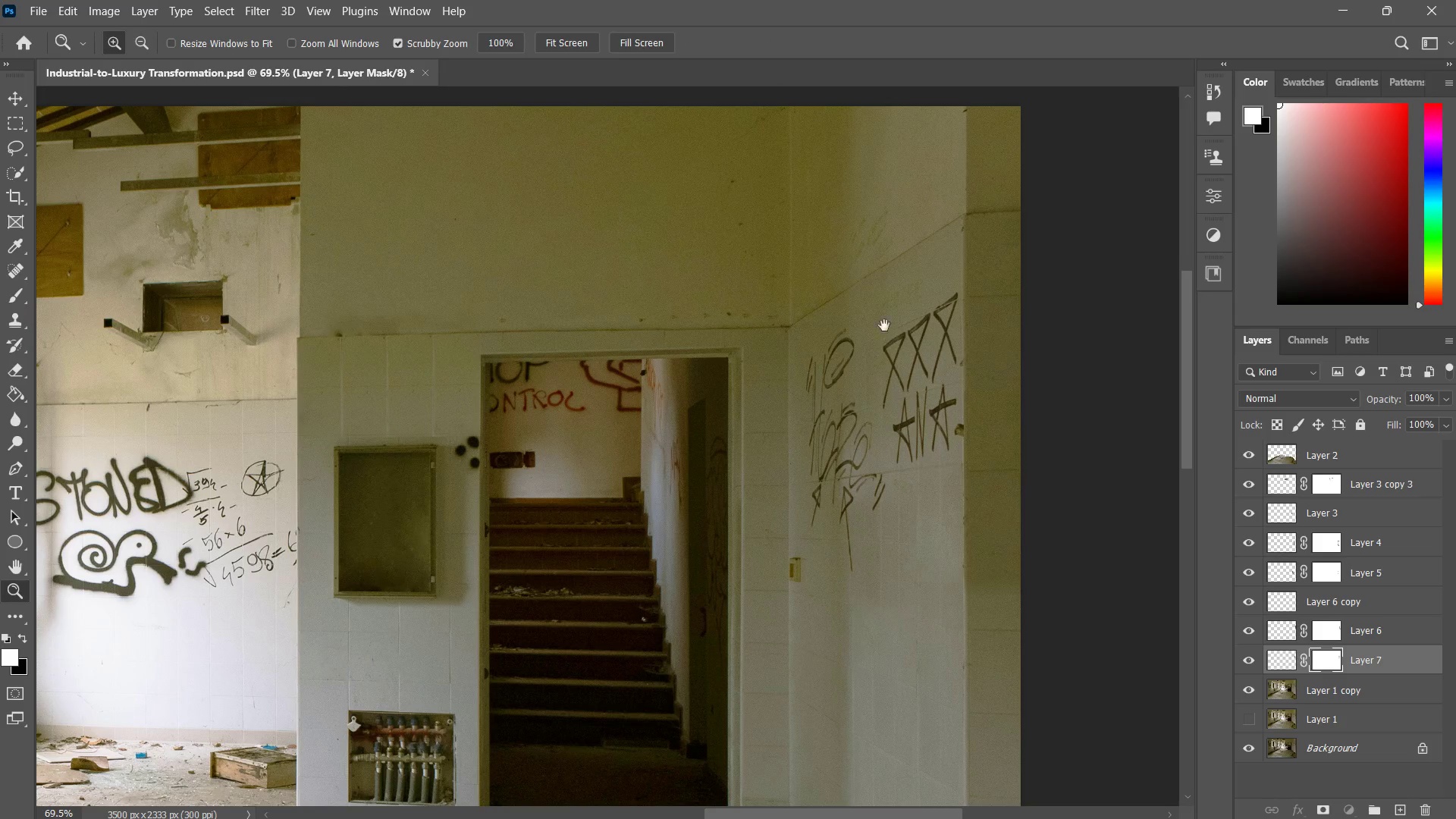 
left_click_drag(start_coordinate=[867, 422], to_coordinate=[902, 383])
 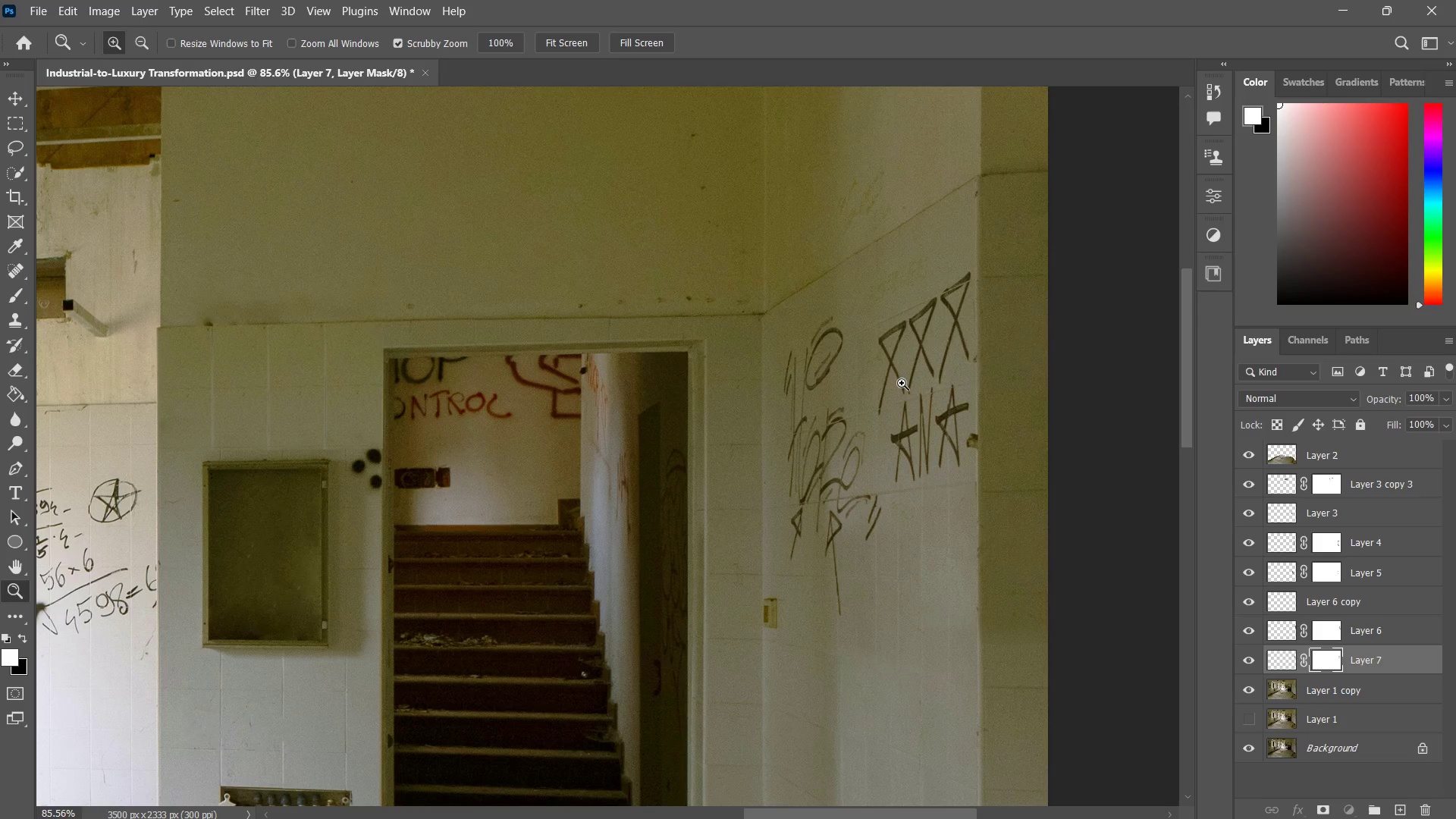 
type(zz)
 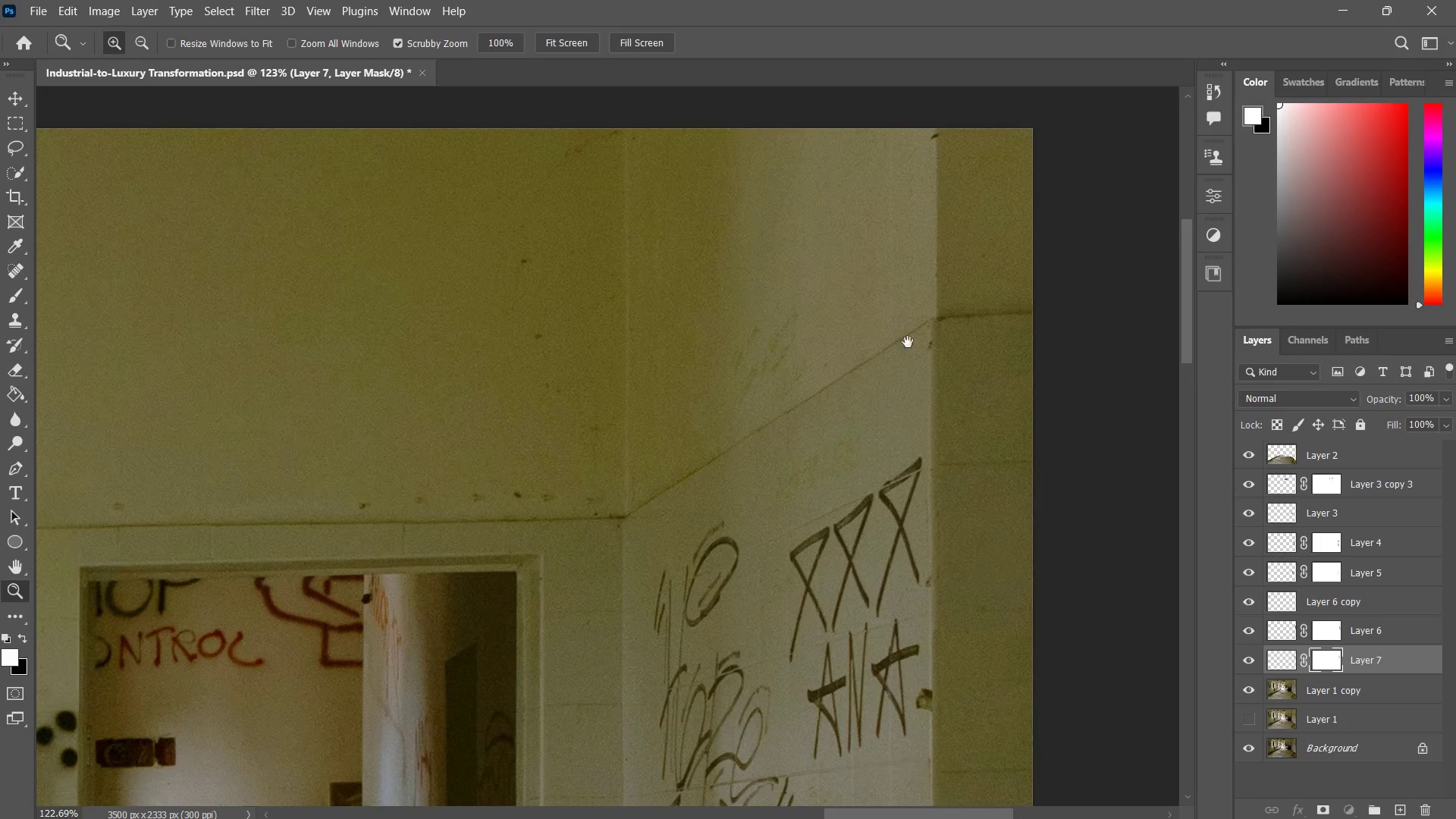 
left_click_drag(start_coordinate=[902, 382], to_coordinate=[890, 425])
 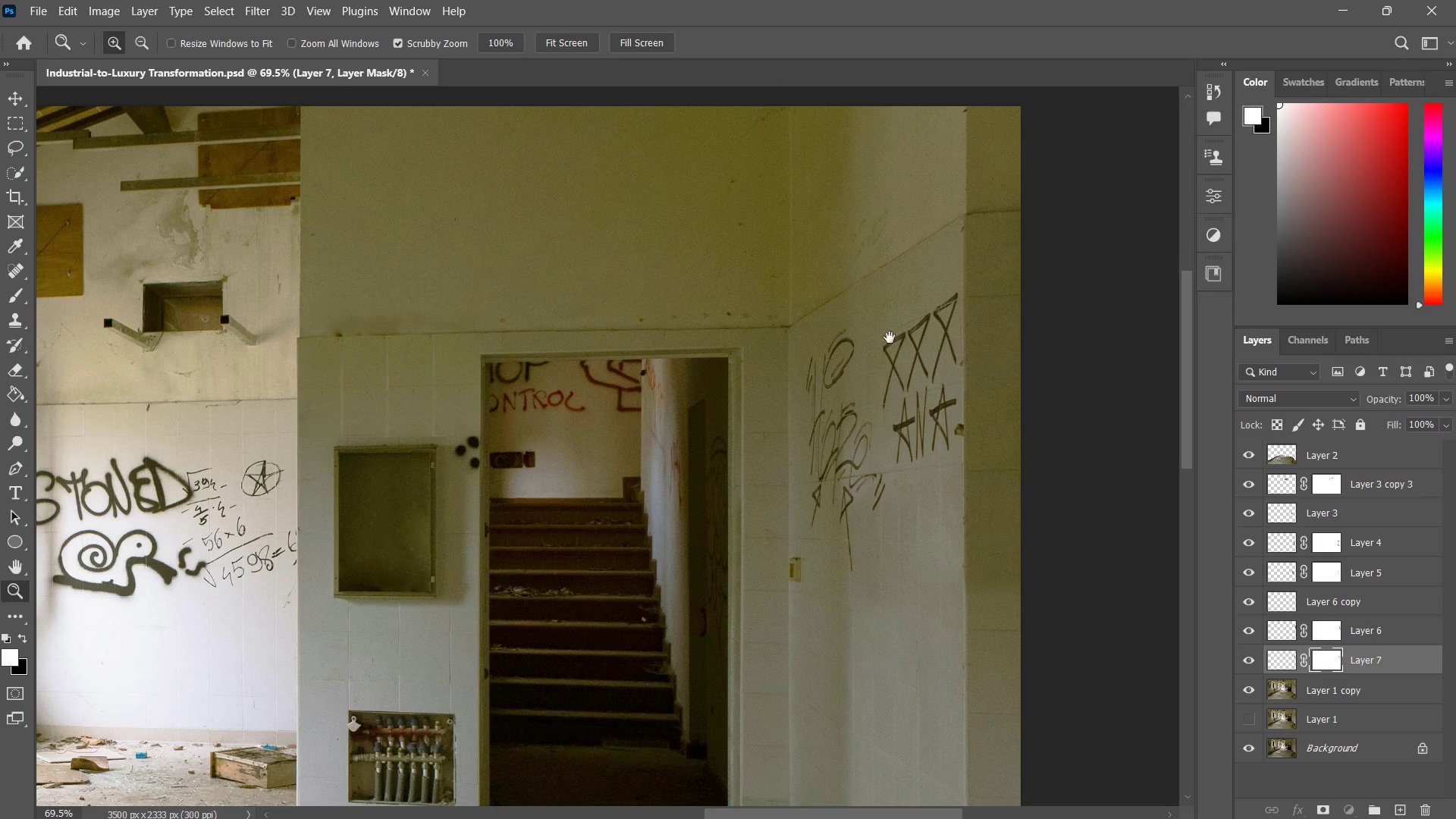 
hold_key(key=Space, duration=0.31)
 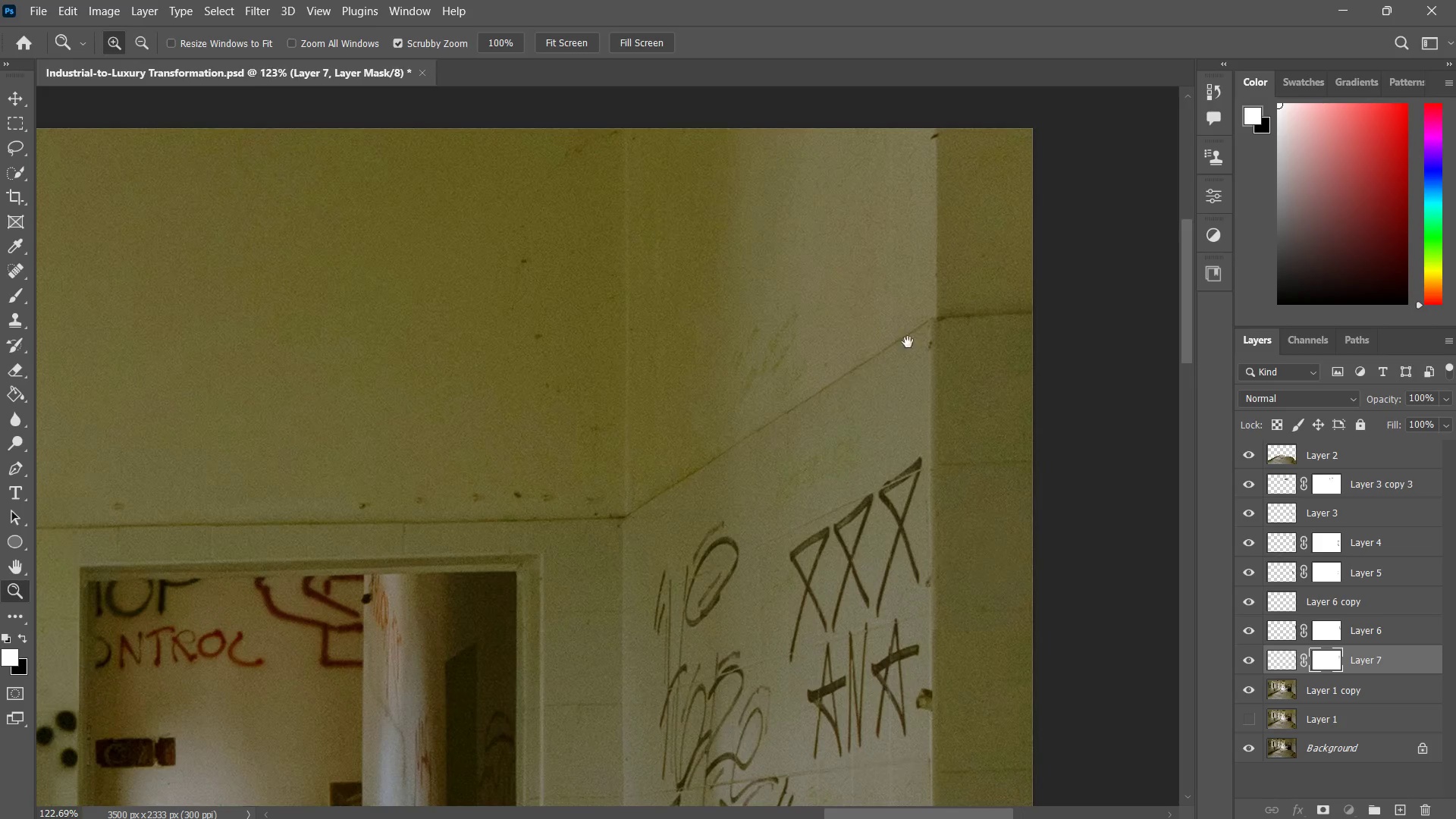 
left_click_drag(start_coordinate=[884, 325], to_coordinate=[854, 389])
 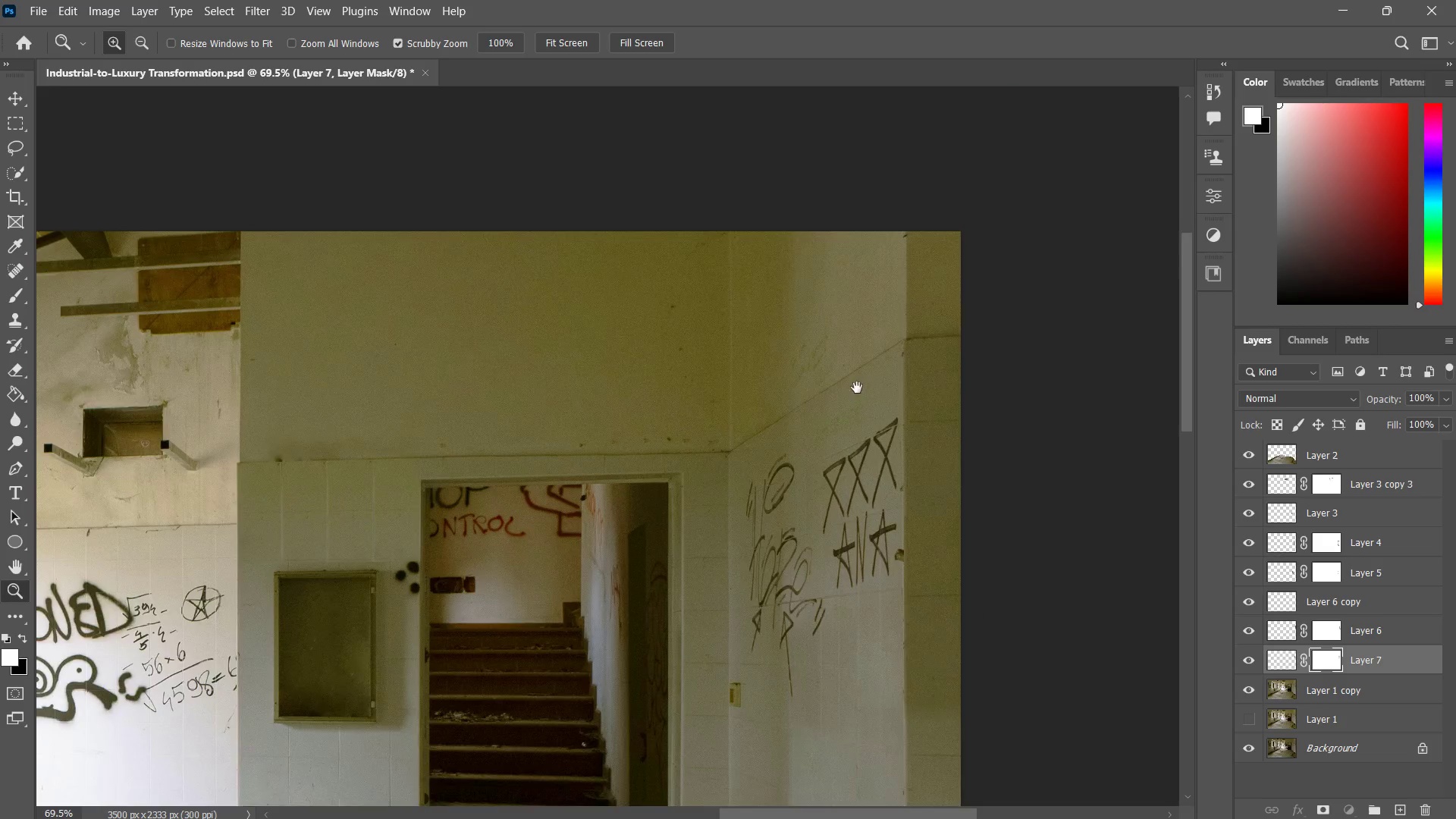 
left_click_drag(start_coordinate=[857, 388], to_coordinate=[908, 342])
 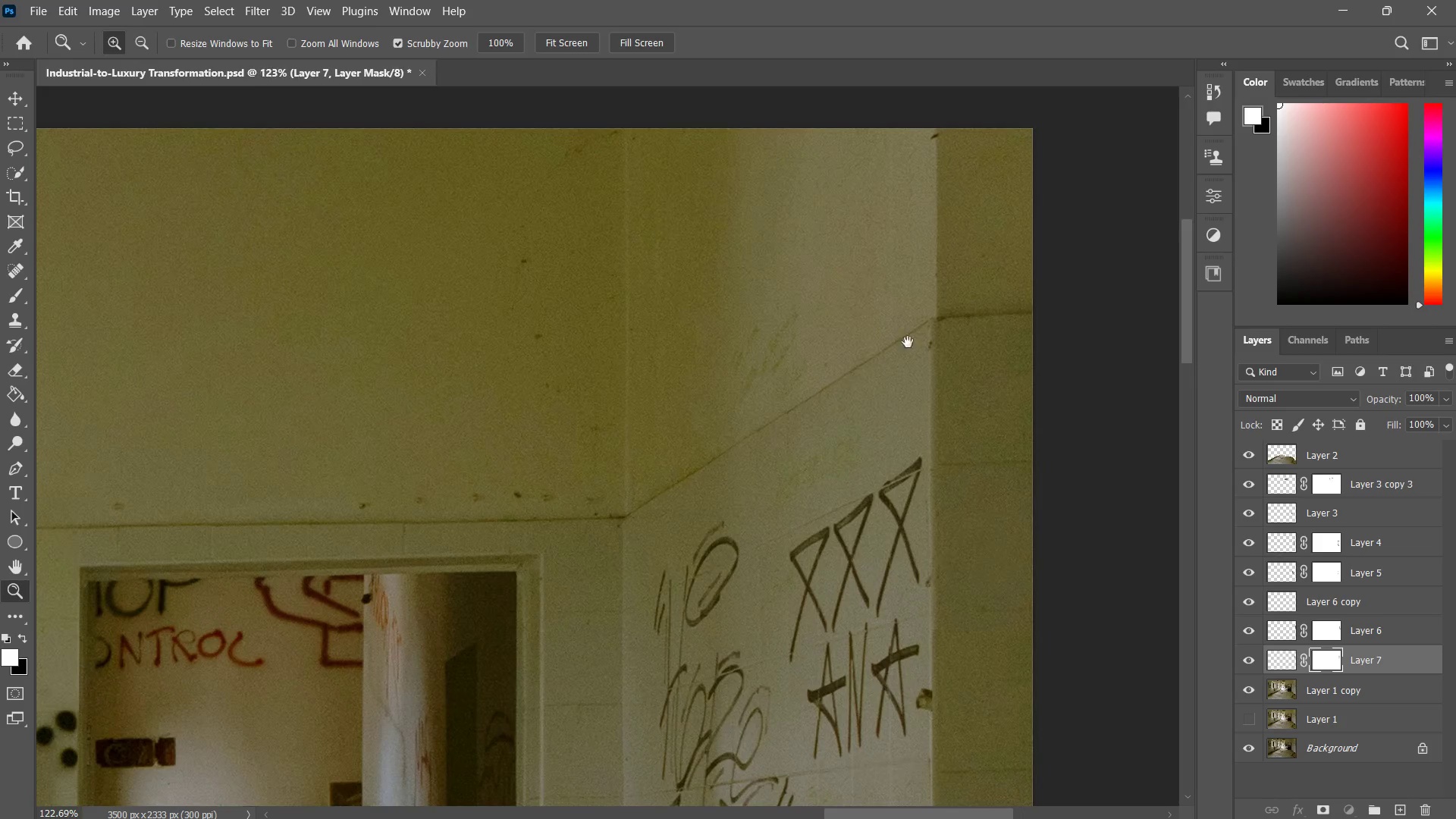 
hold_key(key=Space, duration=0.56)
 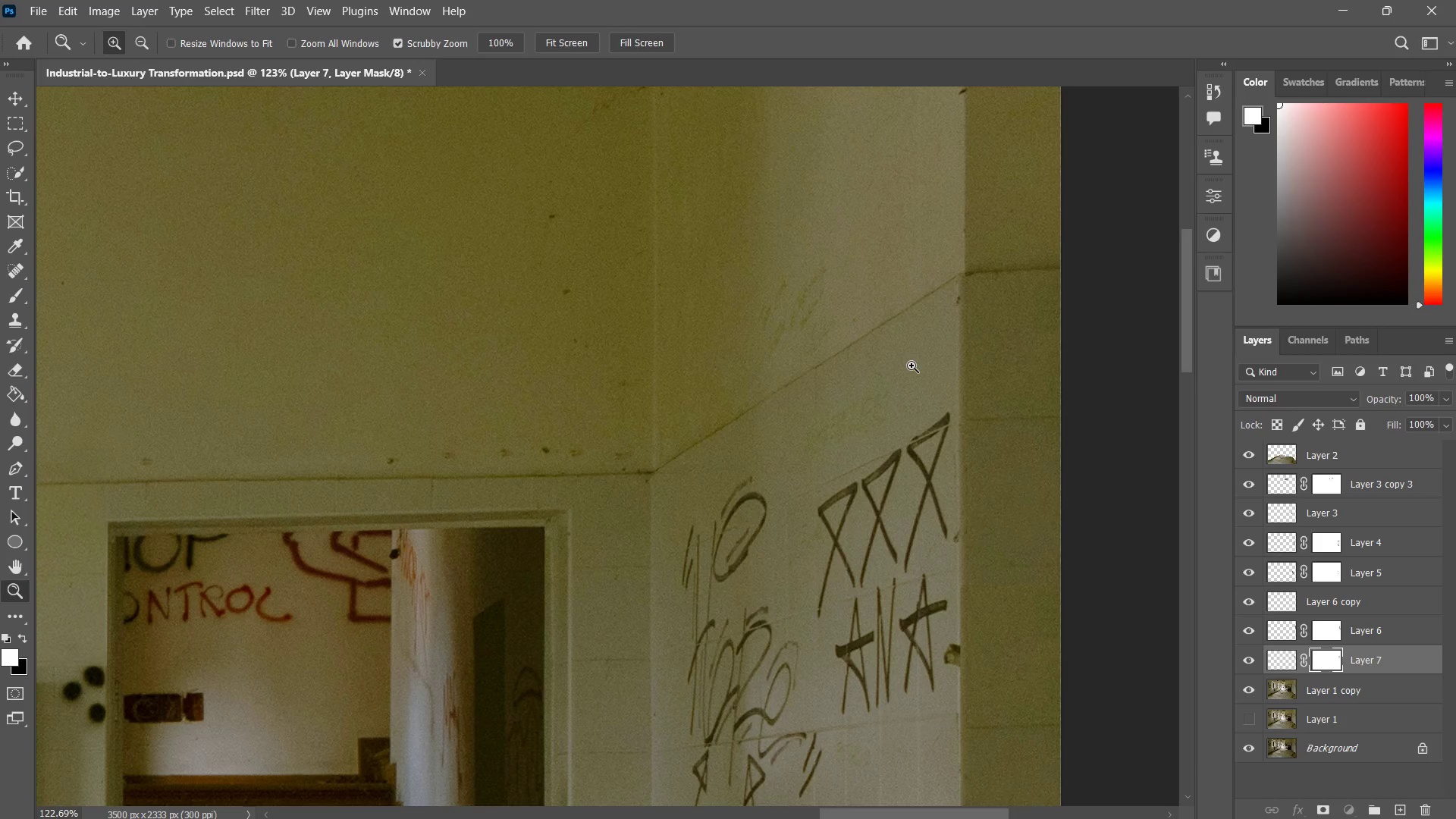 
left_click_drag(start_coordinate=[882, 416], to_coordinate=[910, 372])
 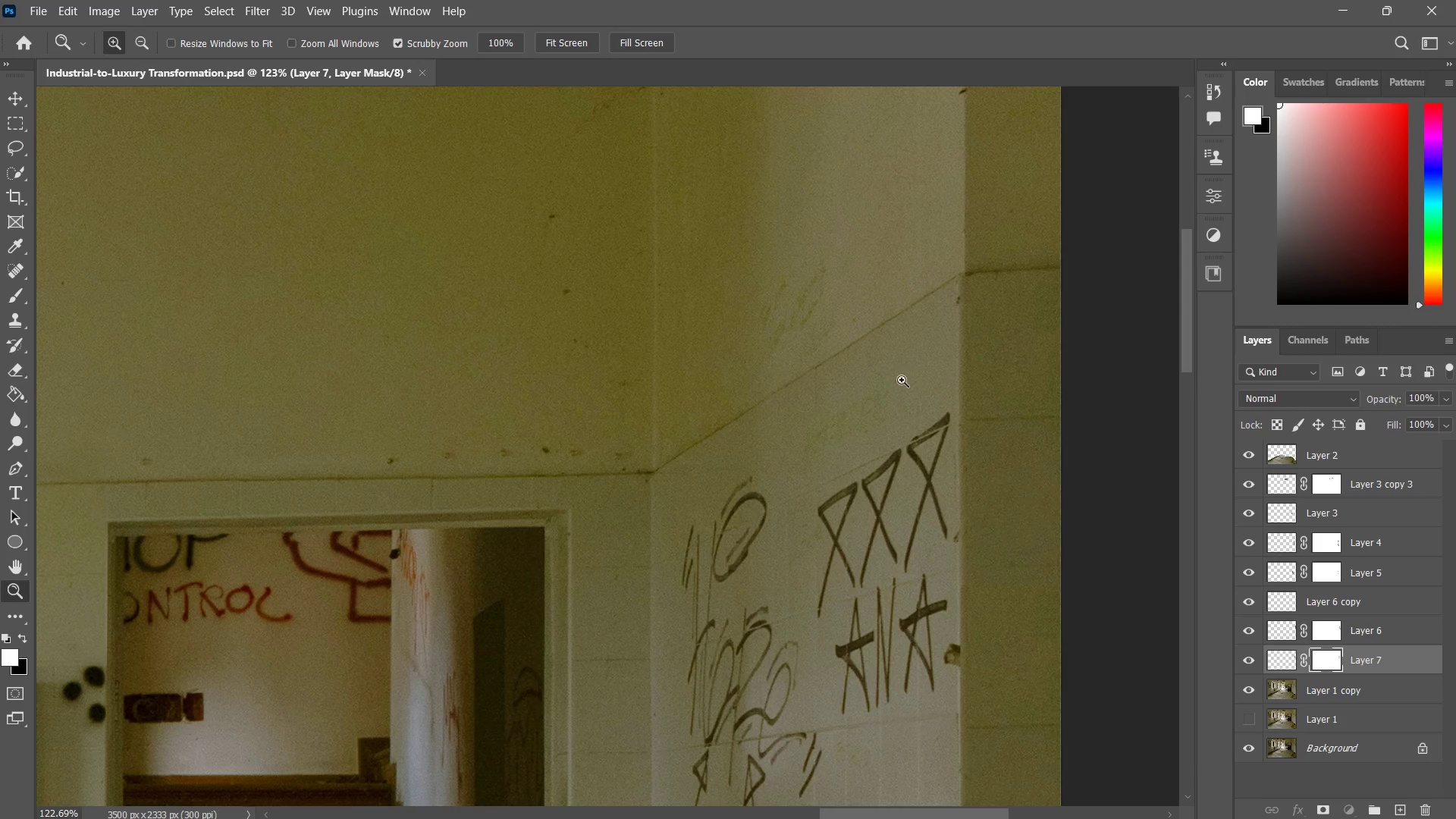 
hold_key(key=Space, duration=0.78)
 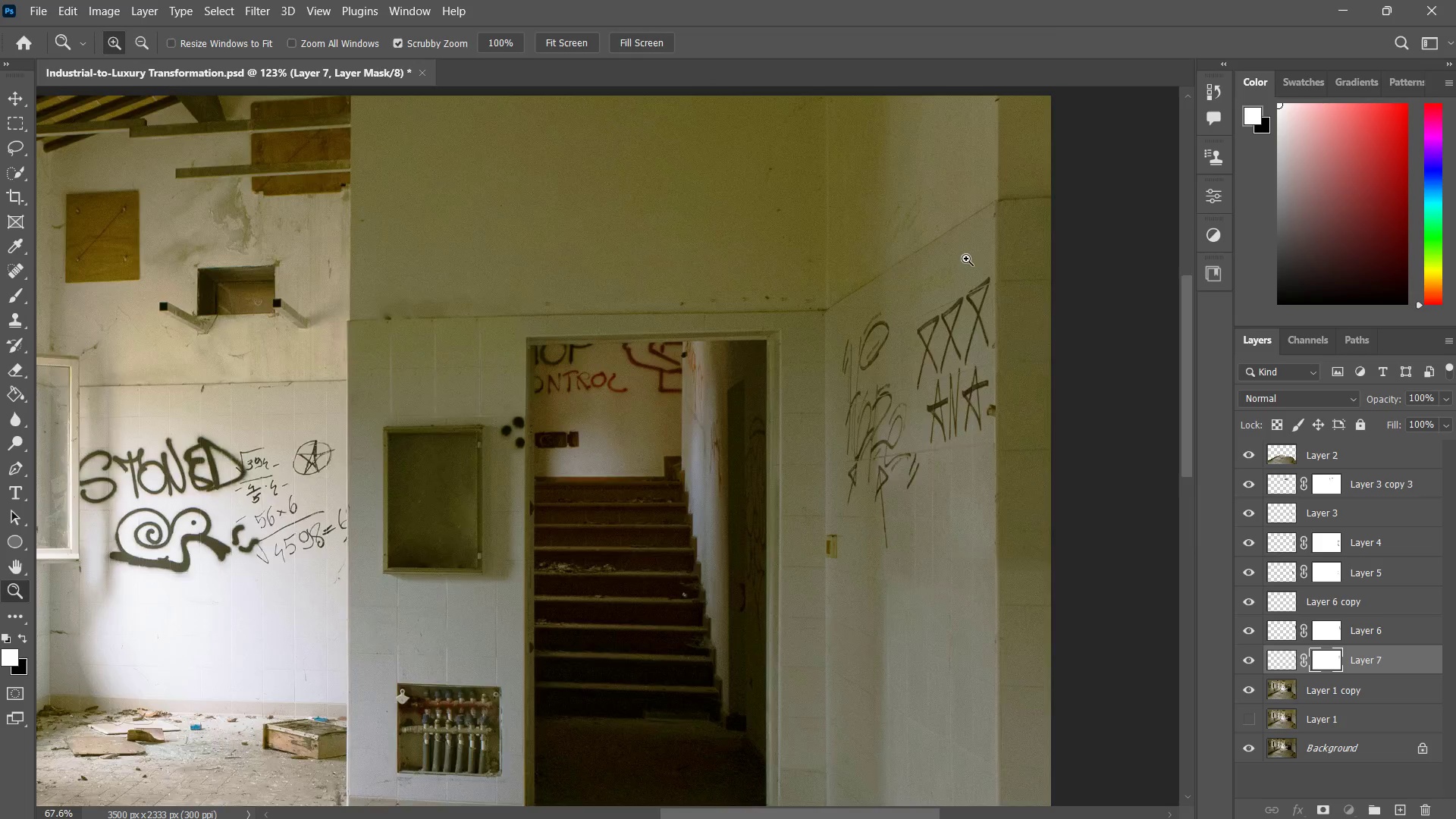 
left_click_drag(start_coordinate=[871, 428], to_coordinate=[904, 331])
 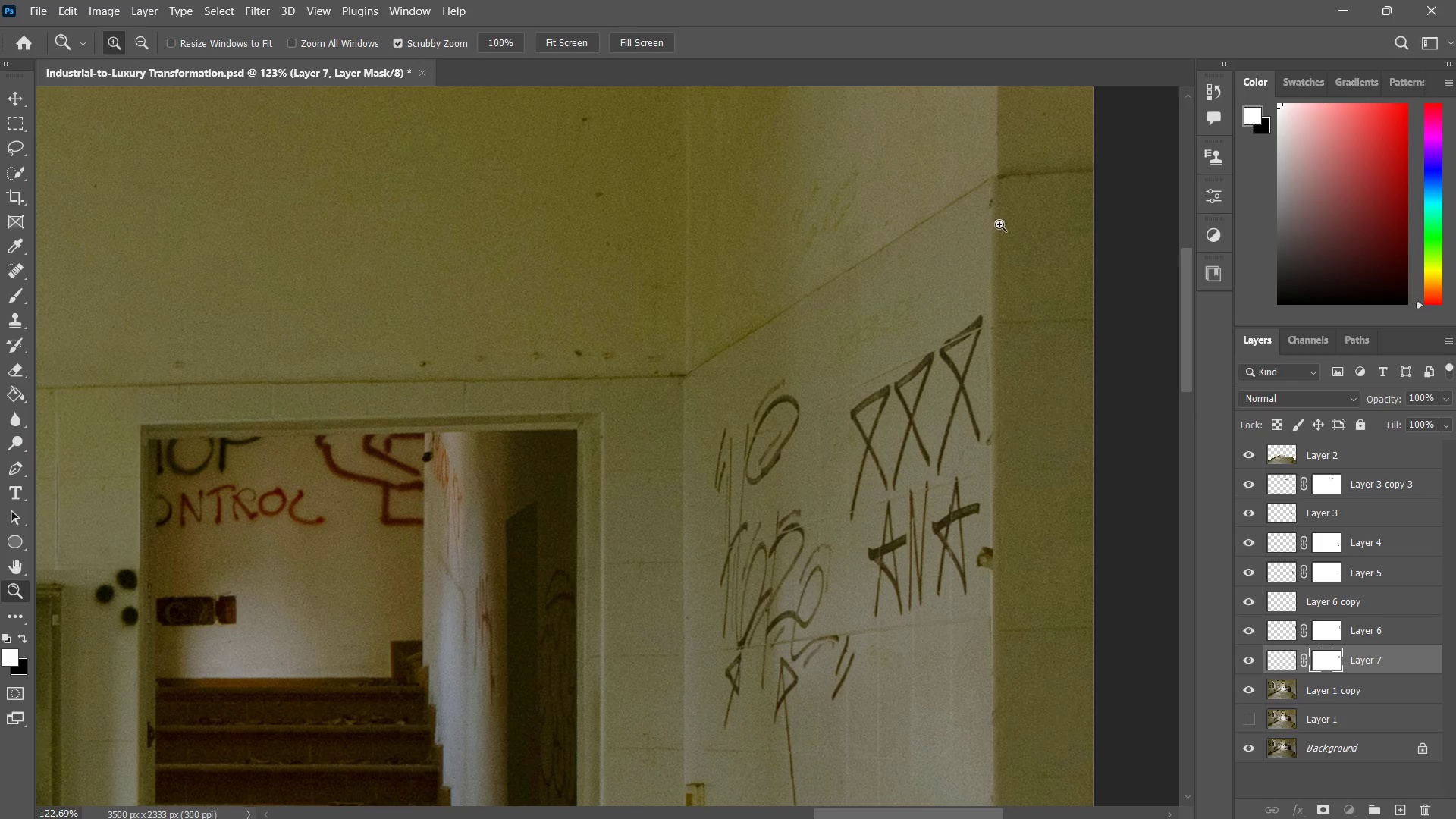 
type(zz)
 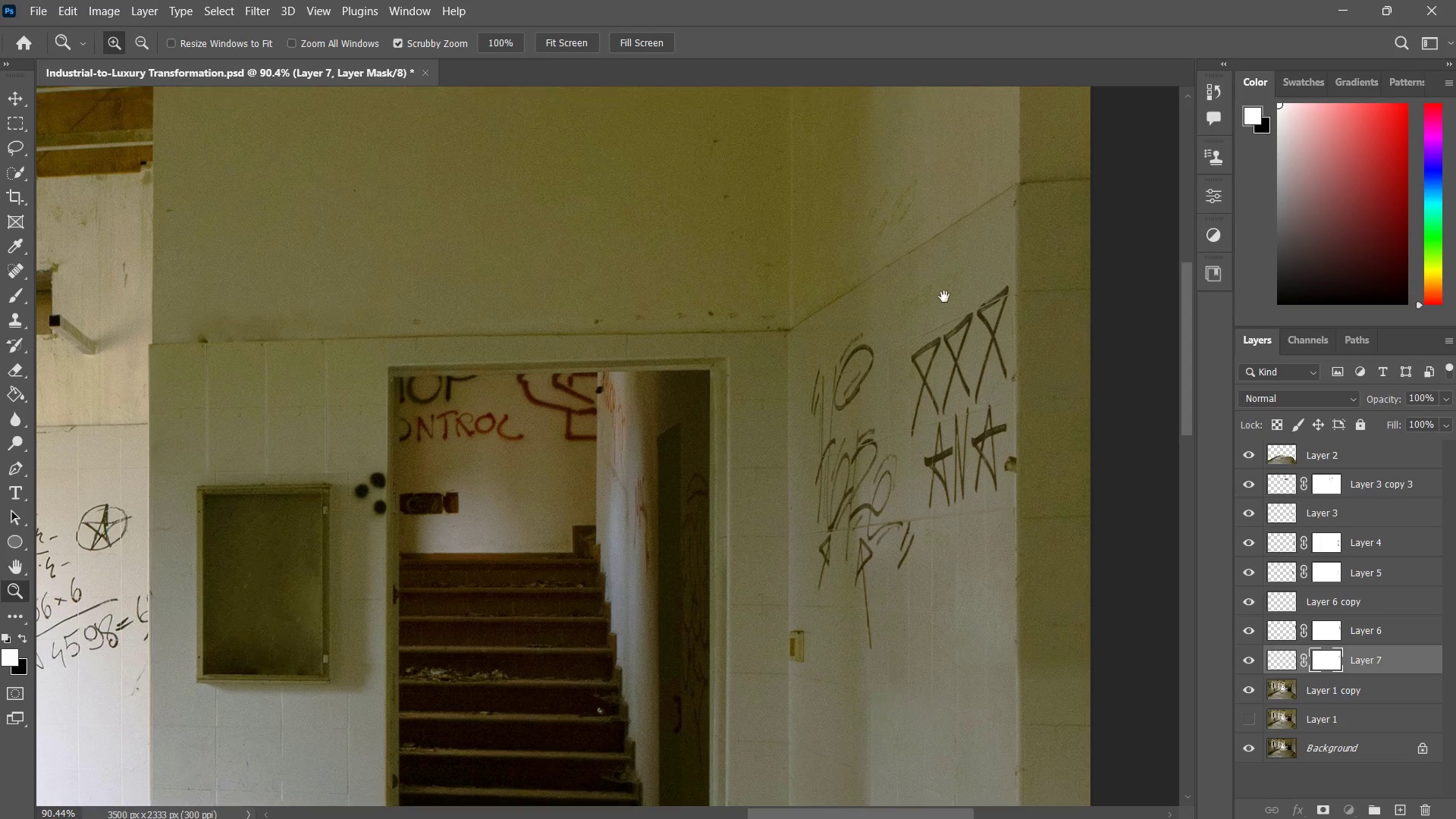 
left_click_drag(start_coordinate=[999, 230], to_coordinate=[975, 261])
 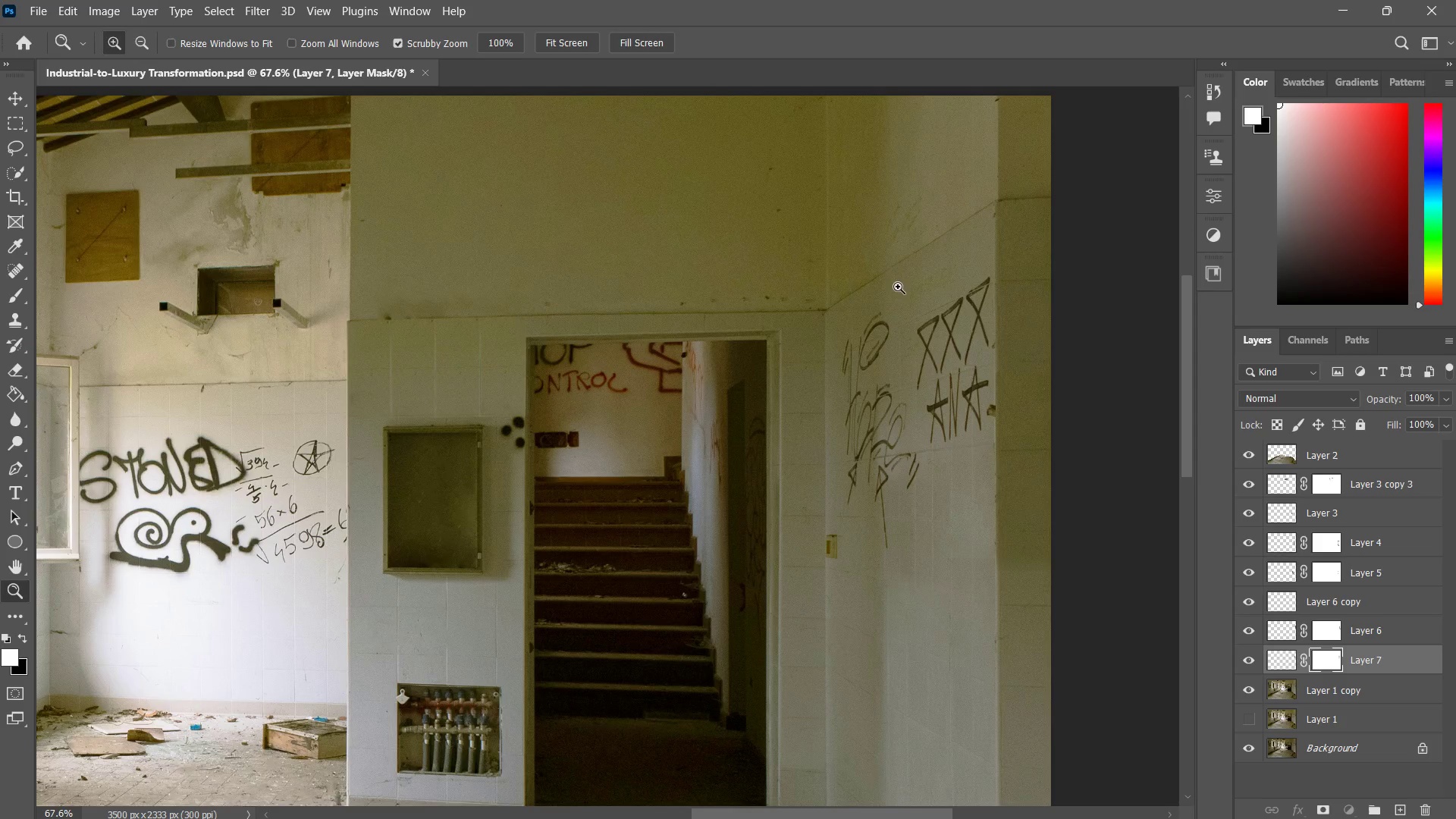 
left_click_drag(start_coordinate=[902, 300], to_coordinate=[928, 282])
 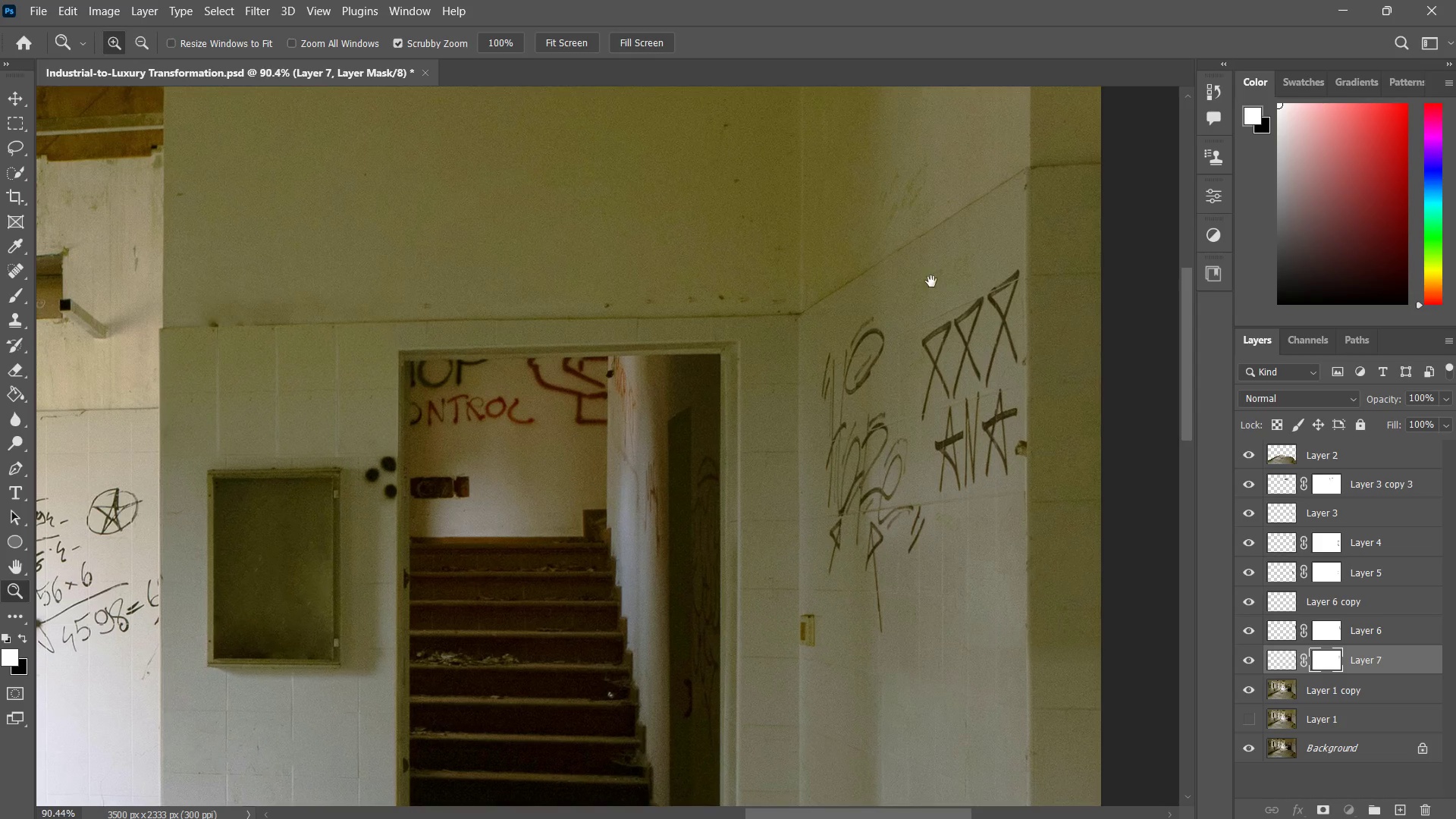 
hold_key(key=Space, duration=0.33)
 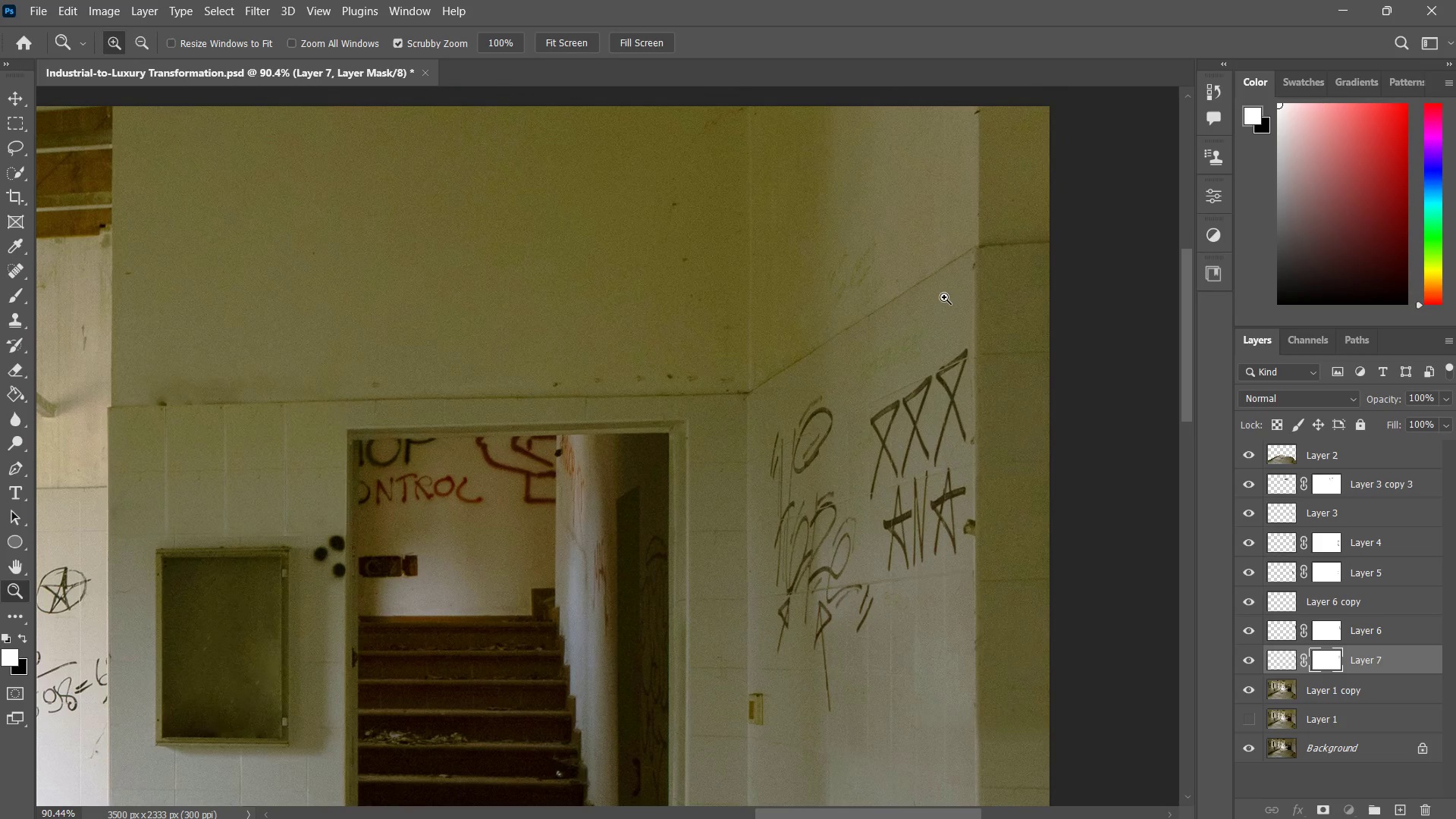 
left_click_drag(start_coordinate=[962, 271], to_coordinate=[944, 297])
 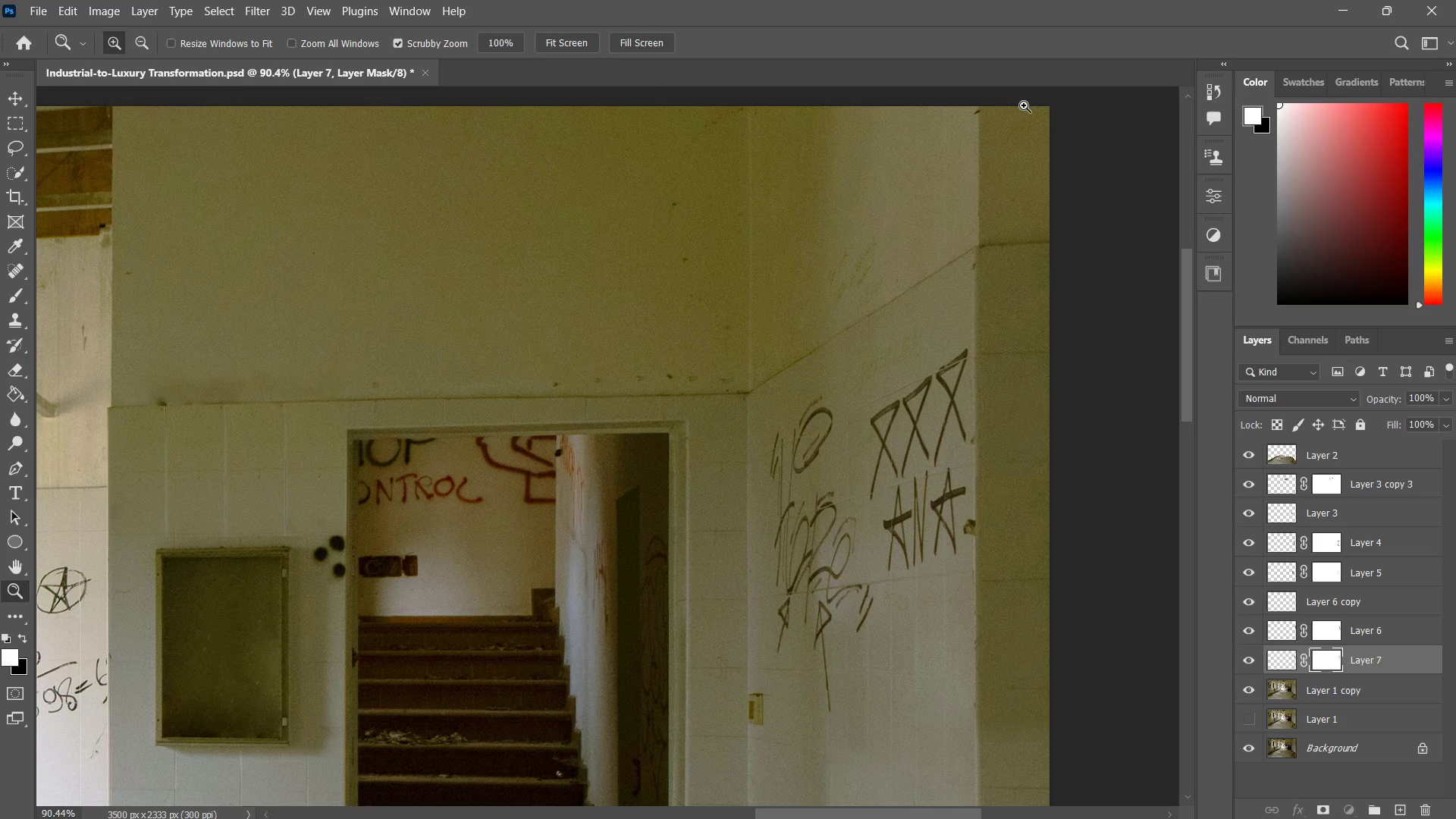 
wait(15.95)
 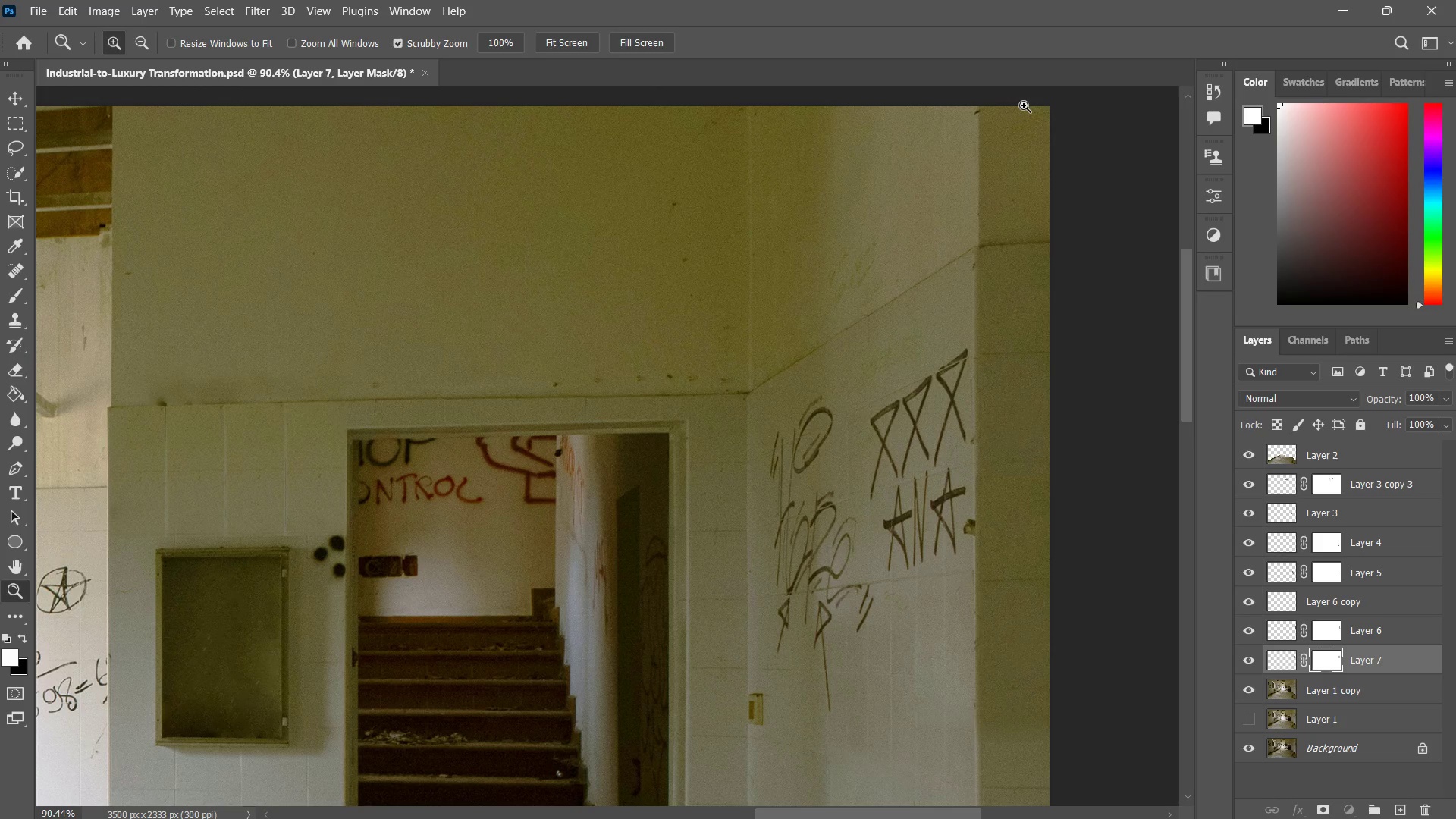 
left_click_drag(start_coordinate=[829, 483], to_coordinate=[824, 499])
 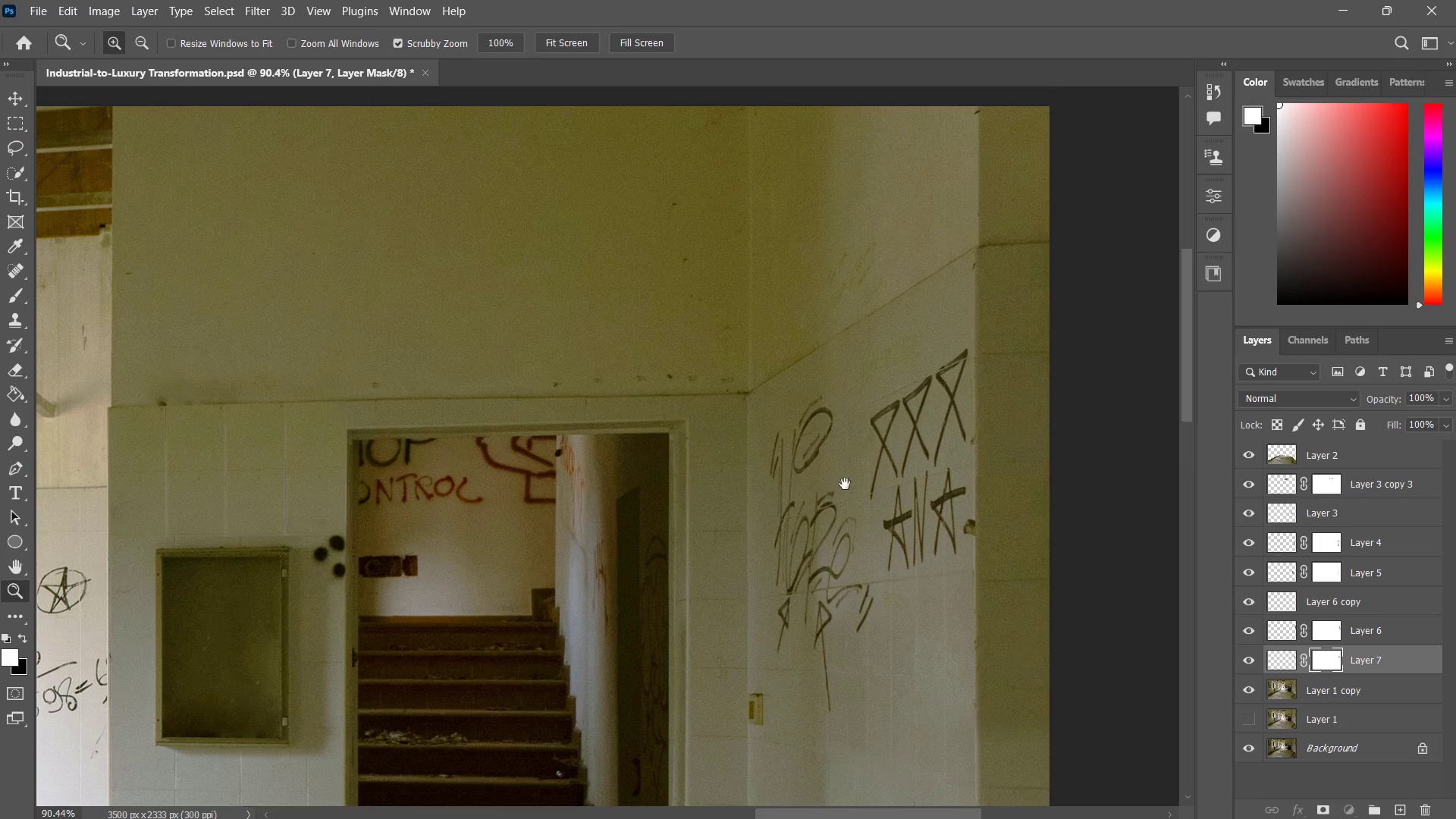 
hold_key(key=Space, duration=0.59)
 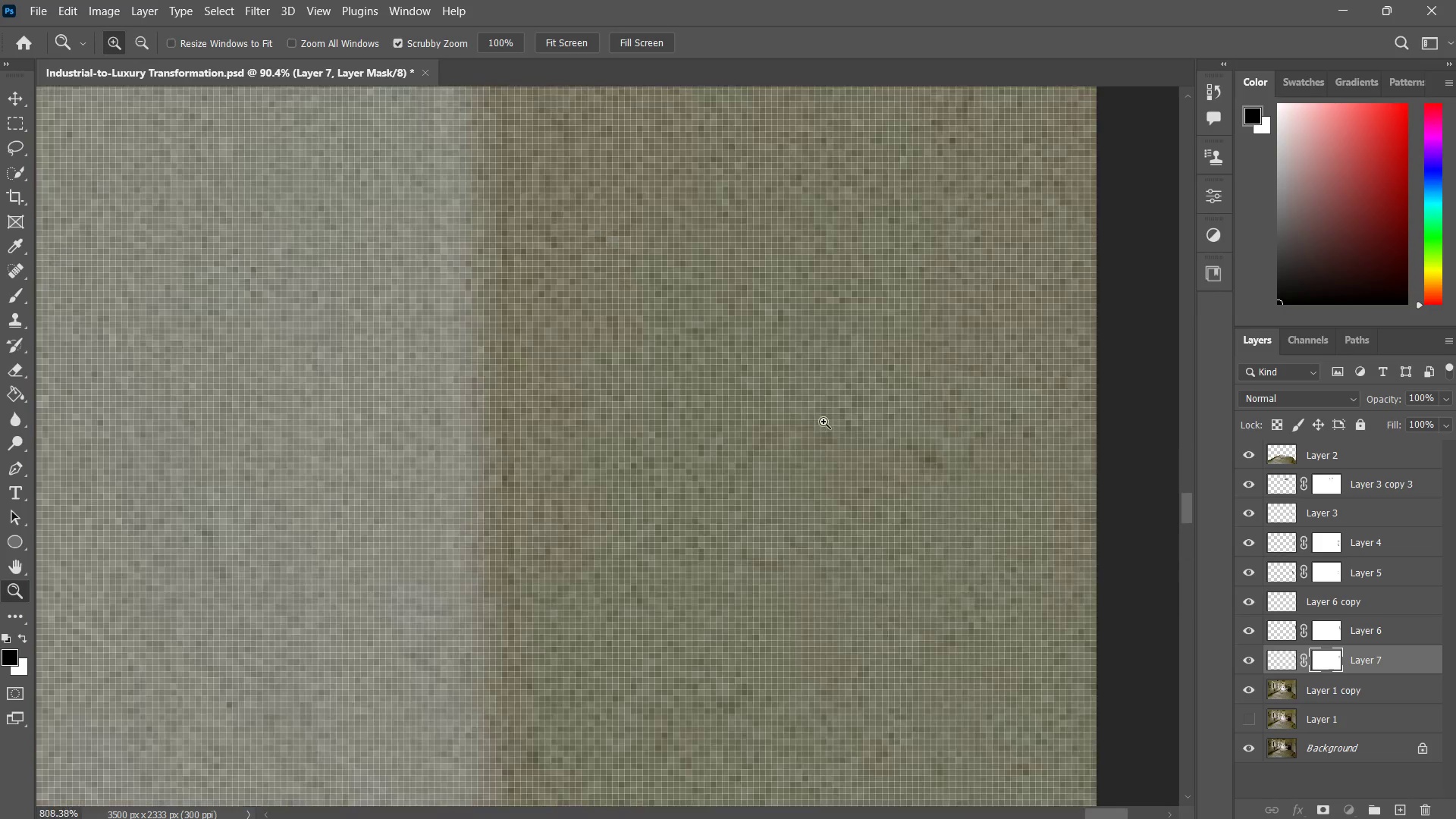 
left_click_drag(start_coordinate=[845, 484], to_coordinate=[708, 162])
 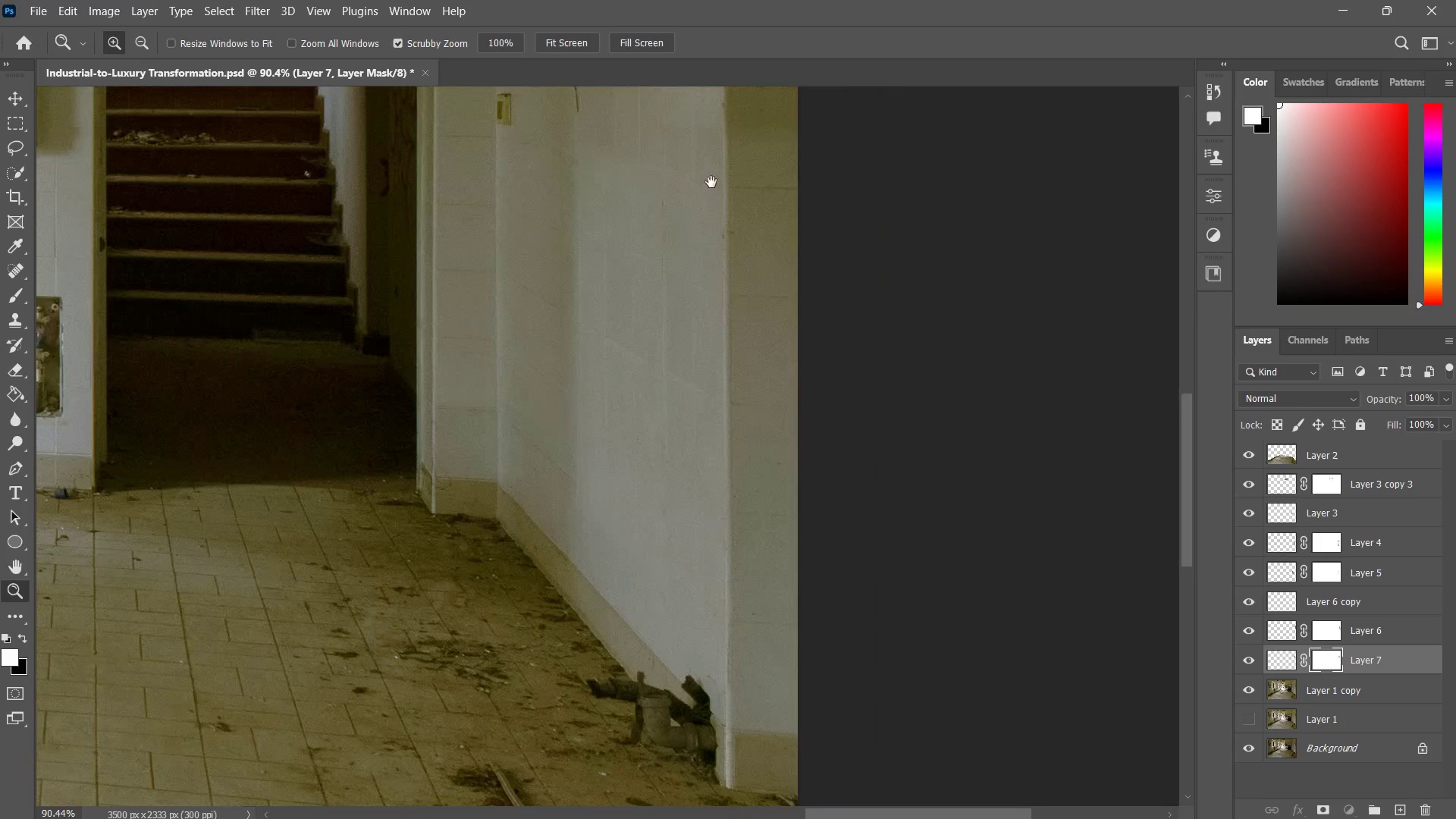 
key(X)
 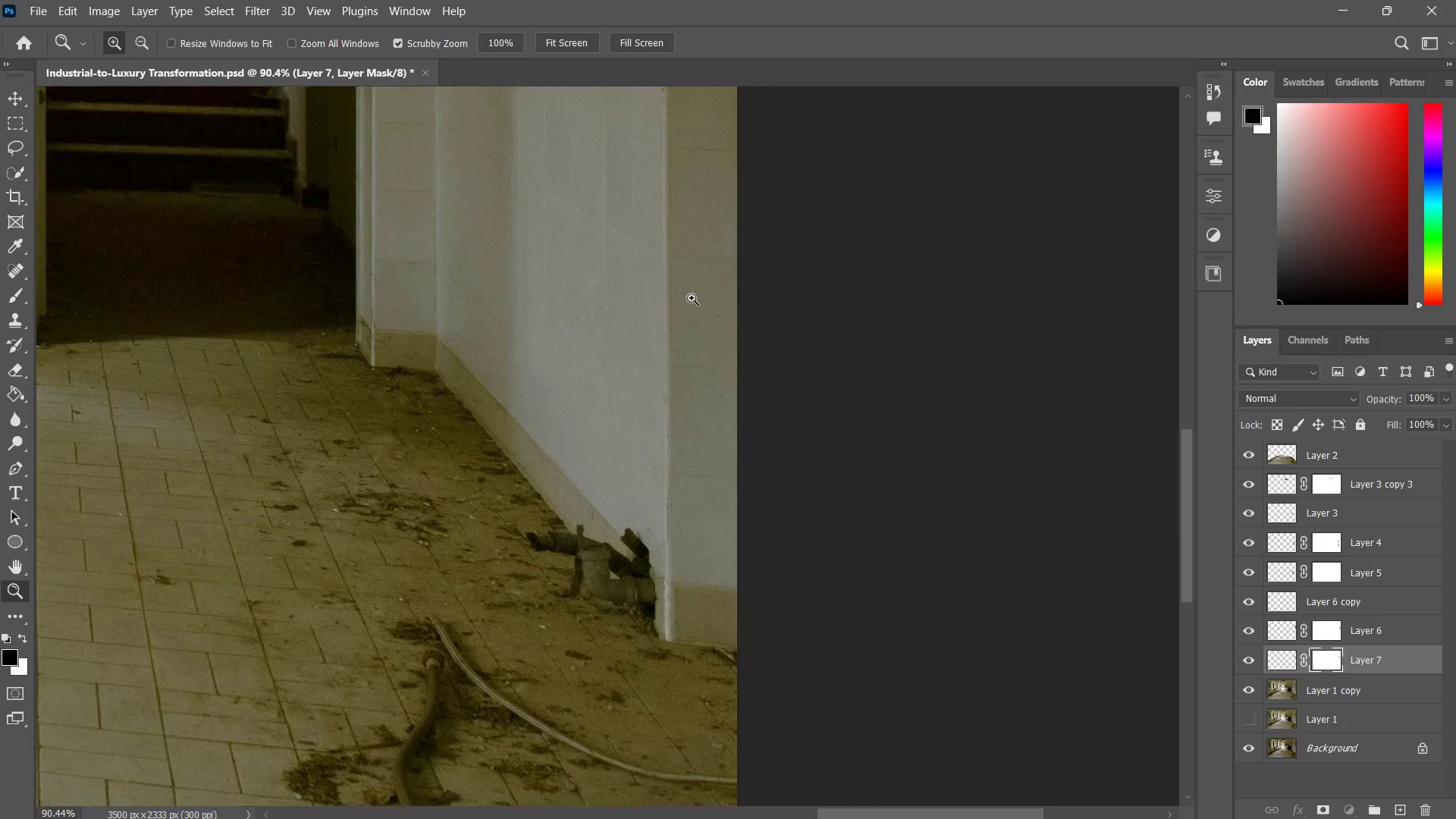 
left_click_drag(start_coordinate=[692, 298], to_coordinate=[820, 450])
 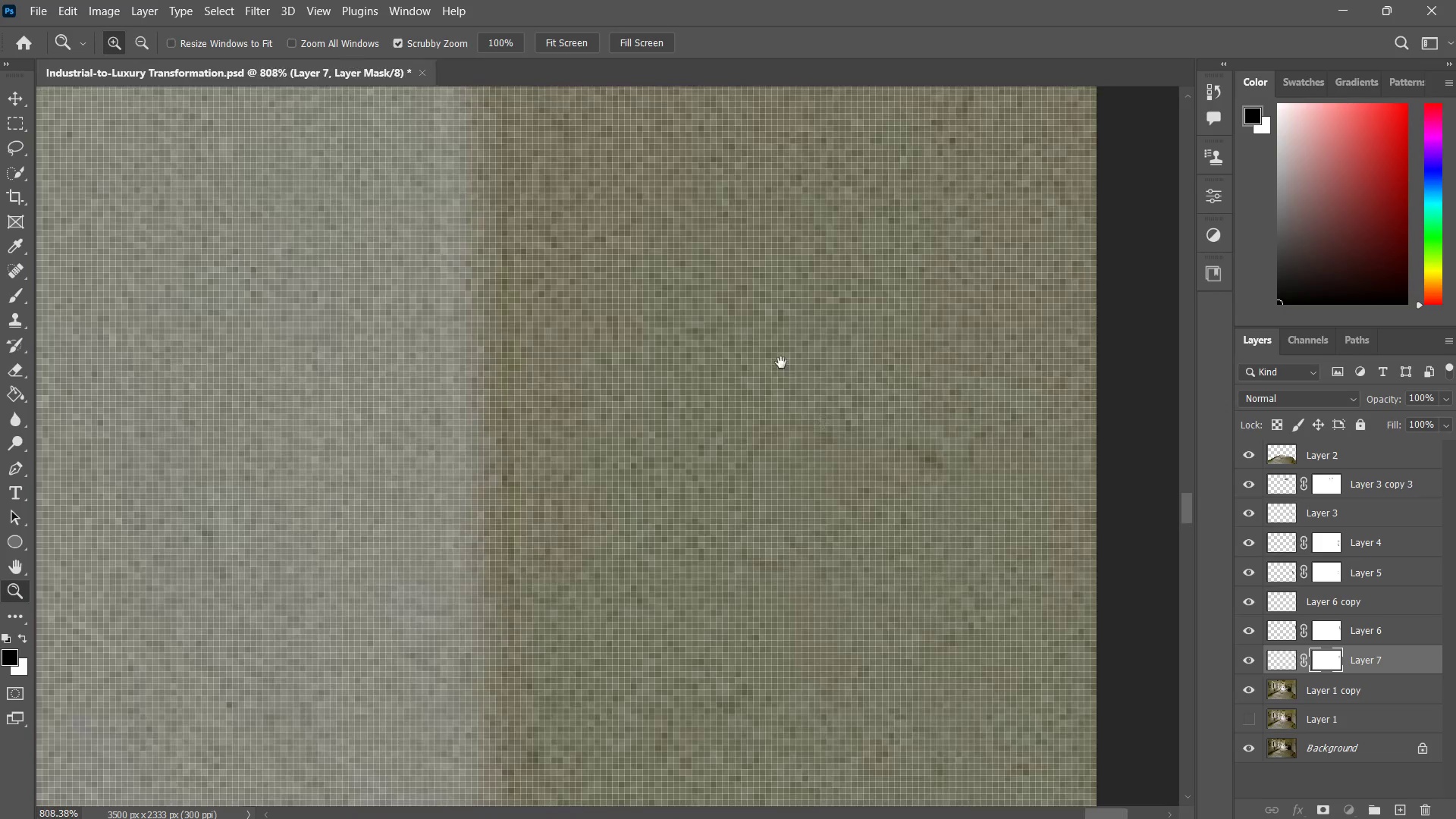 
key(Space)
 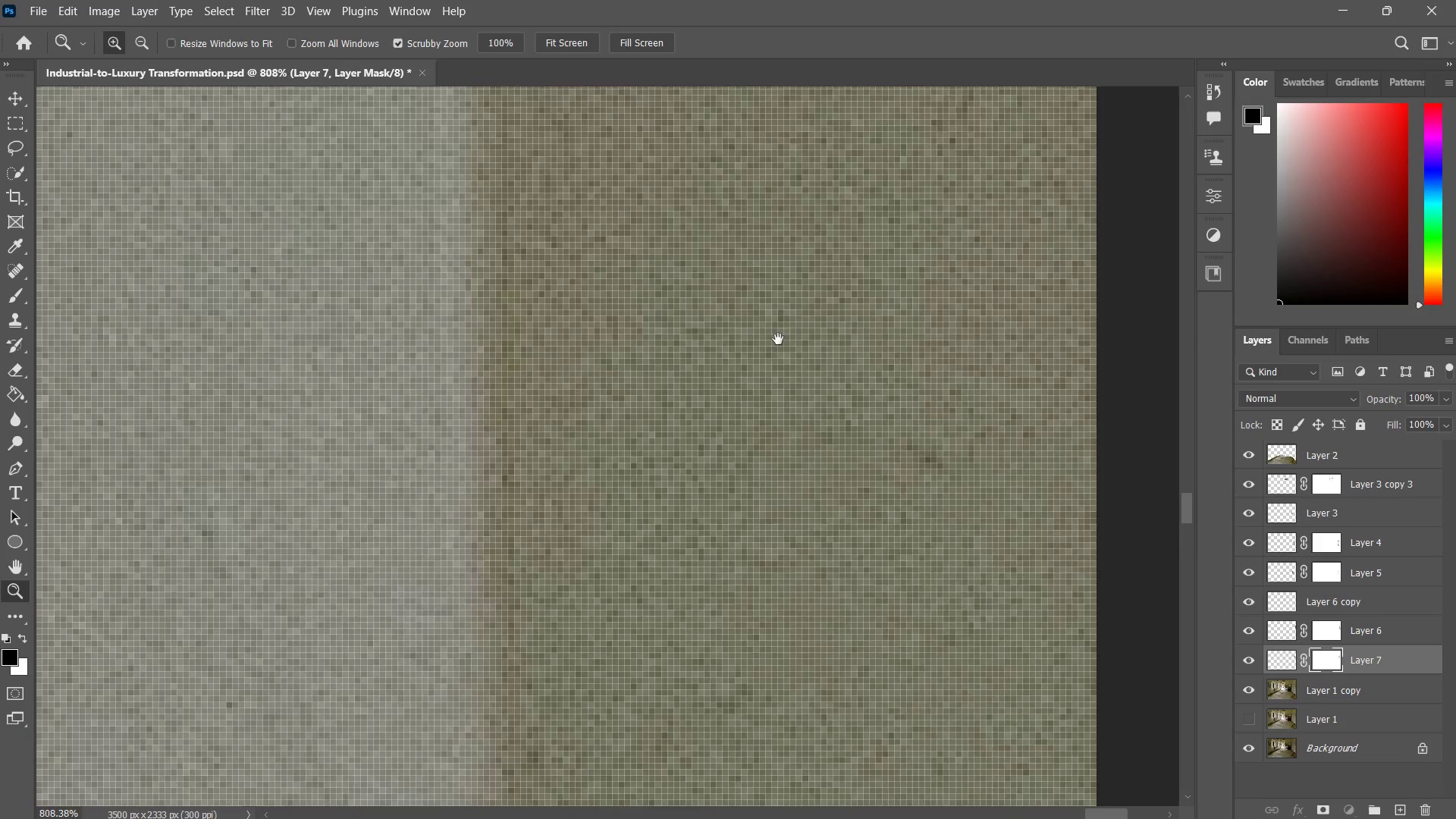 
key(X)
 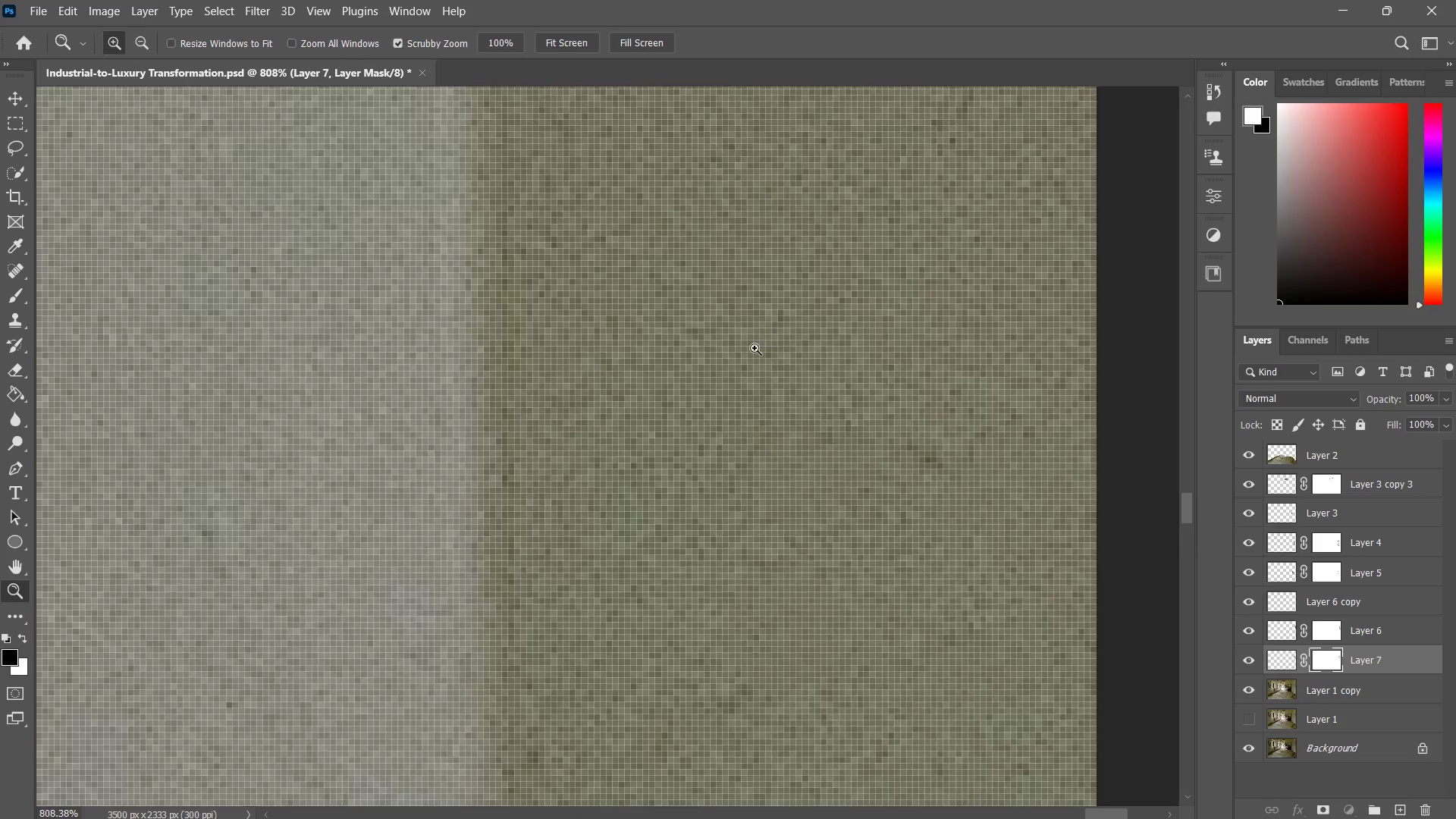 
left_click_drag(start_coordinate=[767, 338], to_coordinate=[699, 400])
 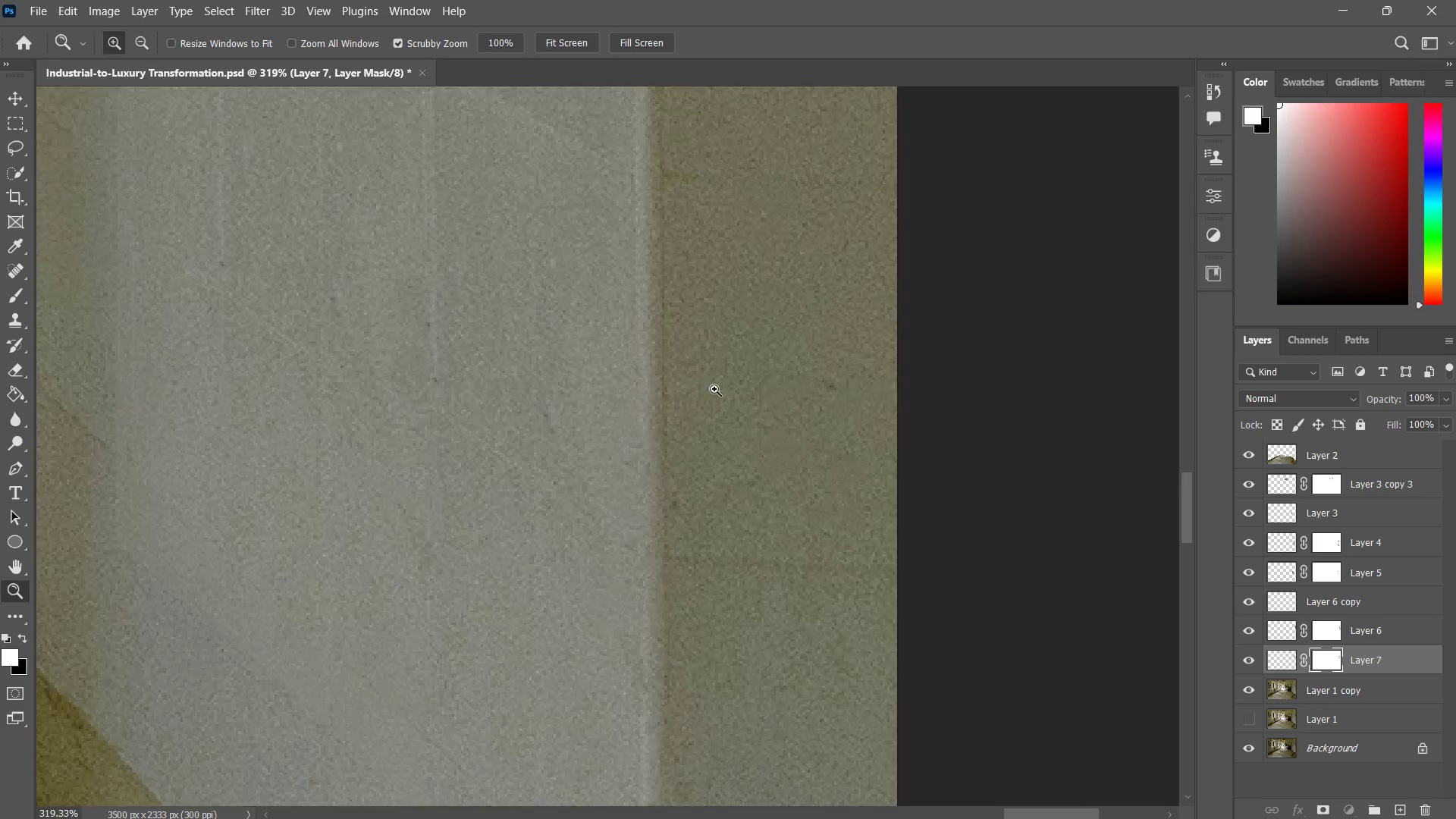 
left_click_drag(start_coordinate=[723, 373], to_coordinate=[682, 412])
 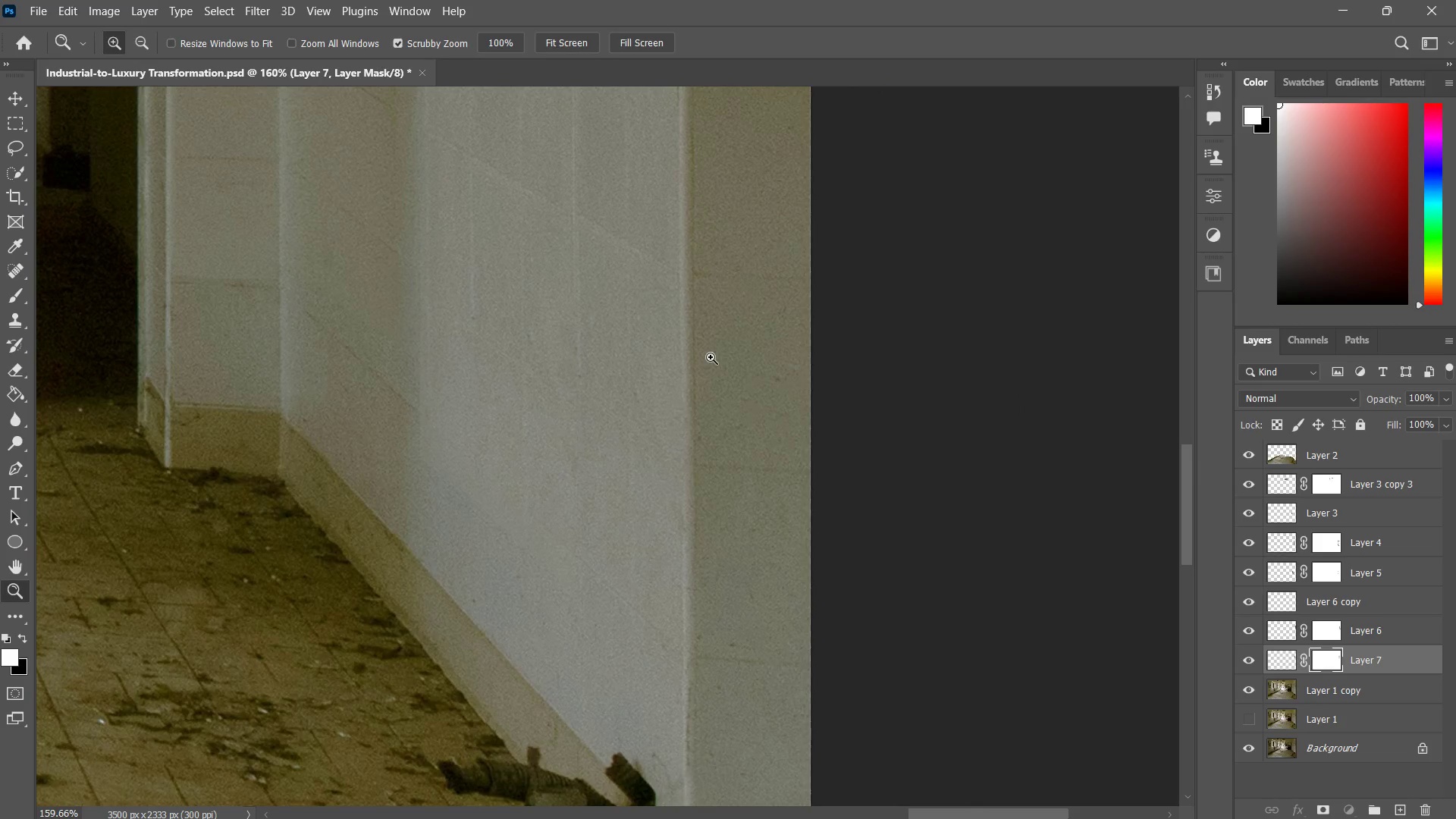 
key(Control+ControlLeft)
 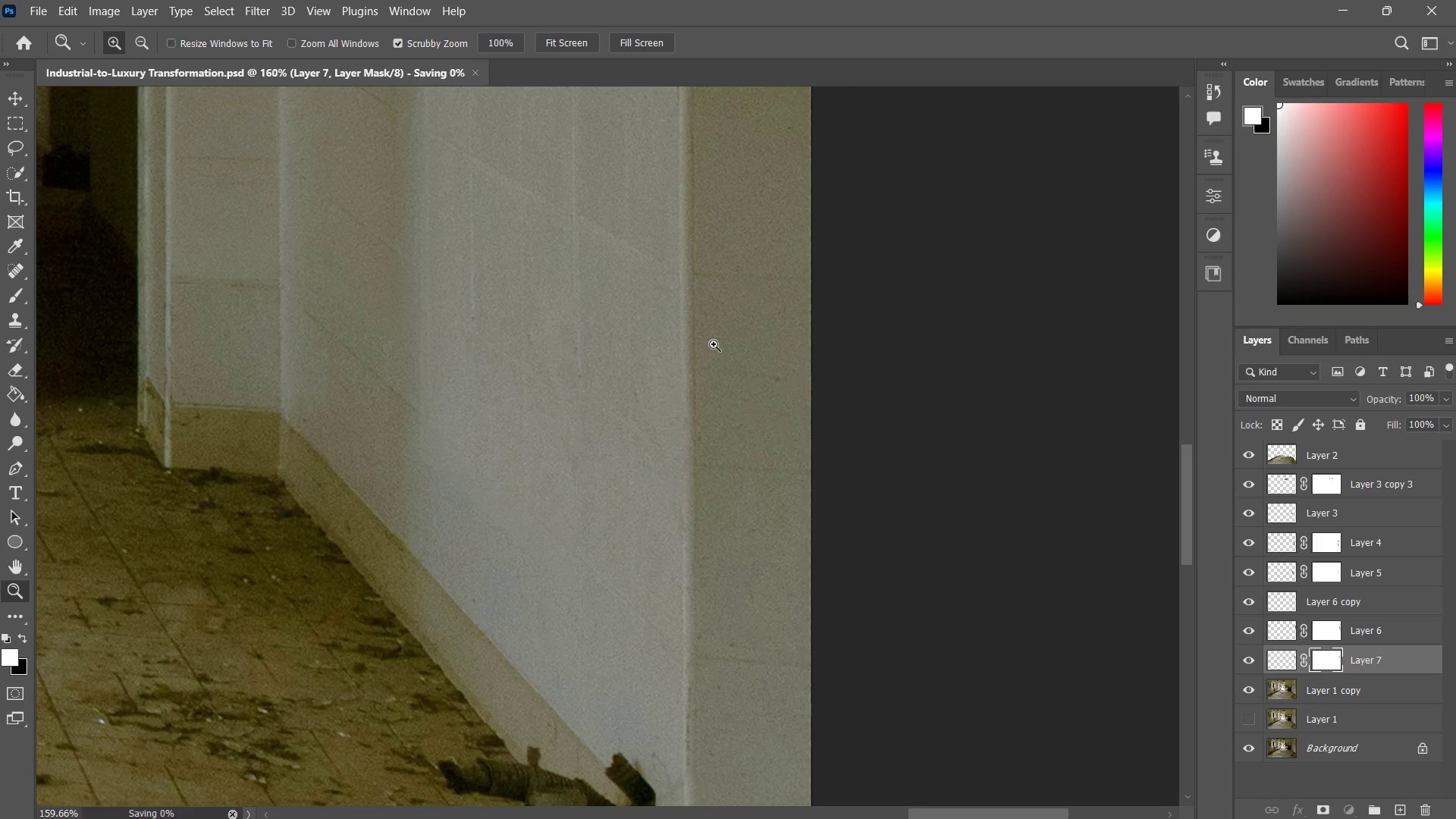 
key(Control+S)
 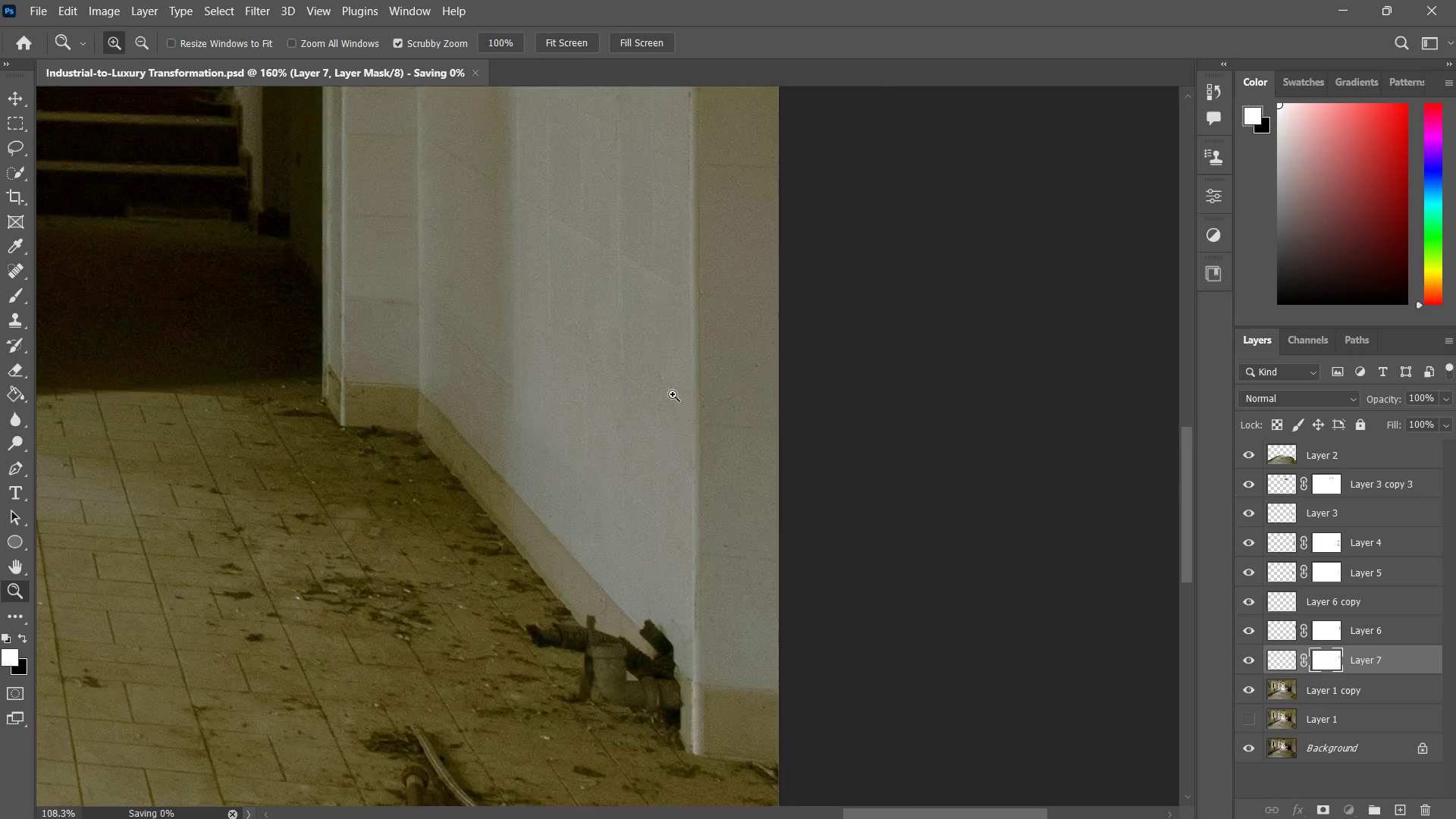 
left_click_drag(start_coordinate=[713, 337], to_coordinate=[646, 425])
 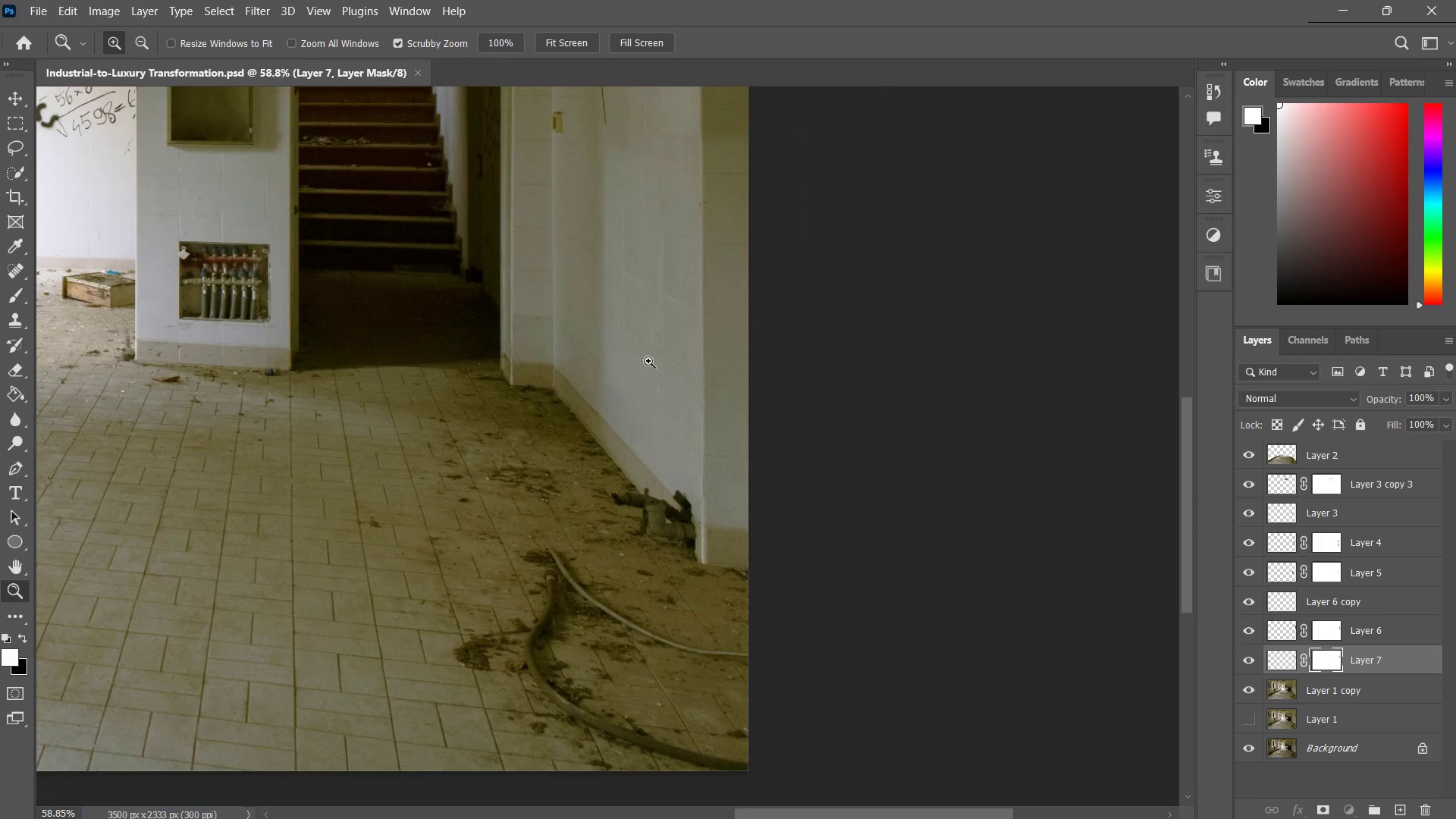 
left_click_drag(start_coordinate=[648, 361], to_coordinate=[627, 411])
 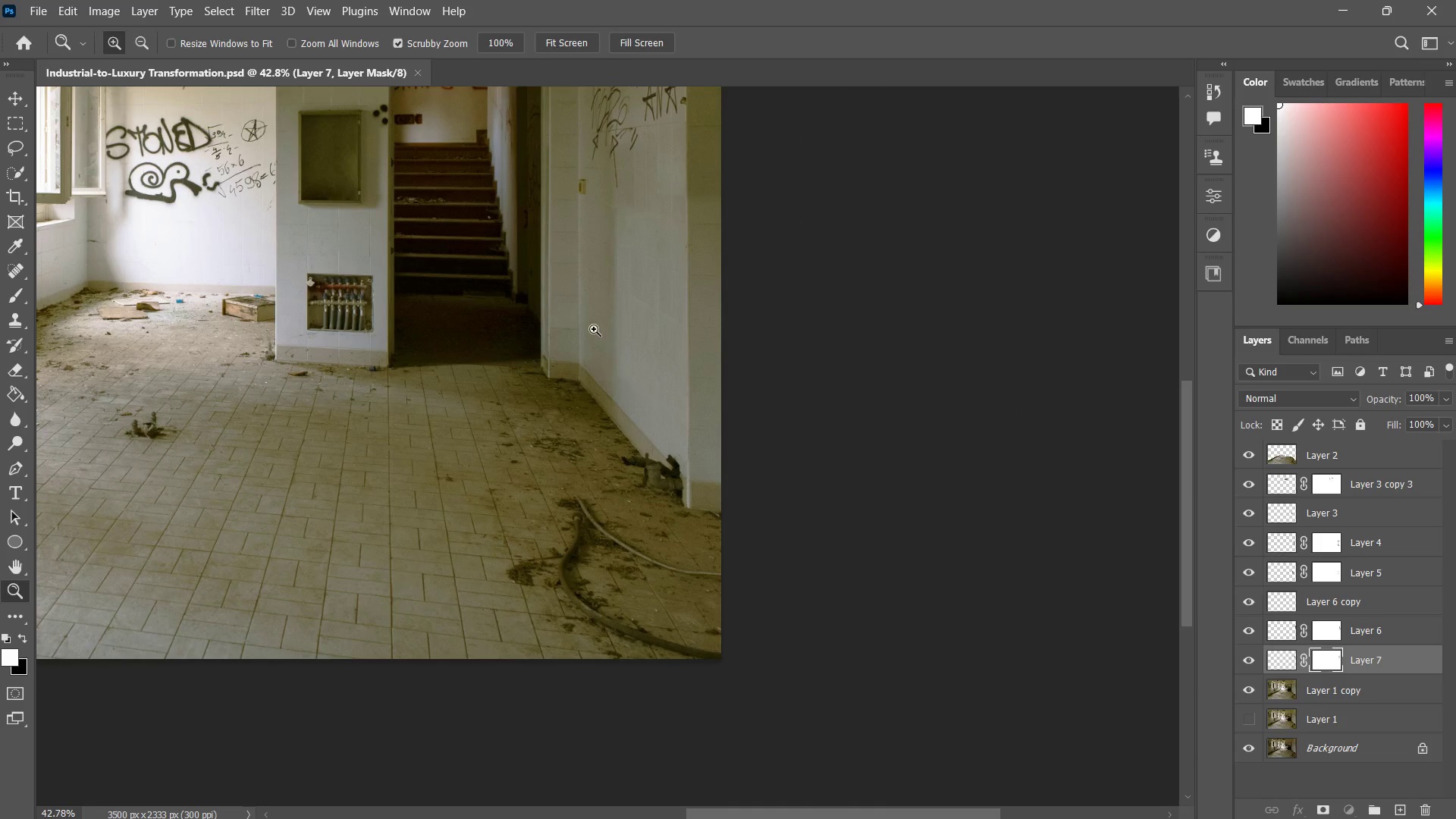 
left_click_drag(start_coordinate=[595, 326], to_coordinate=[588, 387])
 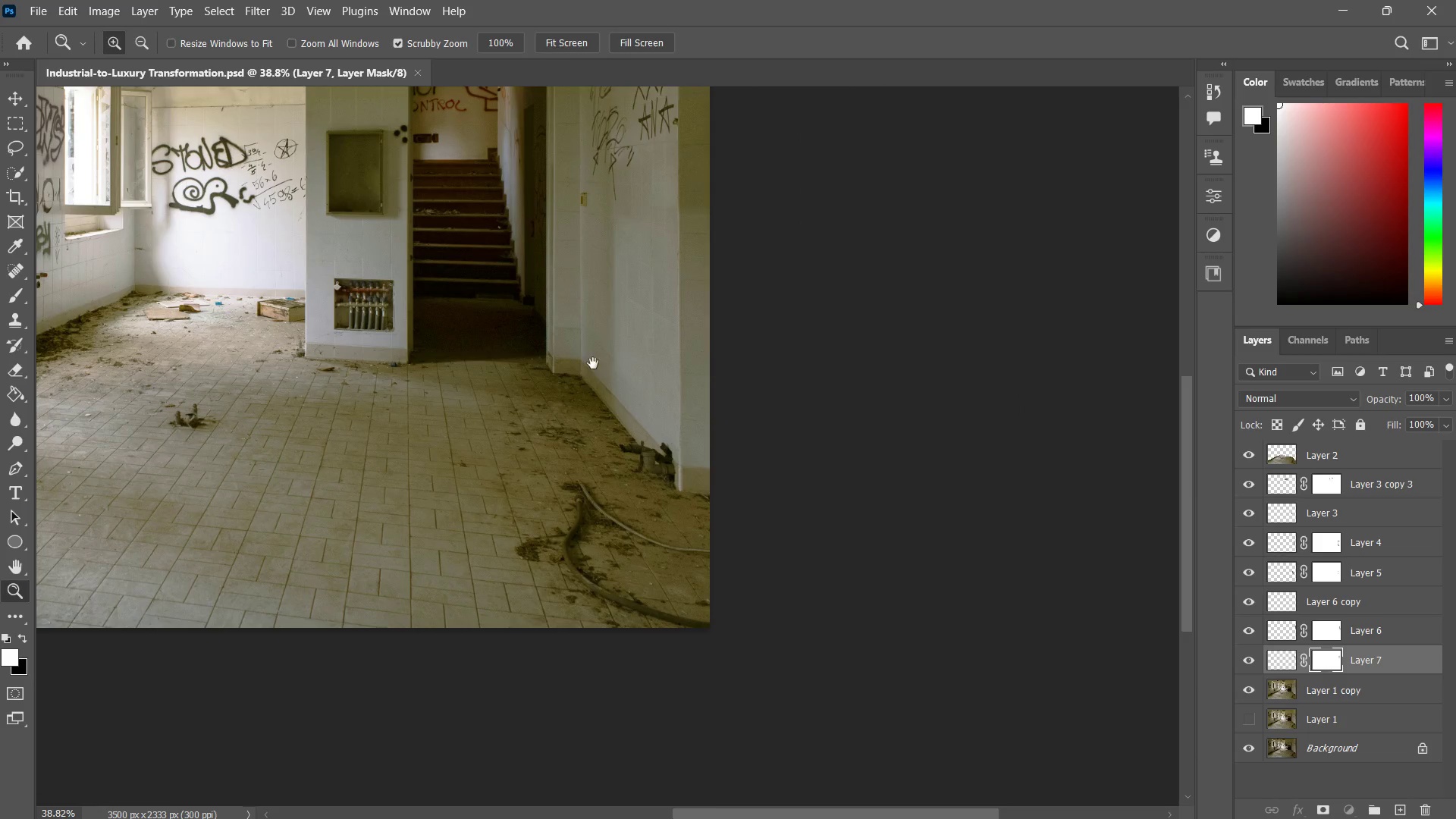 
hold_key(key=Space, duration=0.69)
 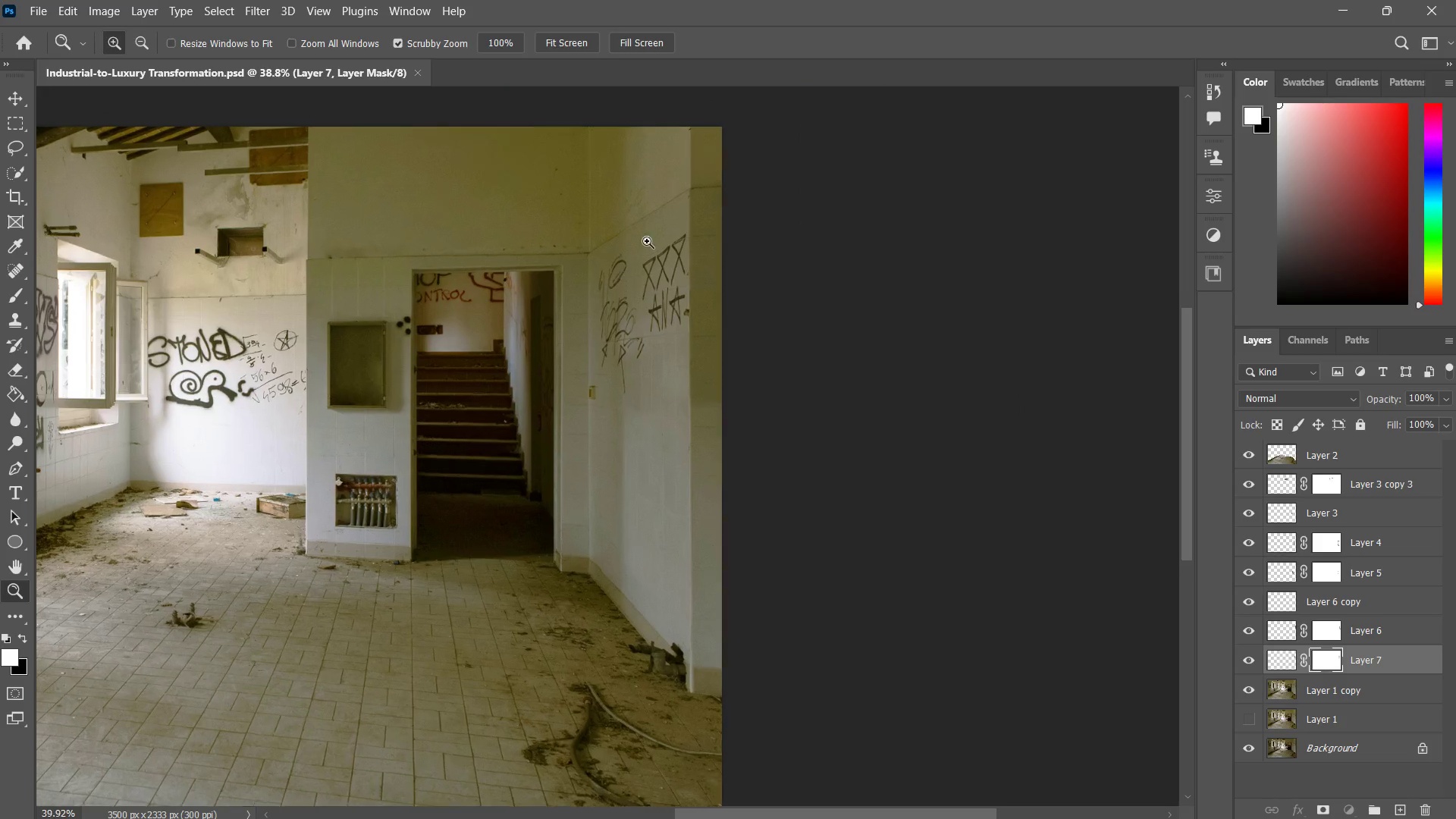 
left_click_drag(start_coordinate=[601, 336], to_coordinate=[607, 435])
 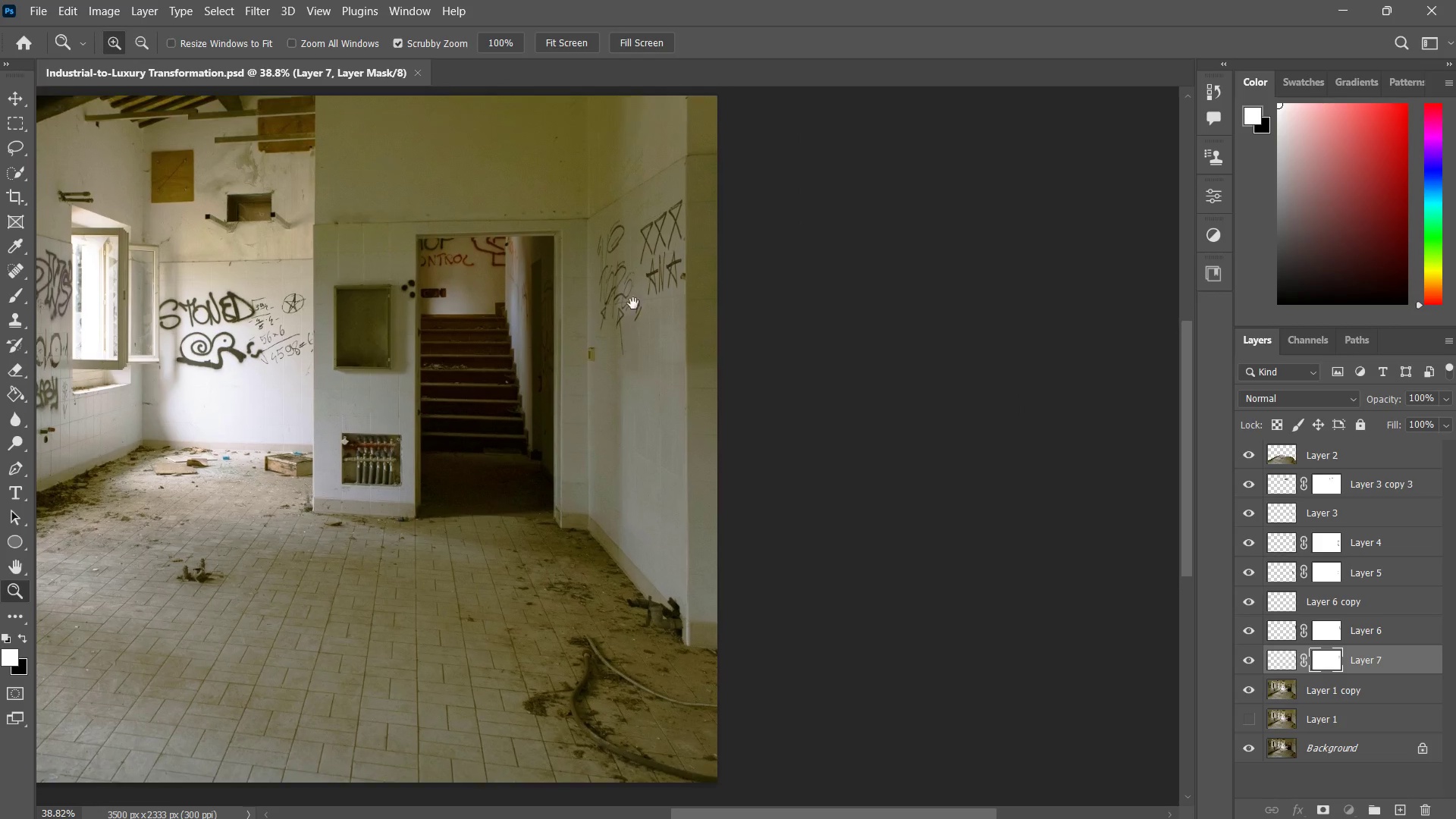 
hold_key(key=Space, duration=0.45)
 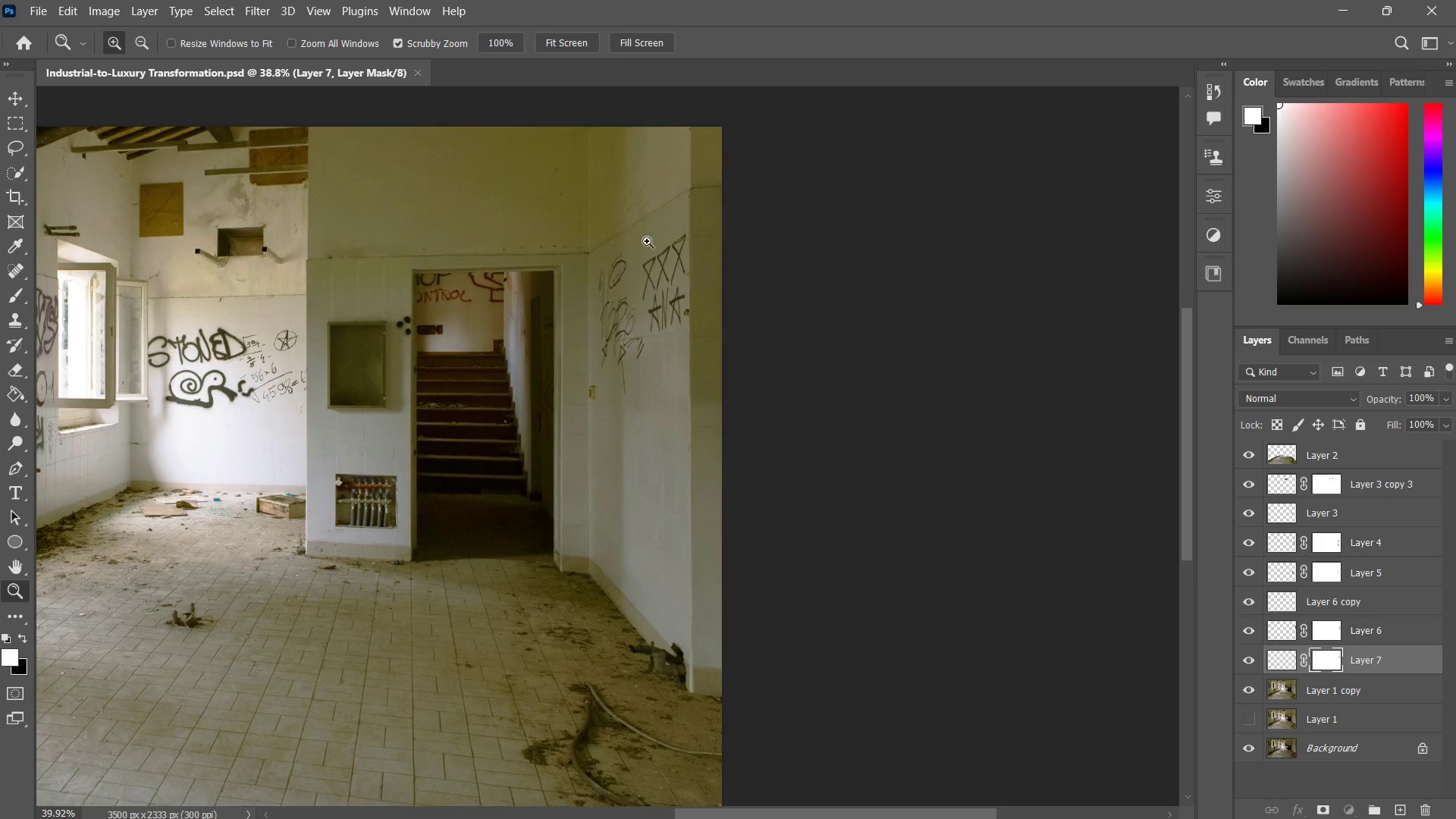 
left_click_drag(start_coordinate=[632, 265], to_coordinate=[697, 198])
 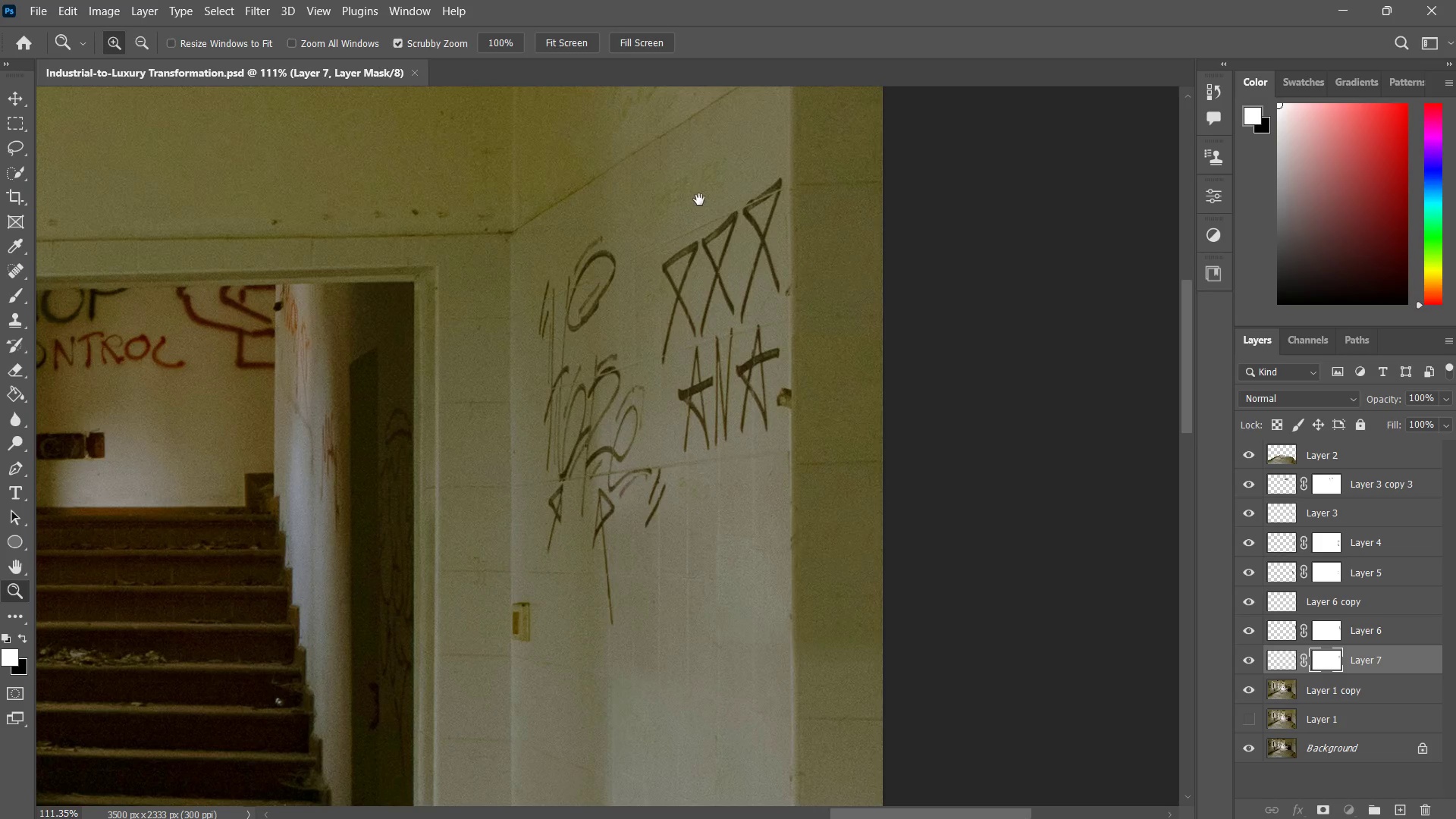 
hold_key(key=Space, duration=1.5)
 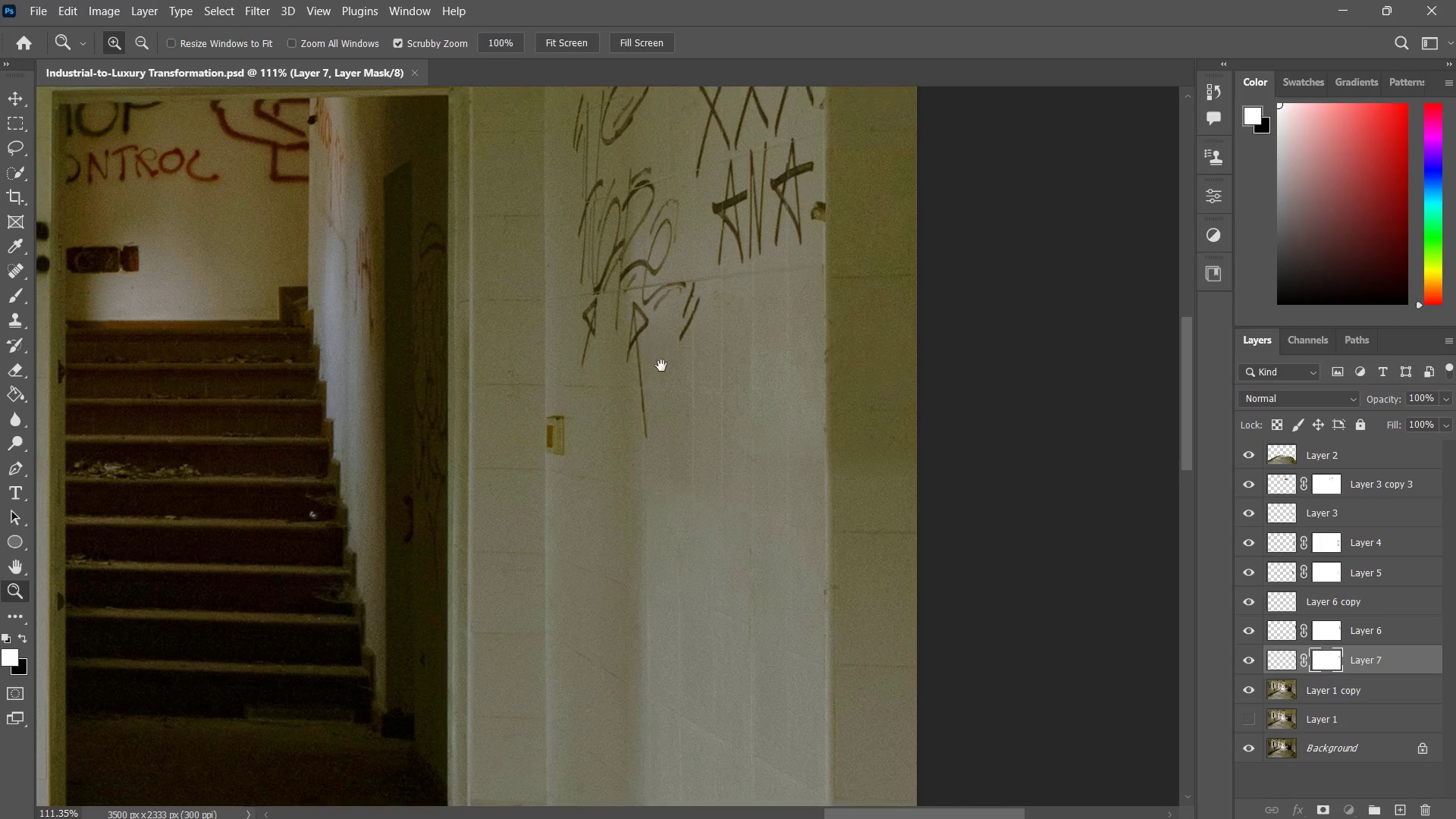 
left_click_drag(start_coordinate=[704, 214], to_coordinate=[719, 126])
 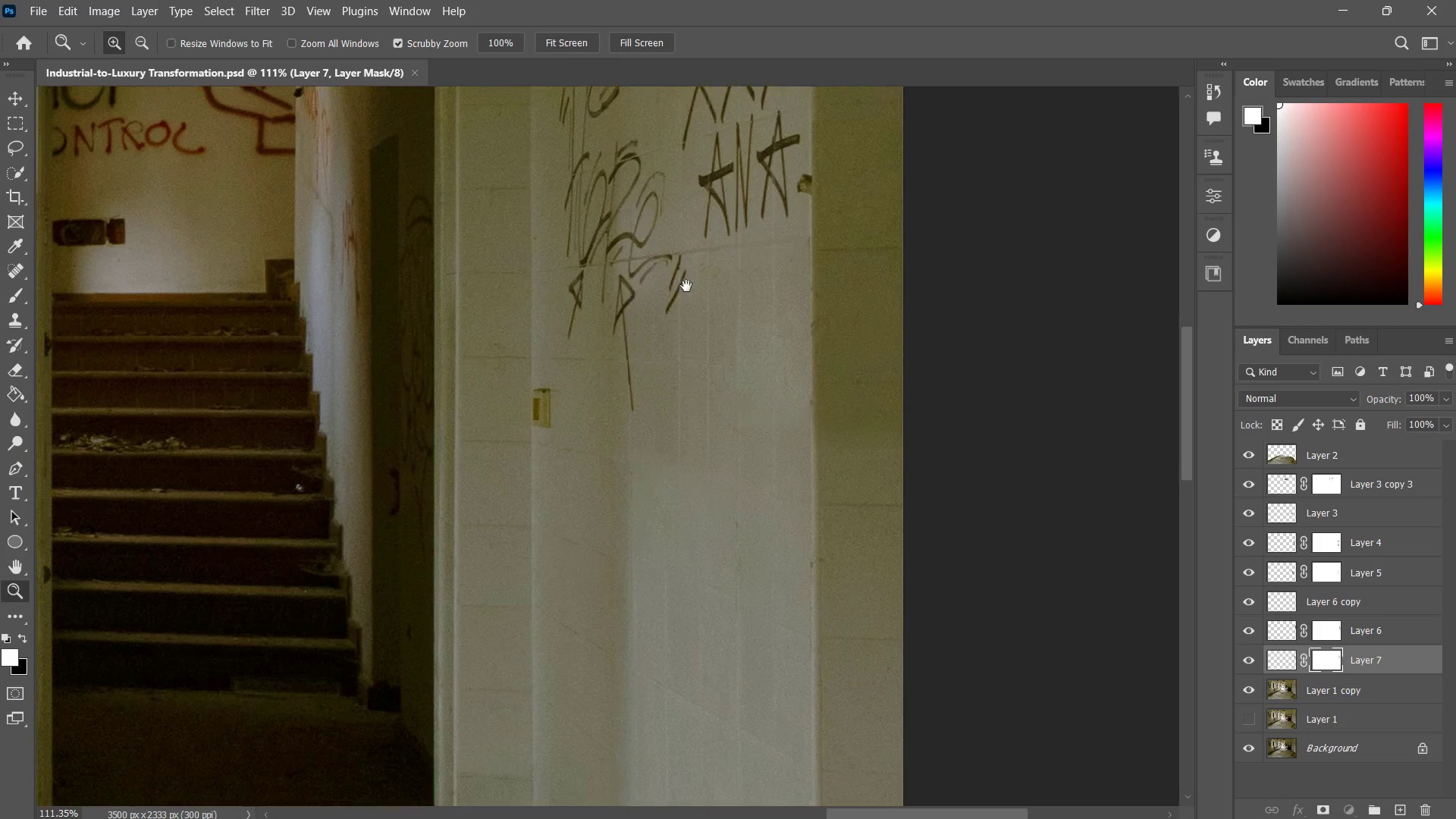 
left_click_drag(start_coordinate=[686, 287], to_coordinate=[694, 318])
 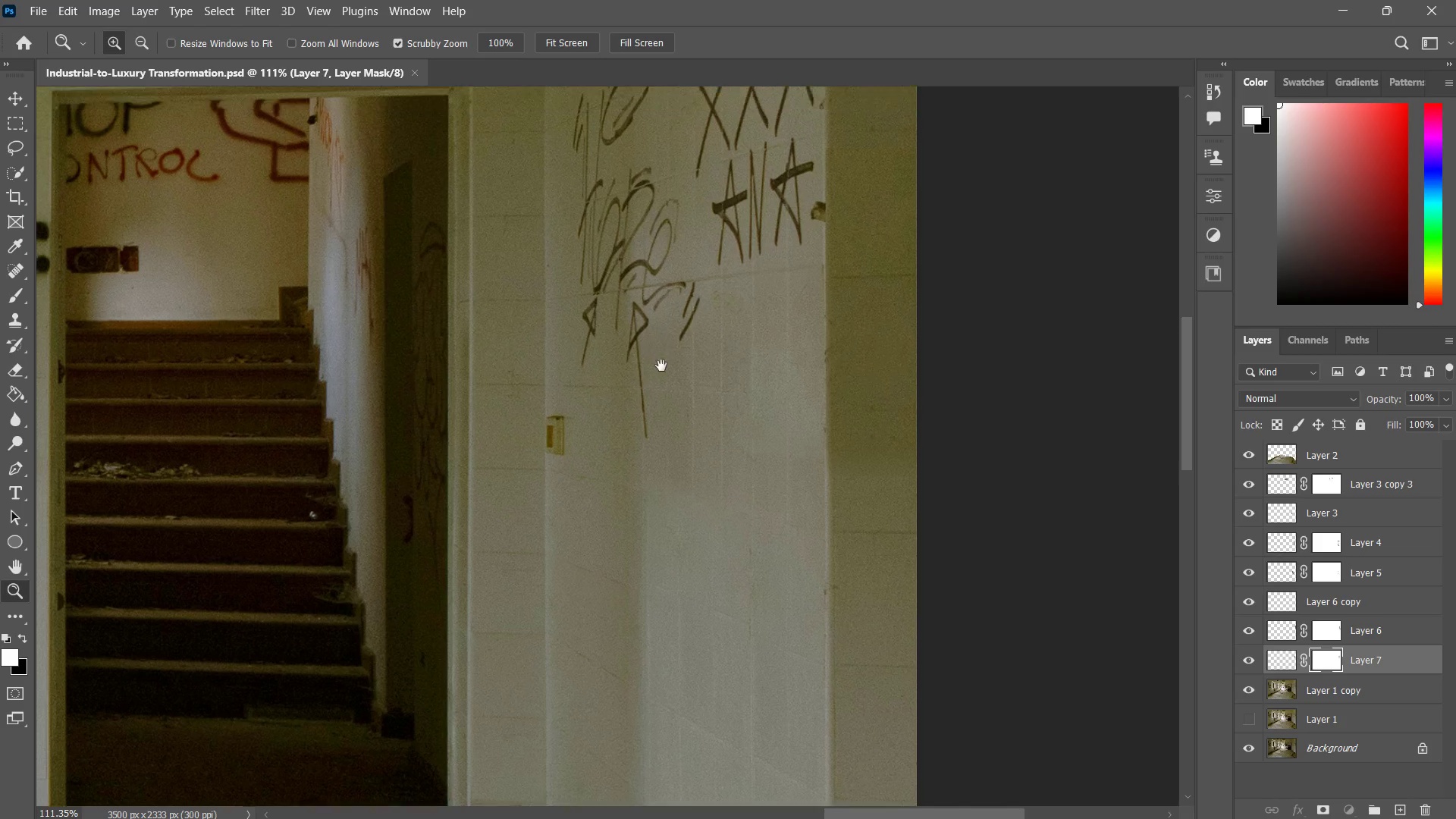 
hold_key(key=Space, duration=1.22)
 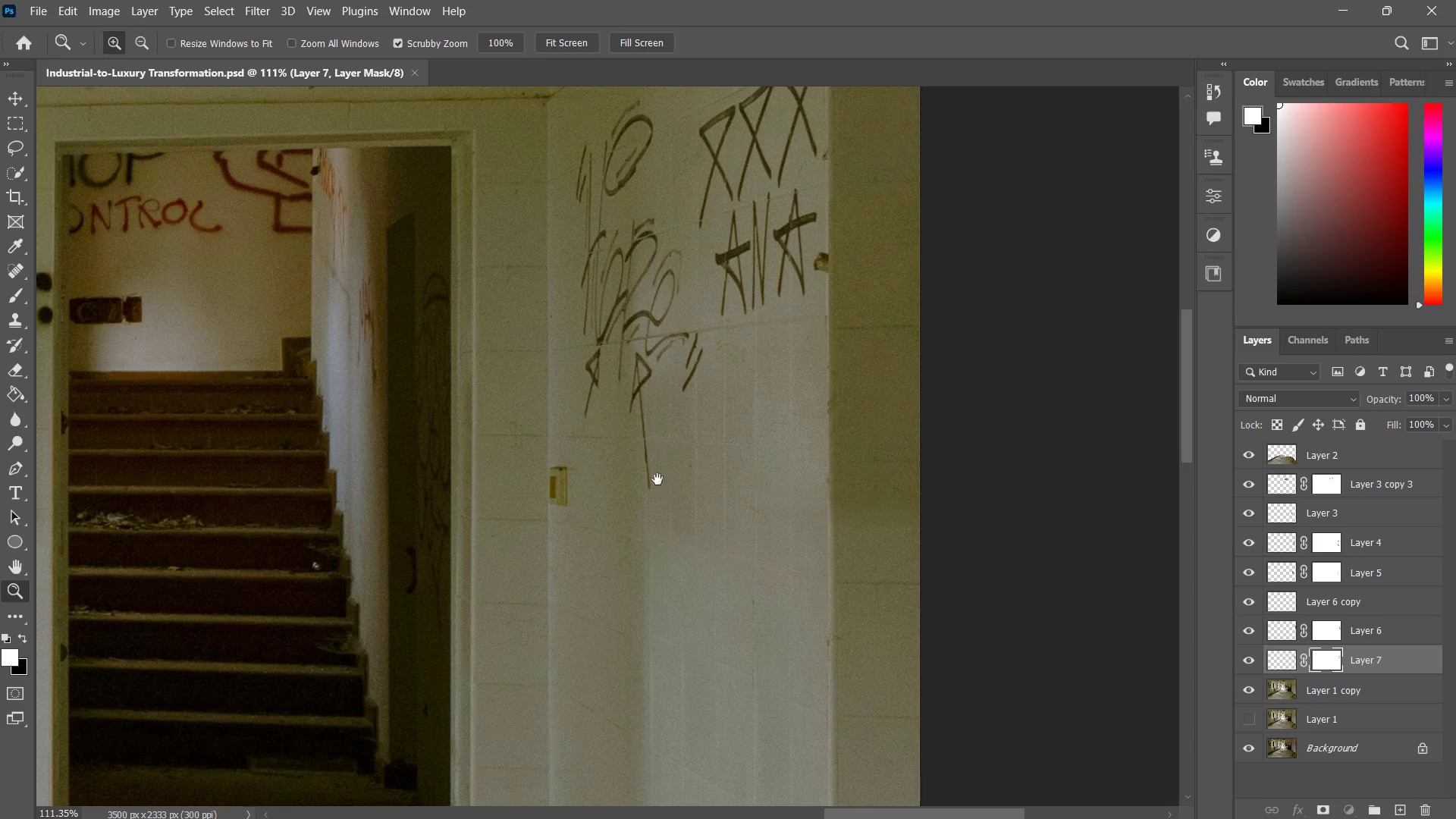 
left_click_drag(start_coordinate=[653, 318], to_coordinate=[661, 391])
 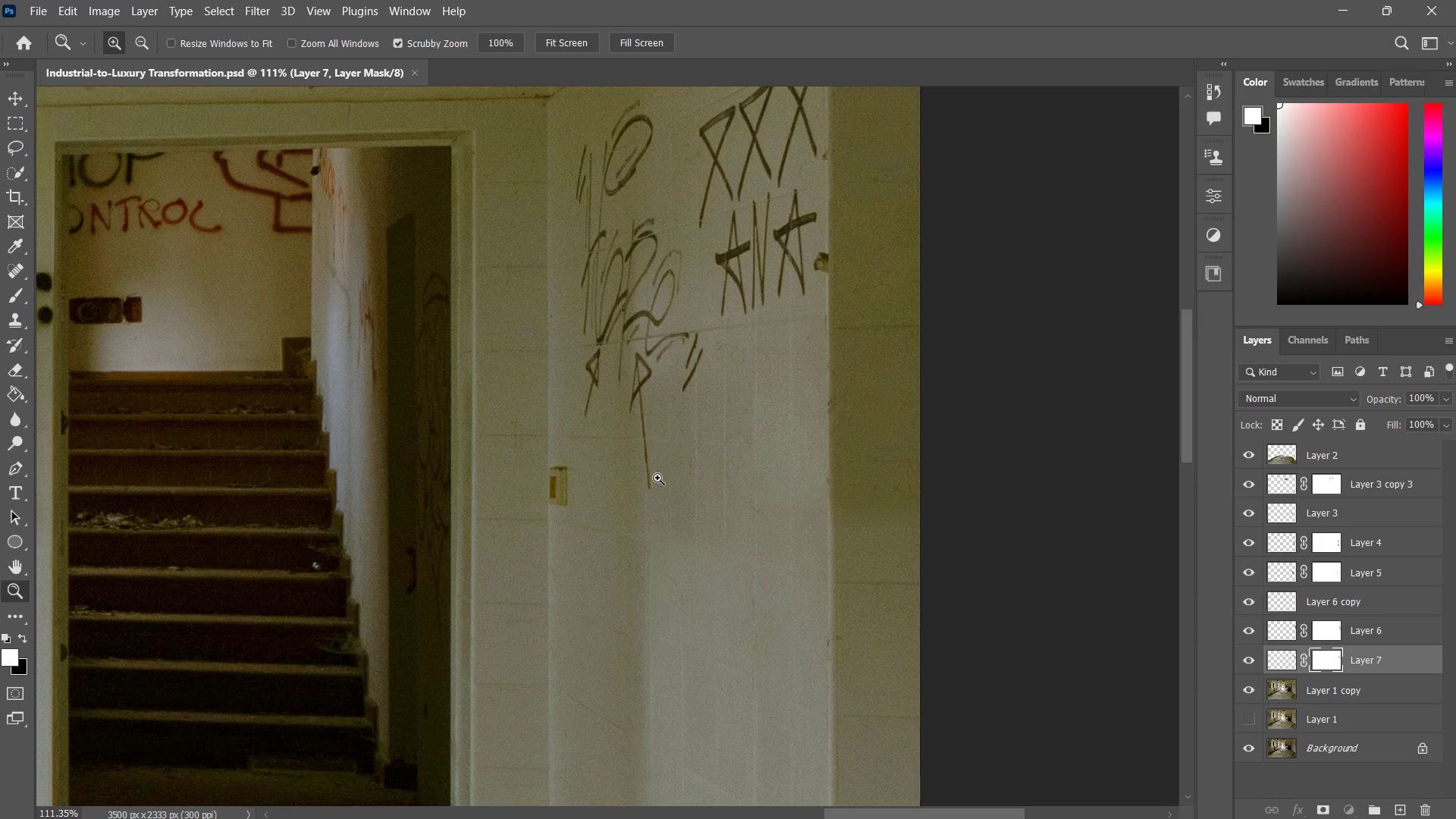 
hold_key(key=Space, duration=1.33)
 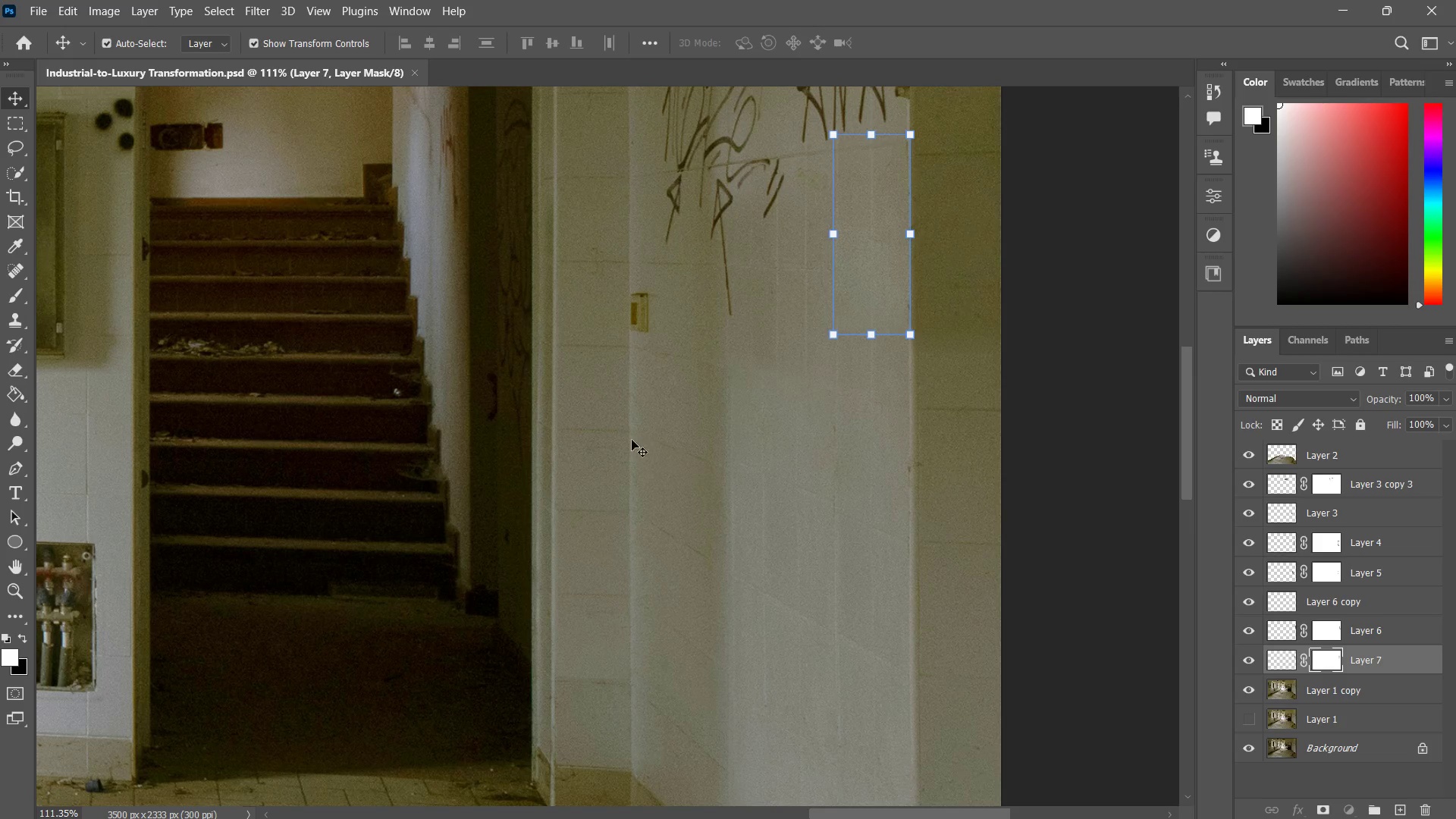 
left_click_drag(start_coordinate=[657, 479], to_coordinate=[723, 275])
 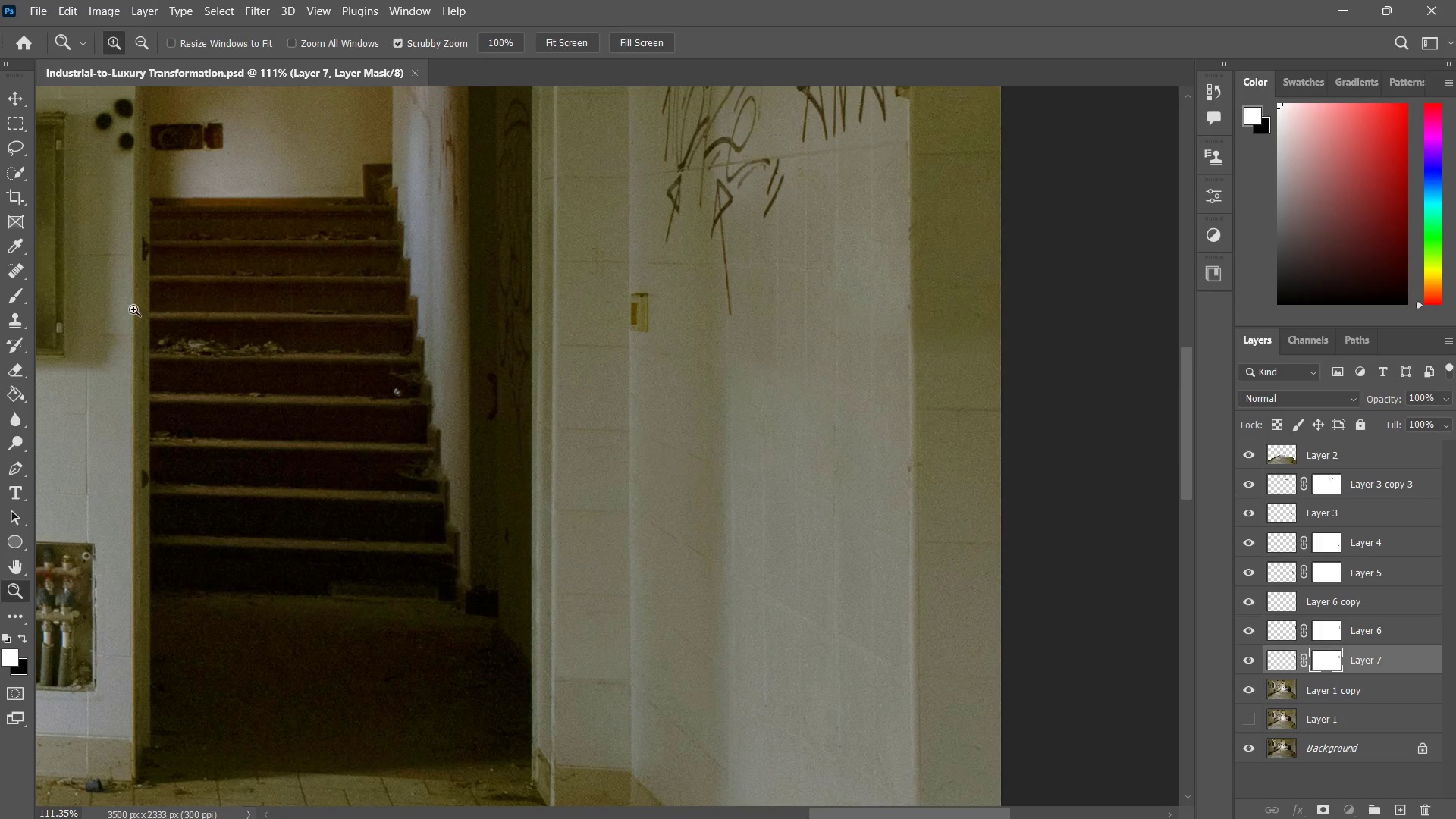 
key(V)
 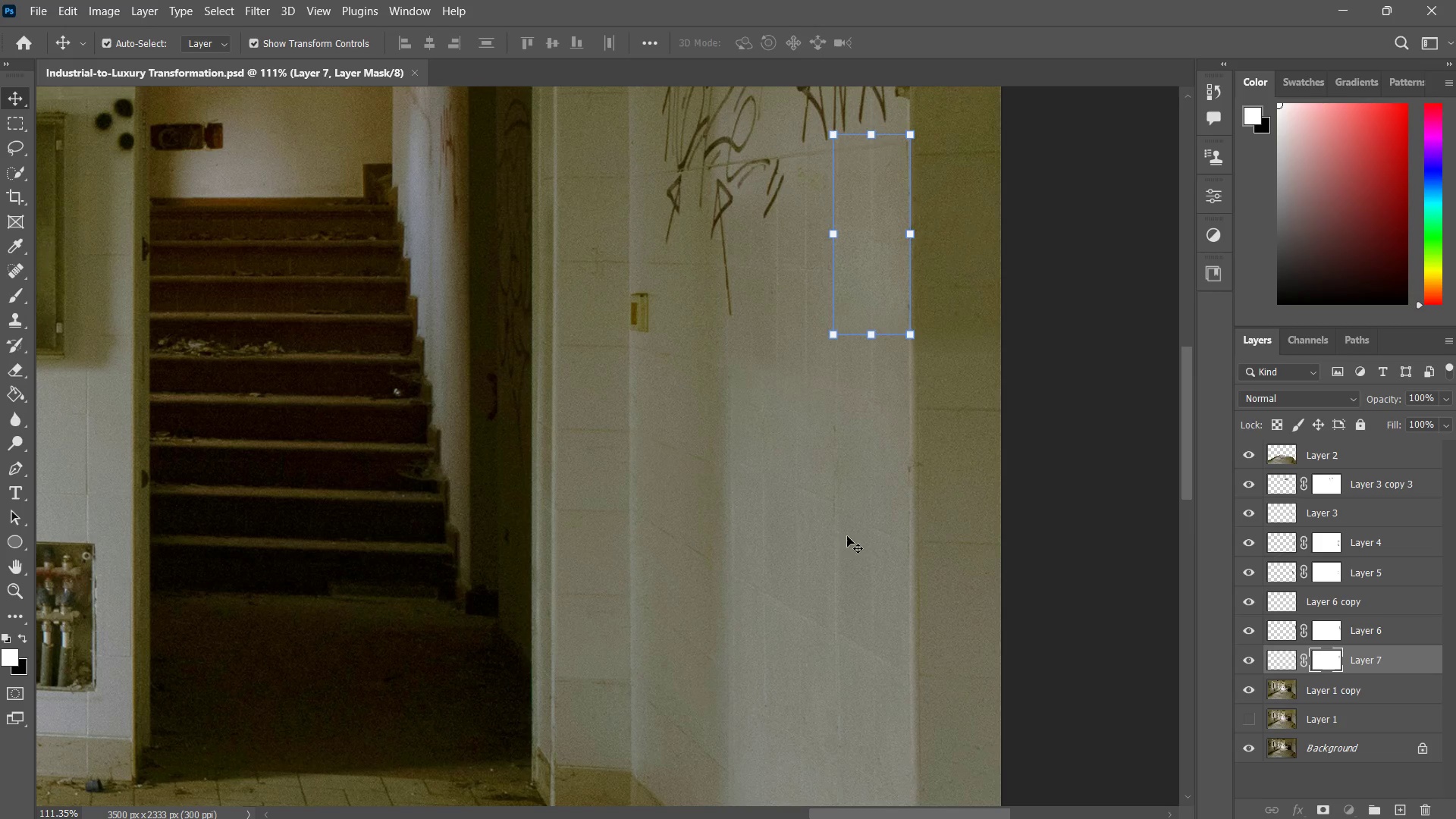 
left_click([785, 520])
 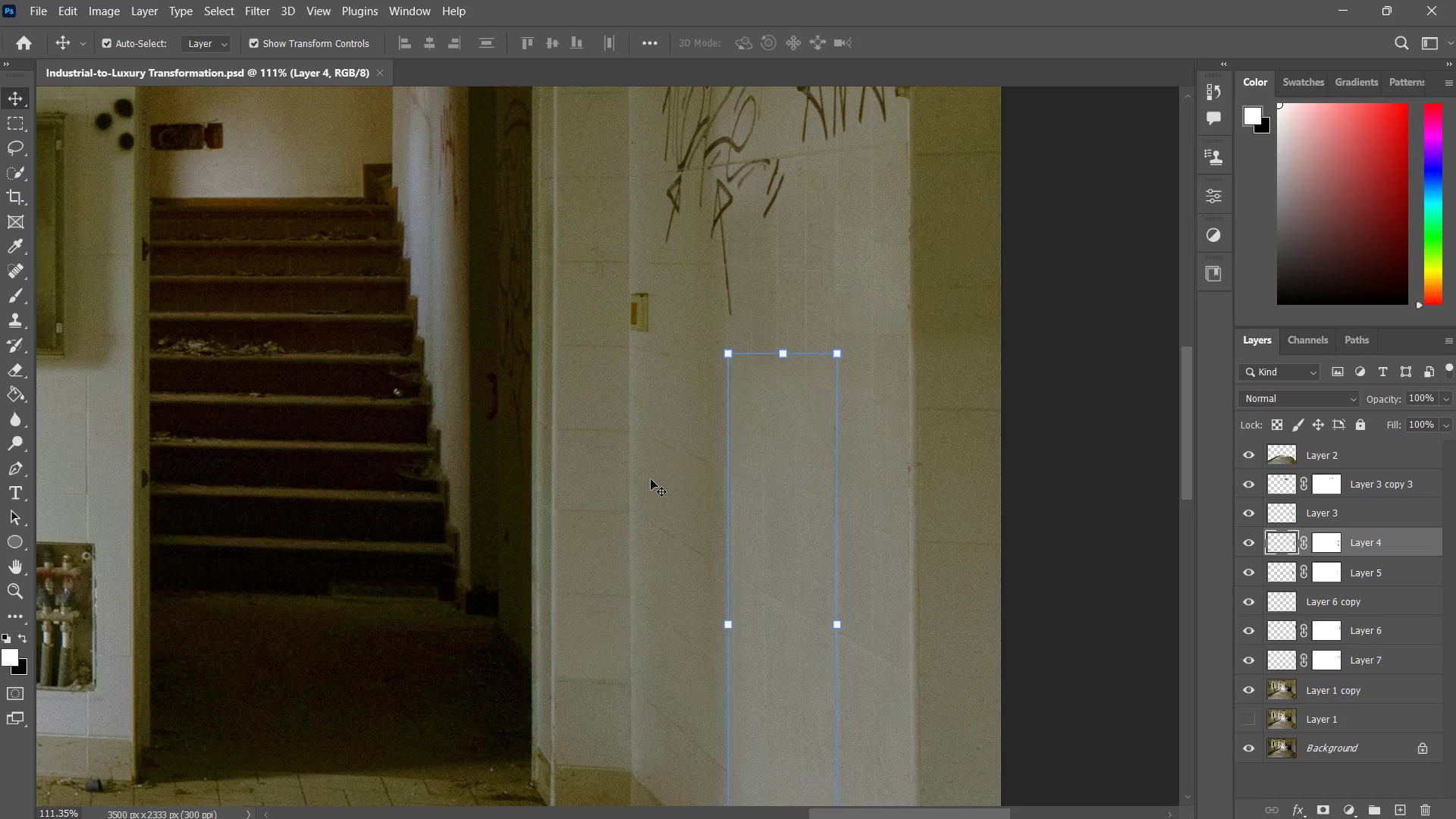 
left_click([651, 479])
 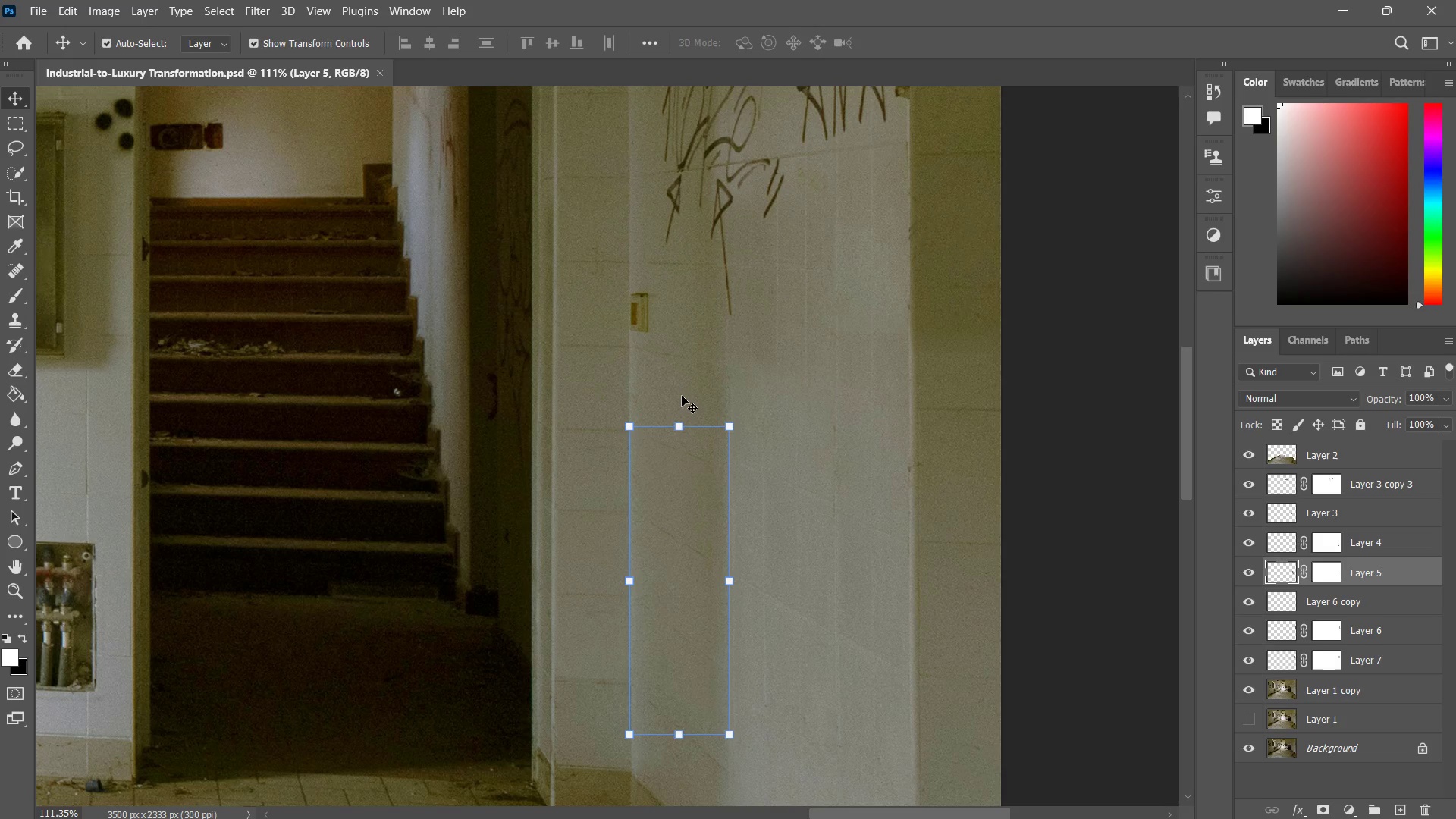 
left_click([683, 390])
 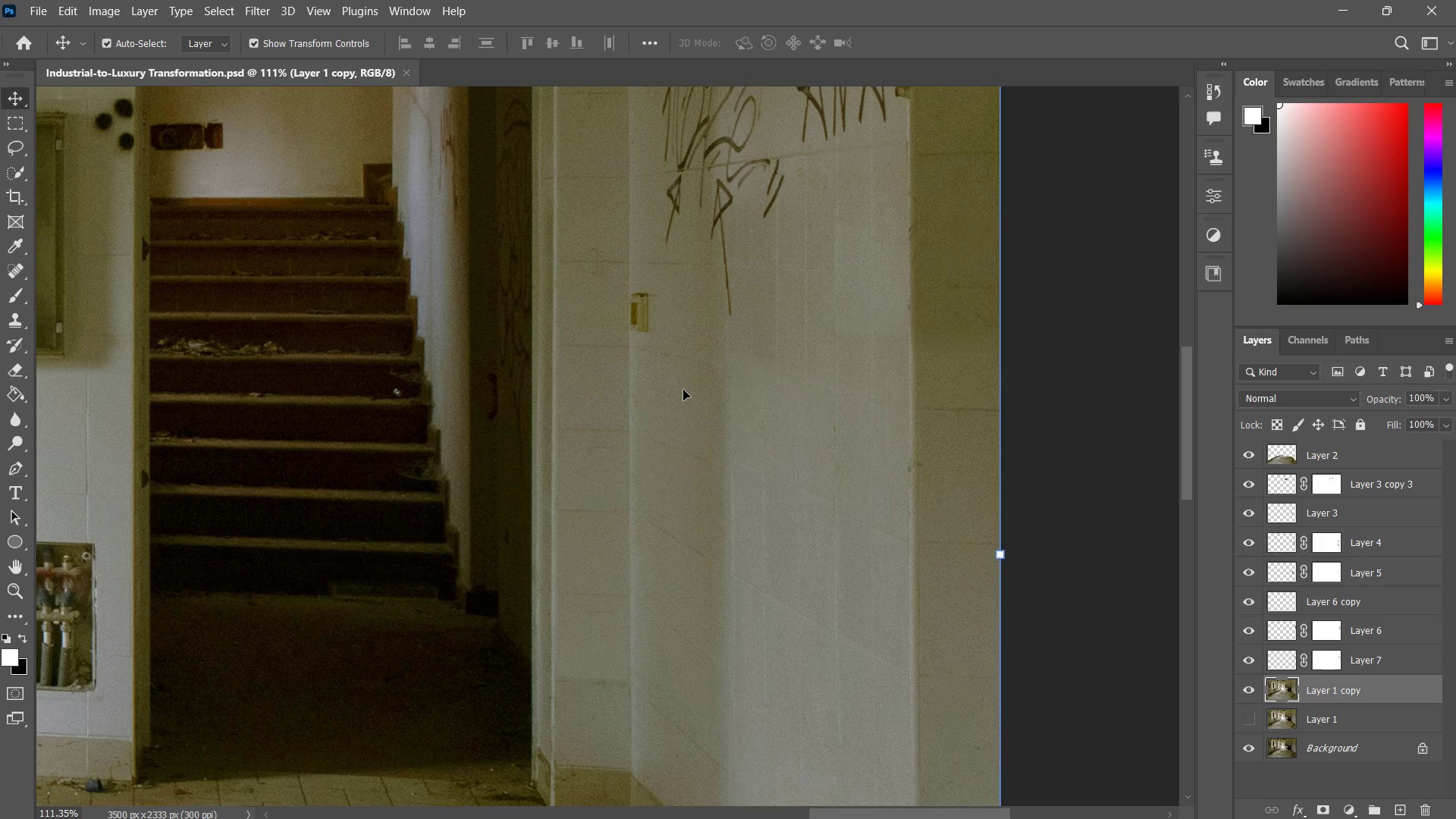 
hold_key(key=Space, duration=1.25)
 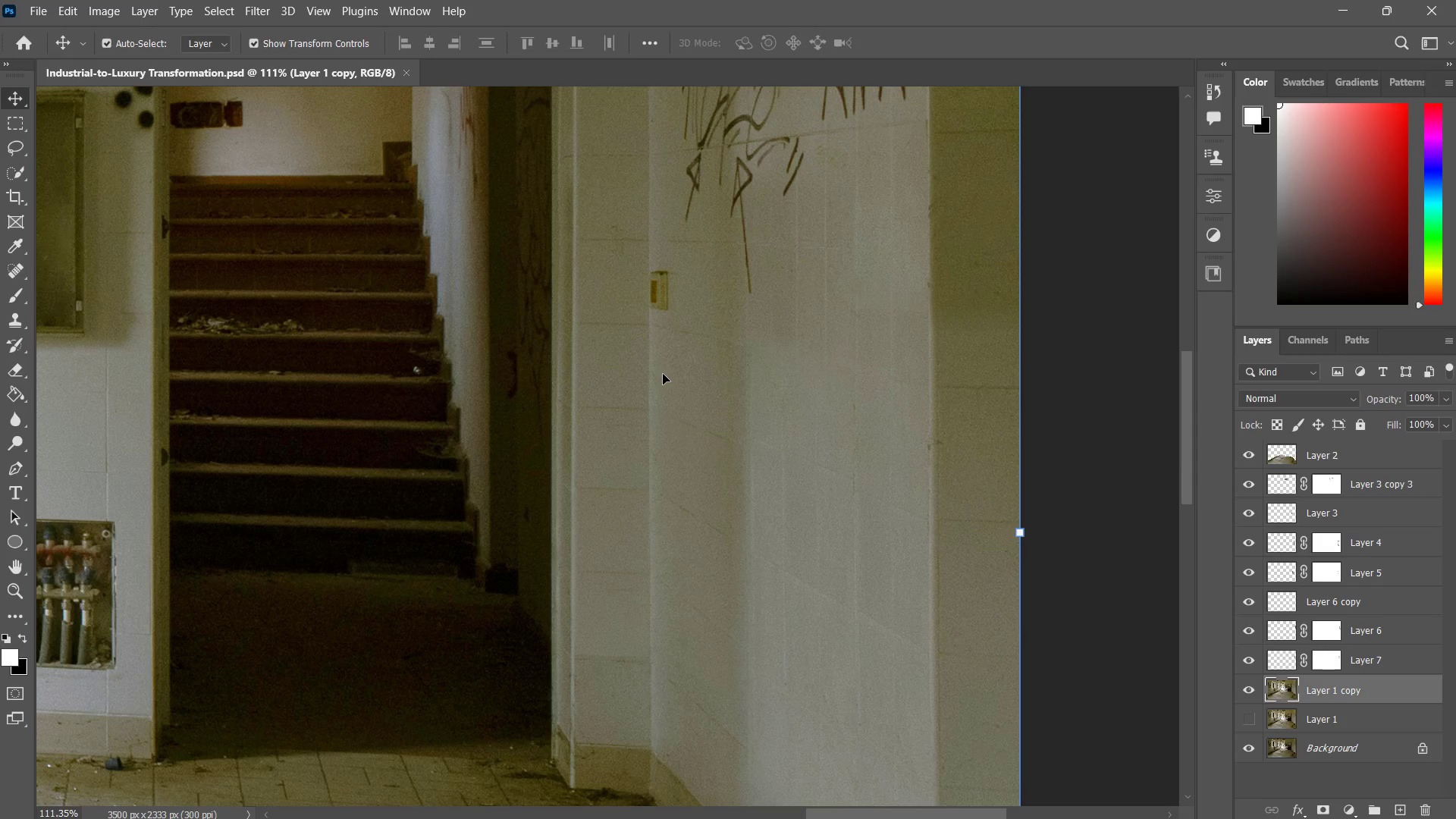 
left_click_drag(start_coordinate=[683, 390], to_coordinate=[703, 368])
 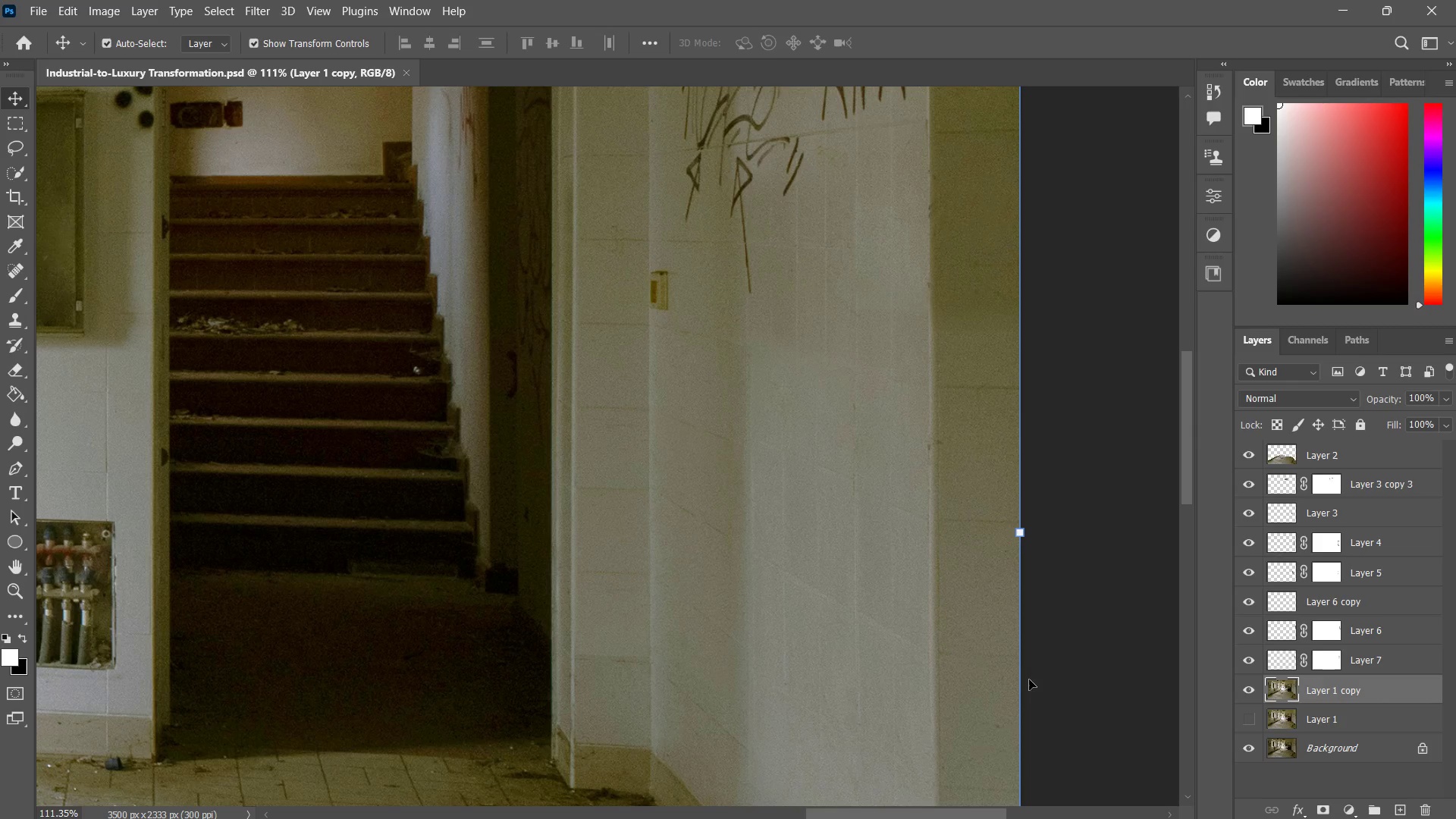 
left_click([1369, 698])
 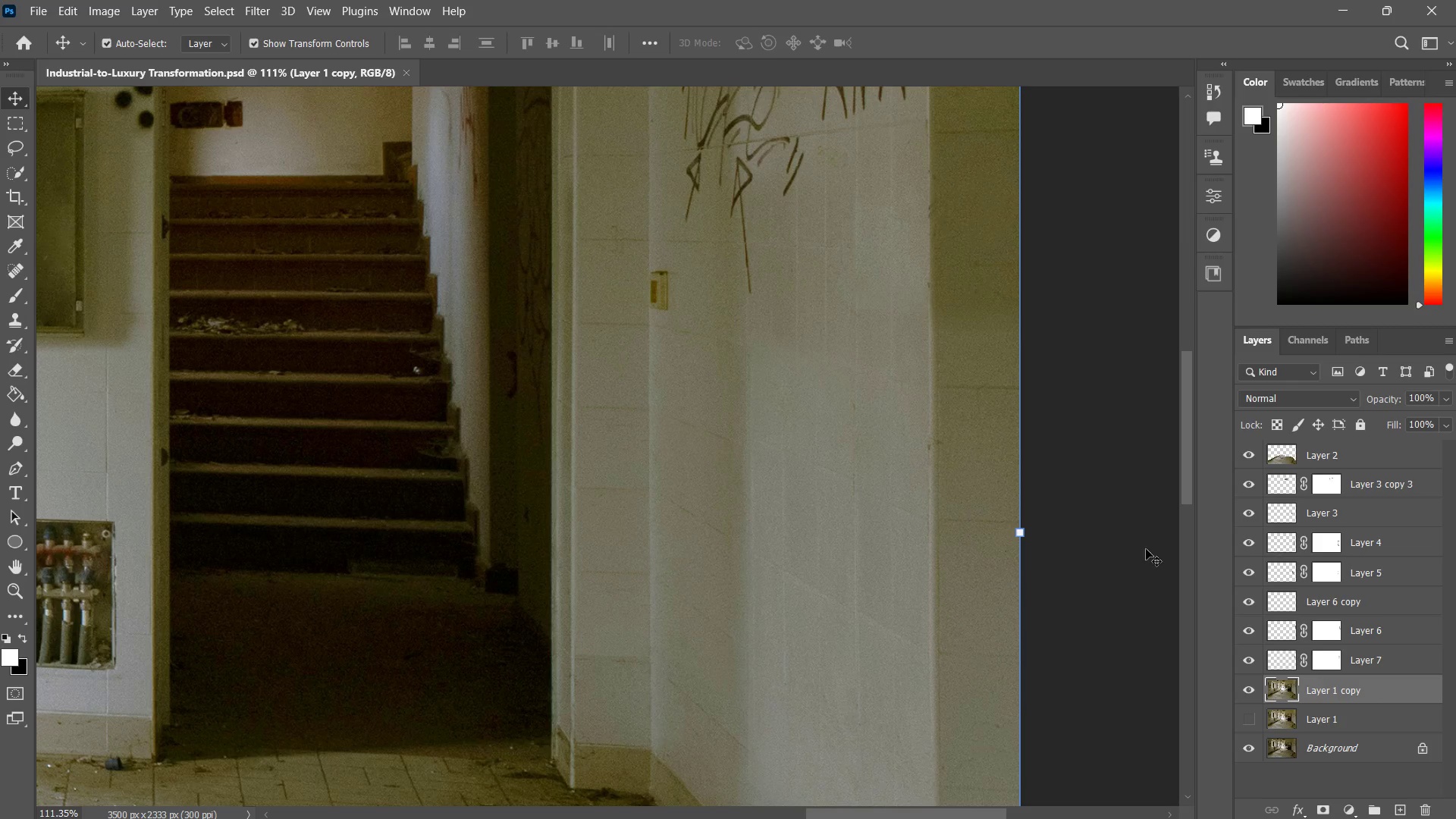 
hold_key(key=ShiftLeft, duration=1.02)
left_click([1353, 473])
 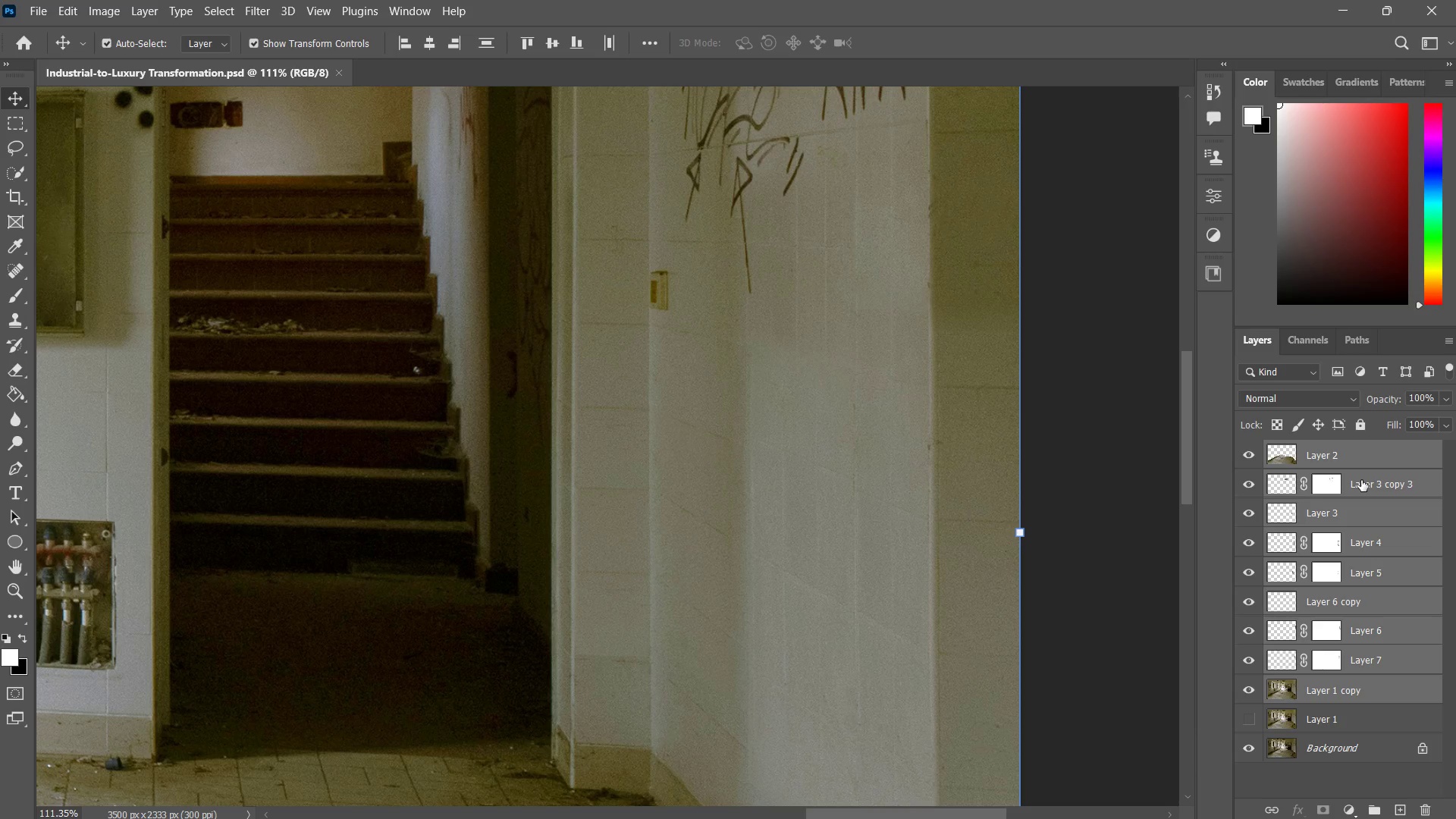 
hold_key(key=ShiftLeft, duration=0.7)
left_click([1361, 480])
 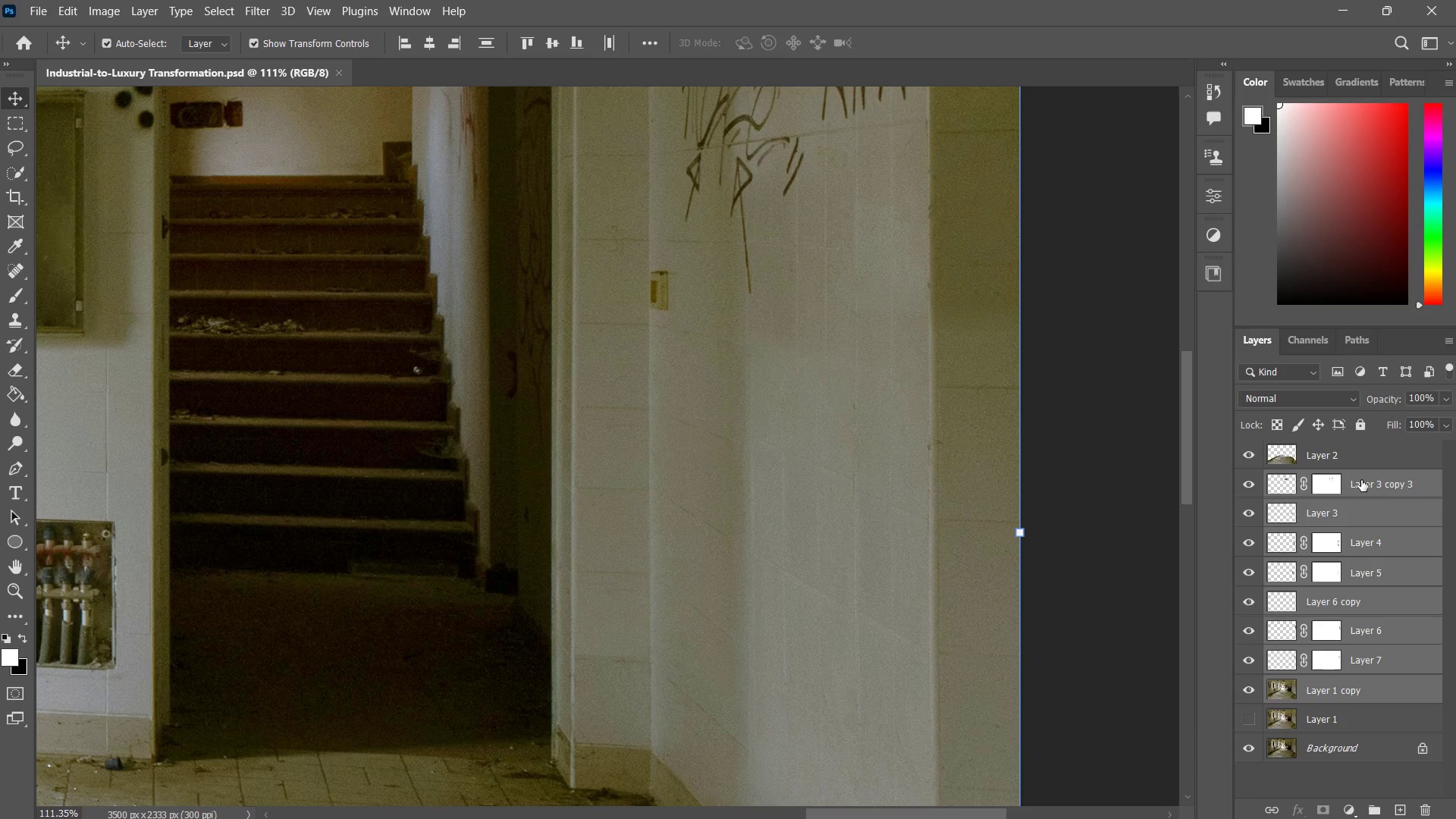 
key(Control+E)
 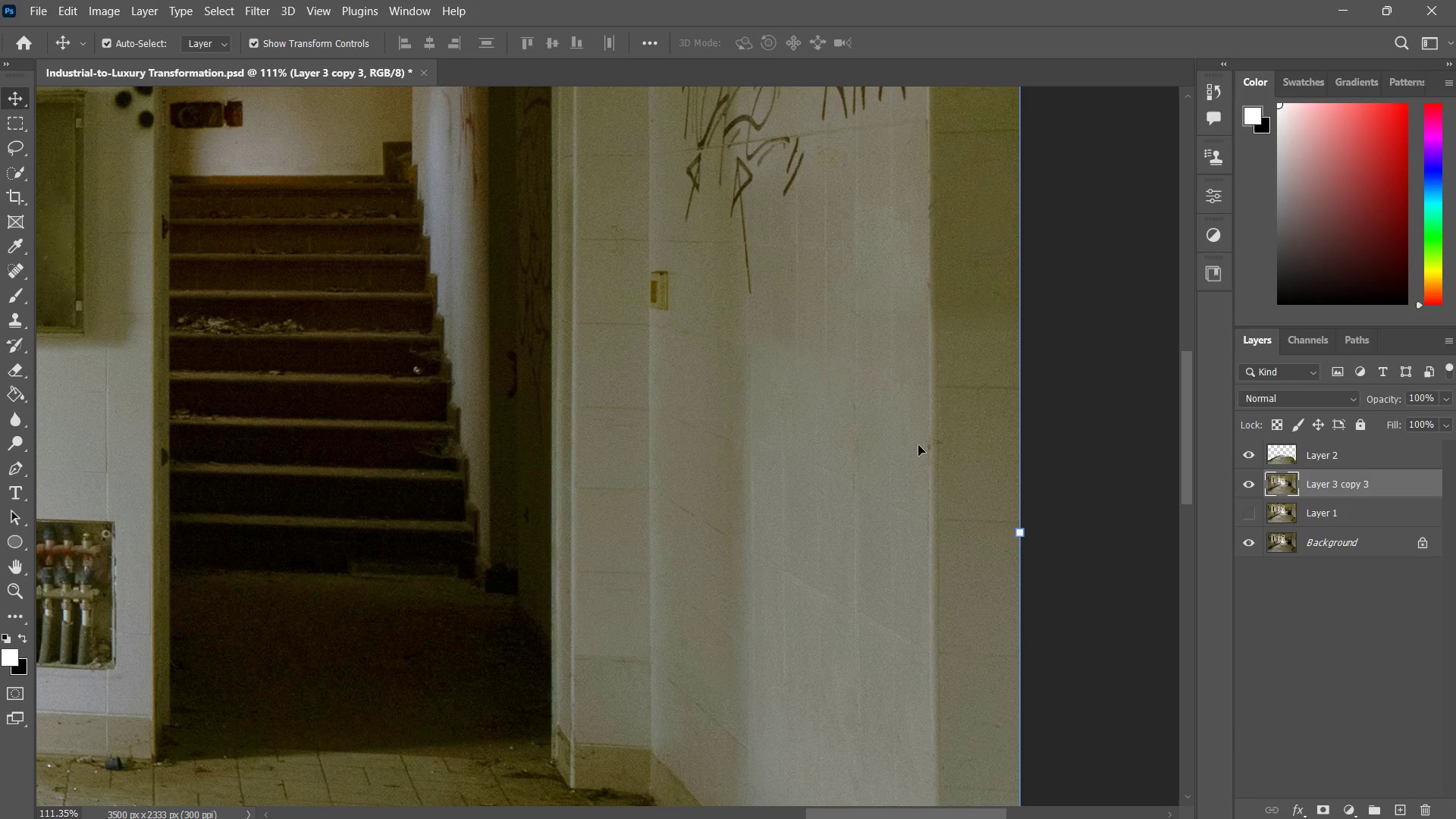 
type(zz)
 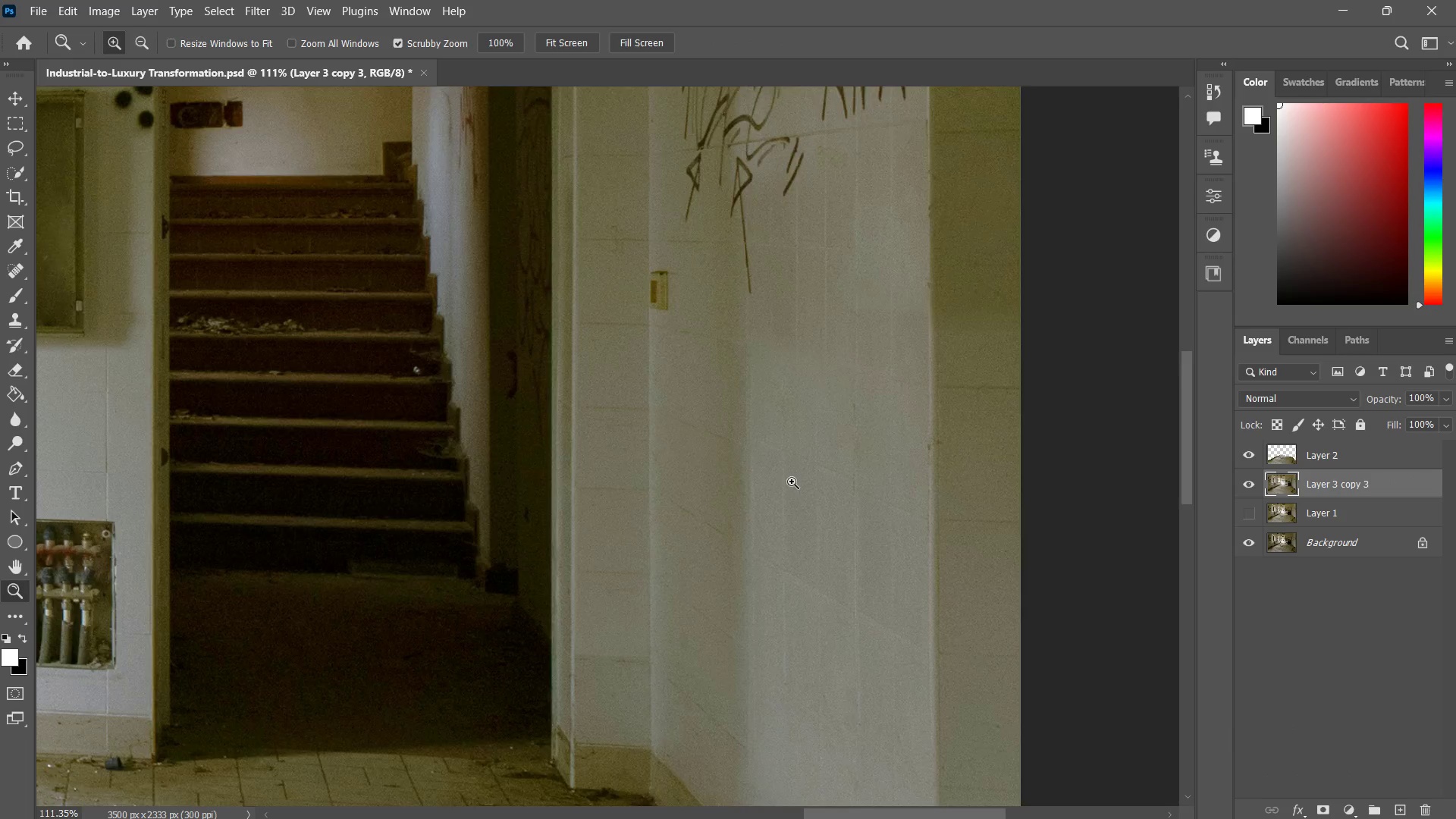 
left_click_drag(start_coordinate=[800, 463], to_coordinate=[774, 508])
 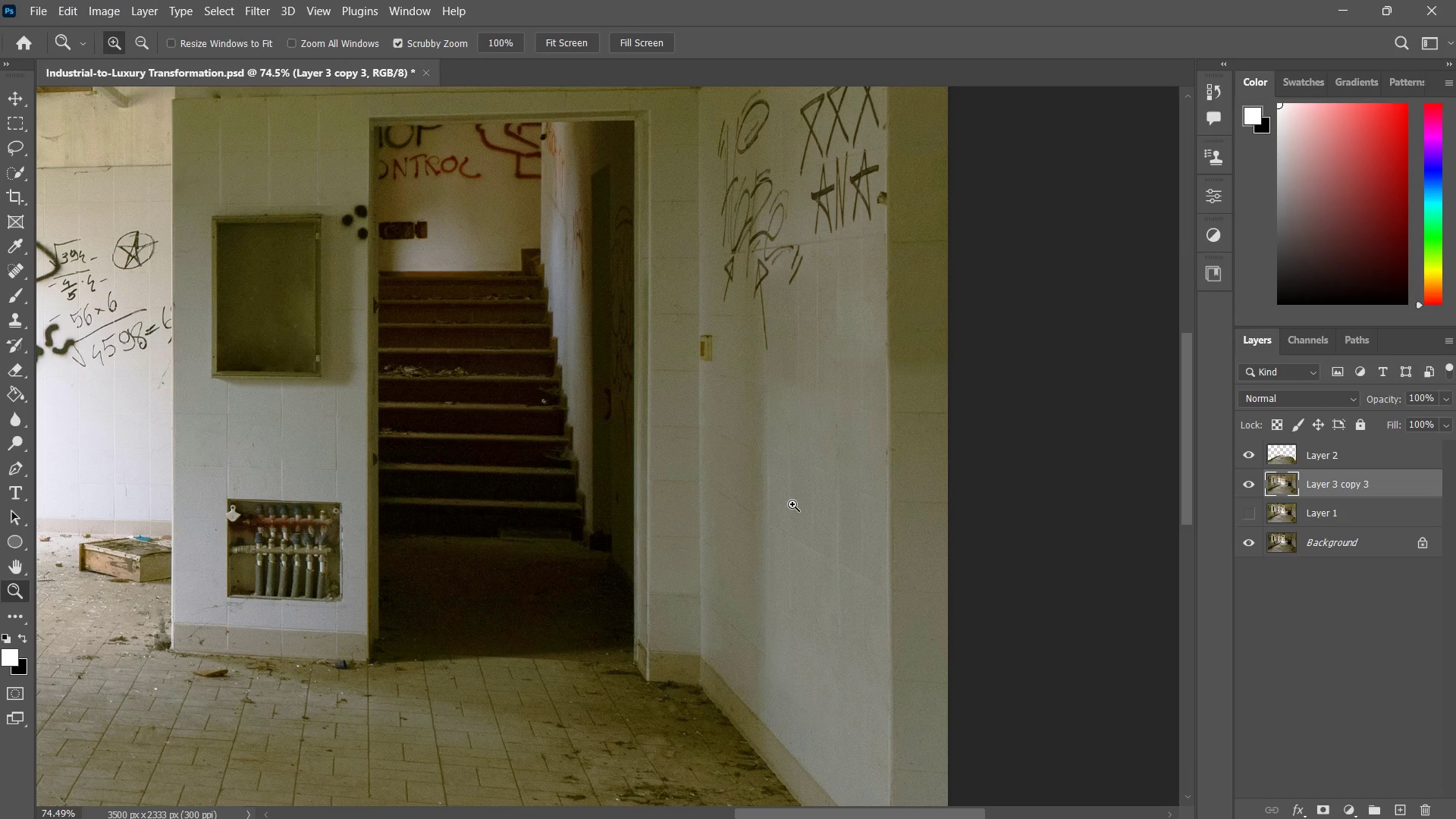 
key(Control+ControlLeft)
 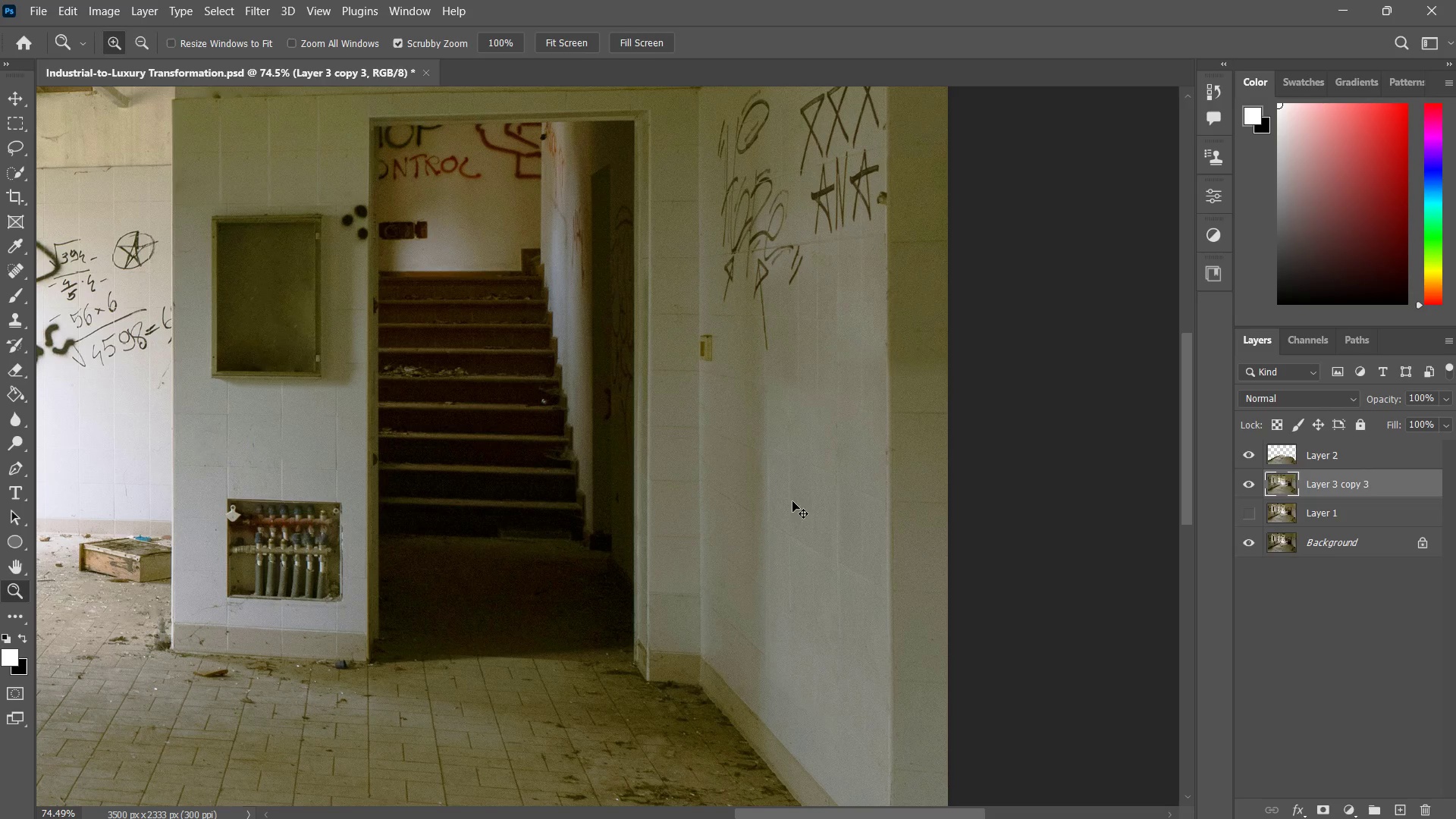 
key(Control+Z)
 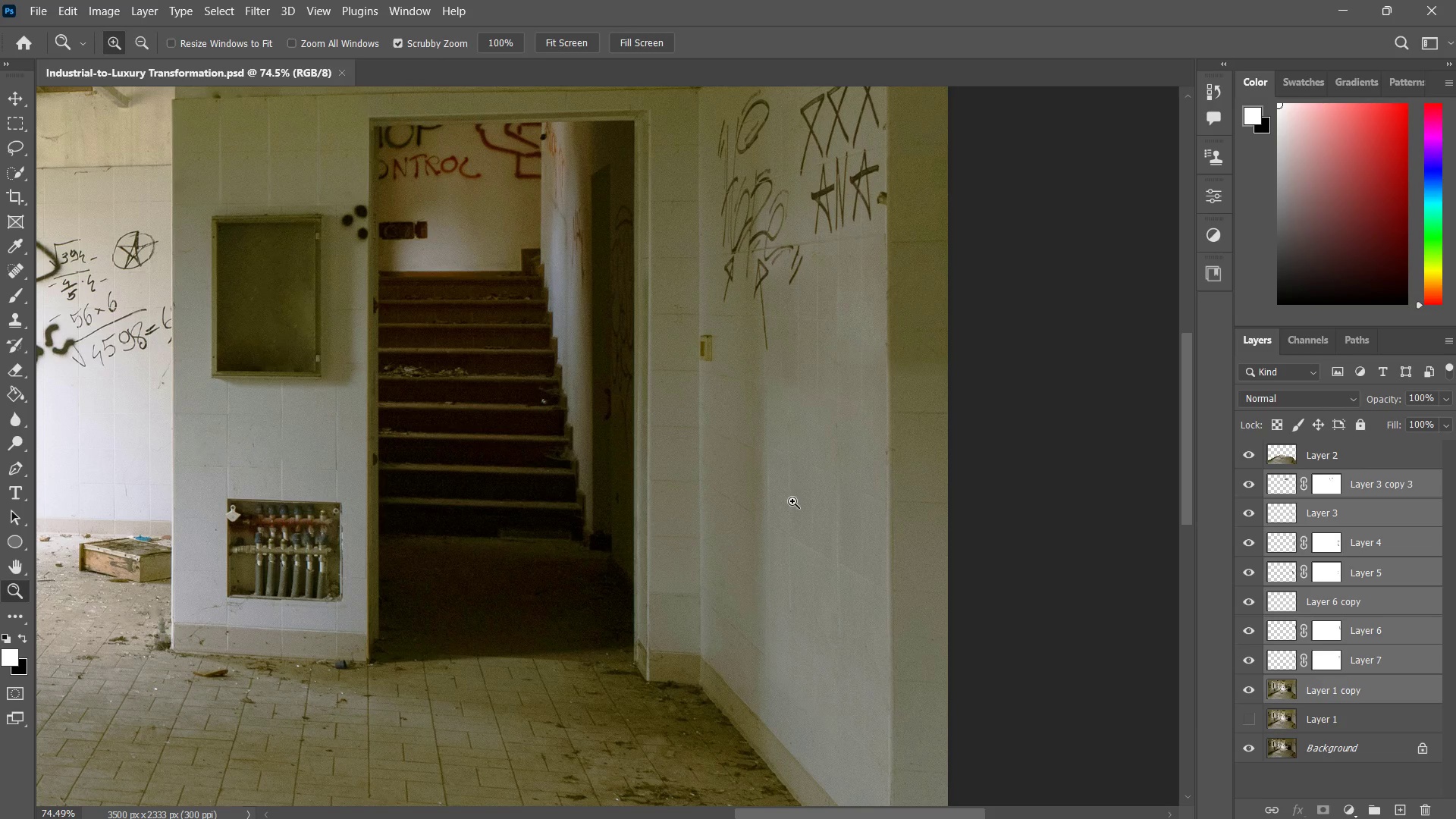 
key(Control+G)
 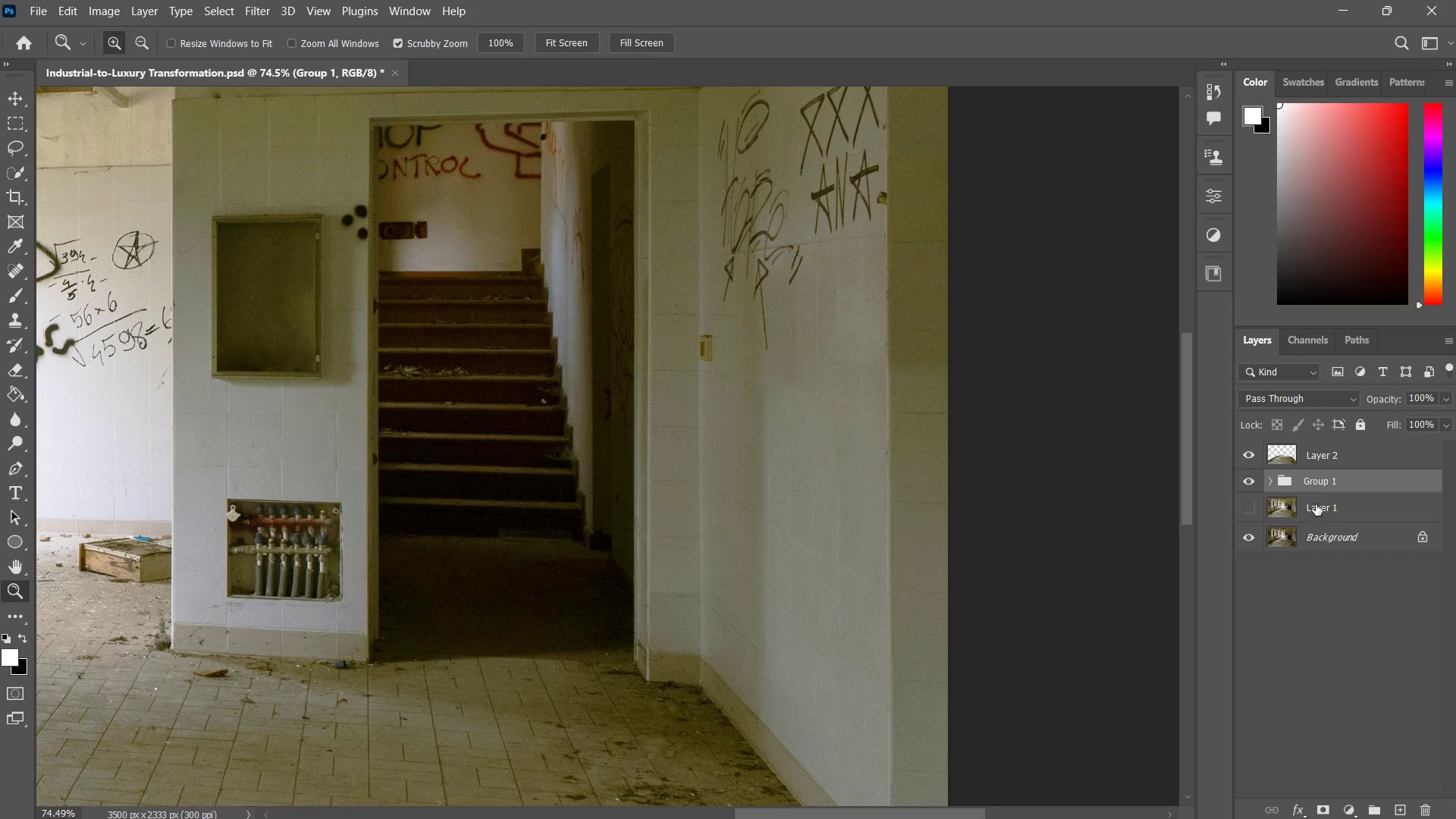 
hold_key(key=ShiftLeft, duration=1.56)
left_click([1316, 504])
 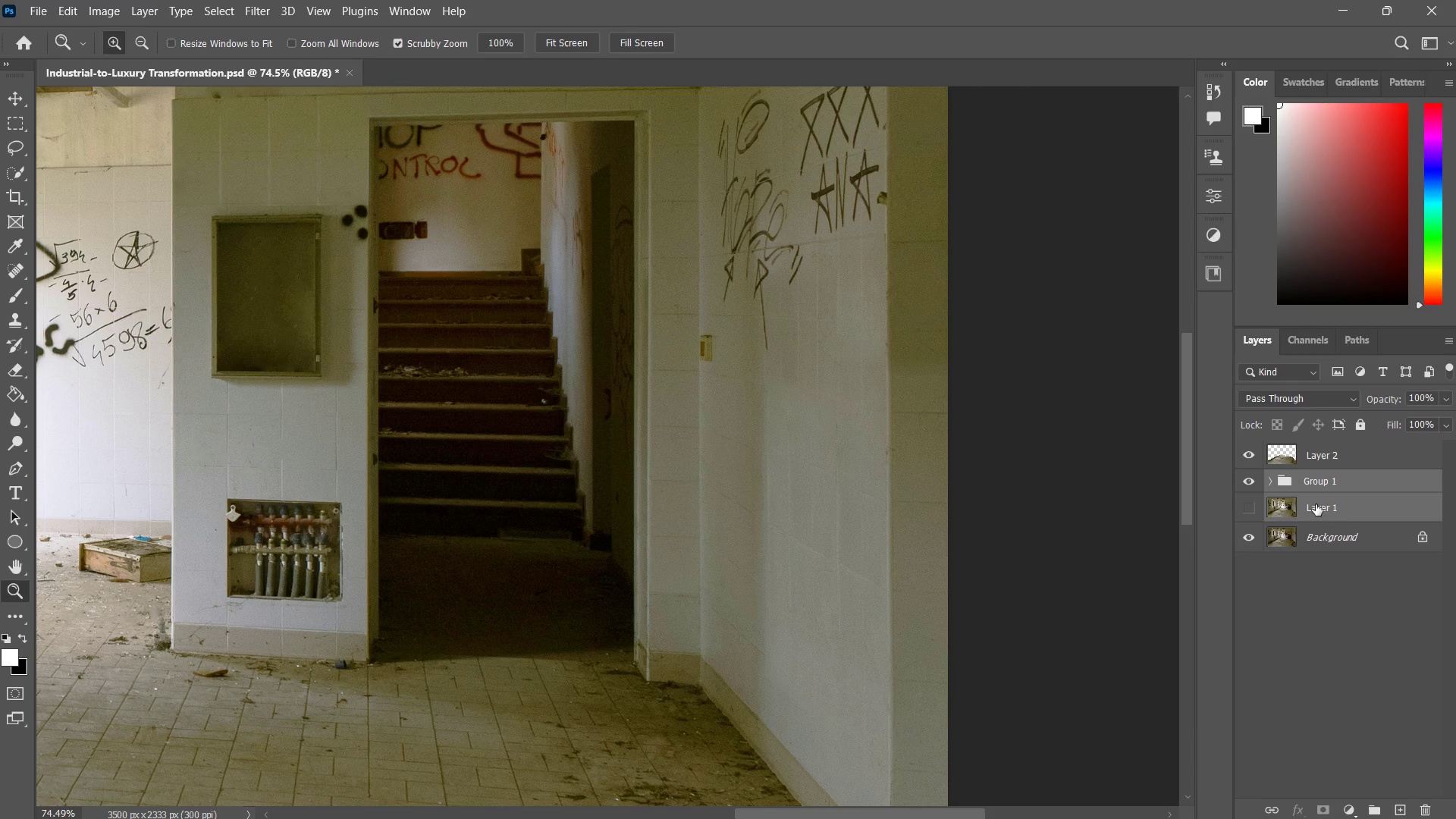 
key(Control+Z)
 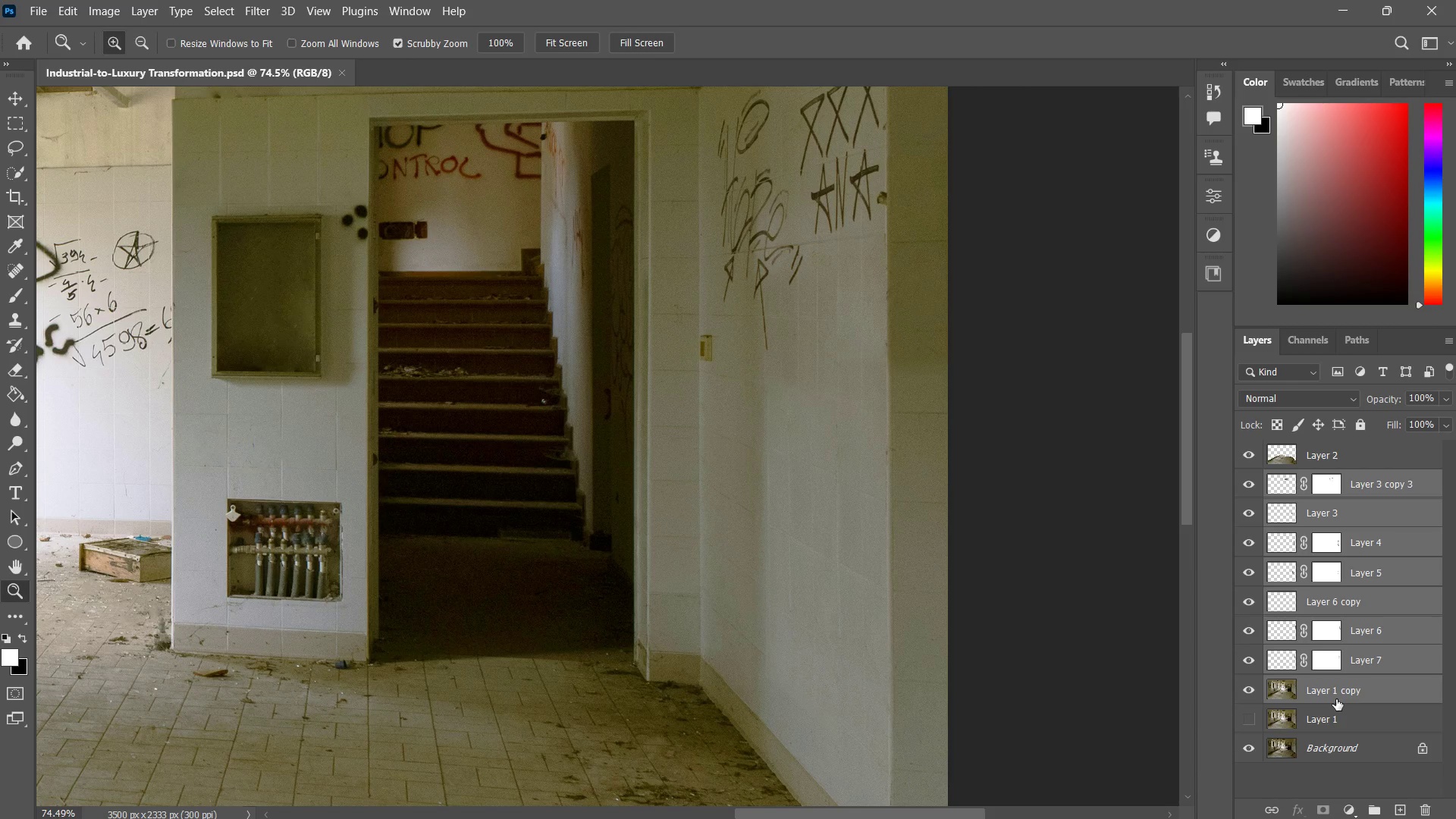 
left_click([1335, 698])
 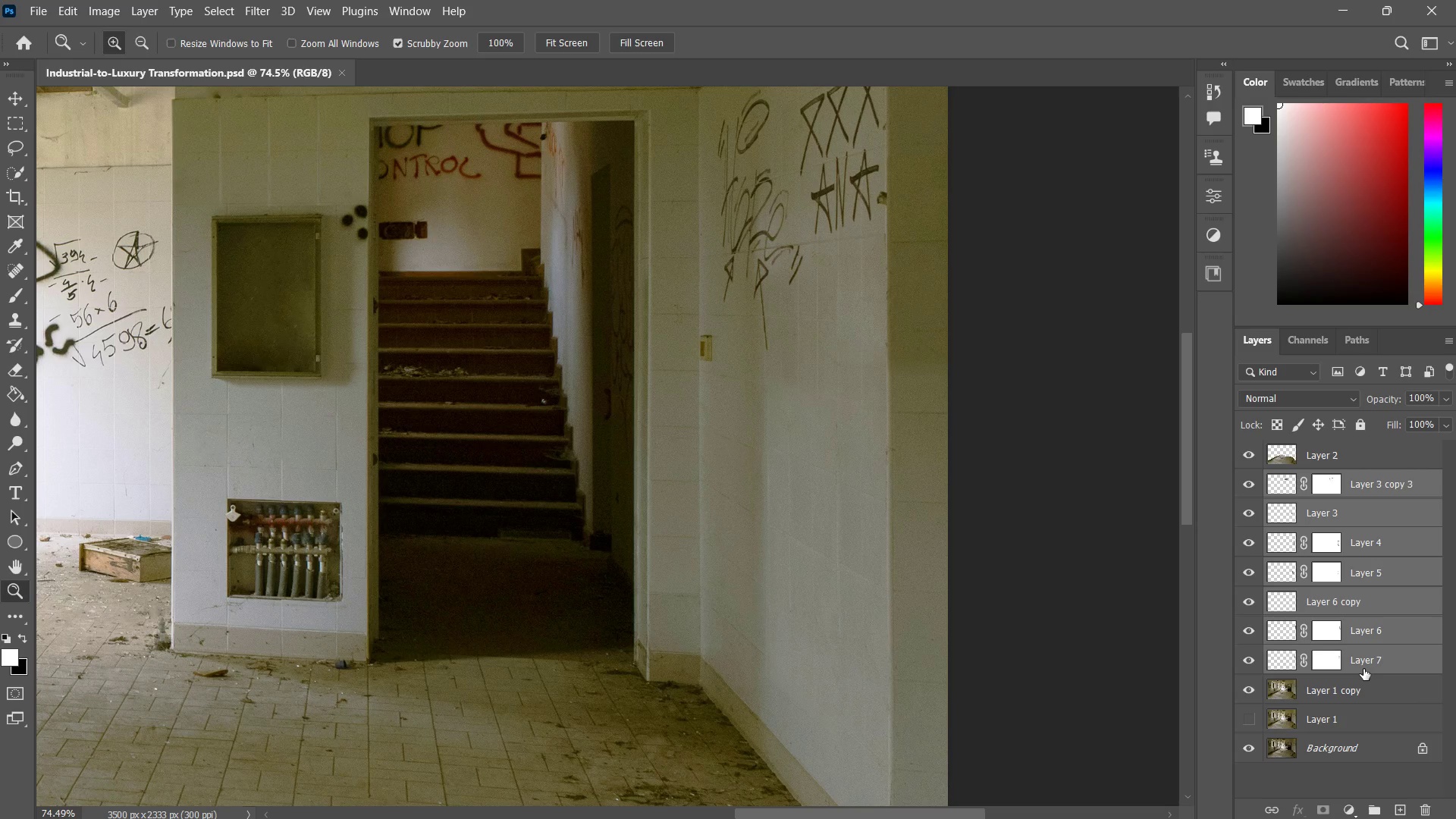 
hold_key(key=ShiftLeft, duration=0.84)
 